 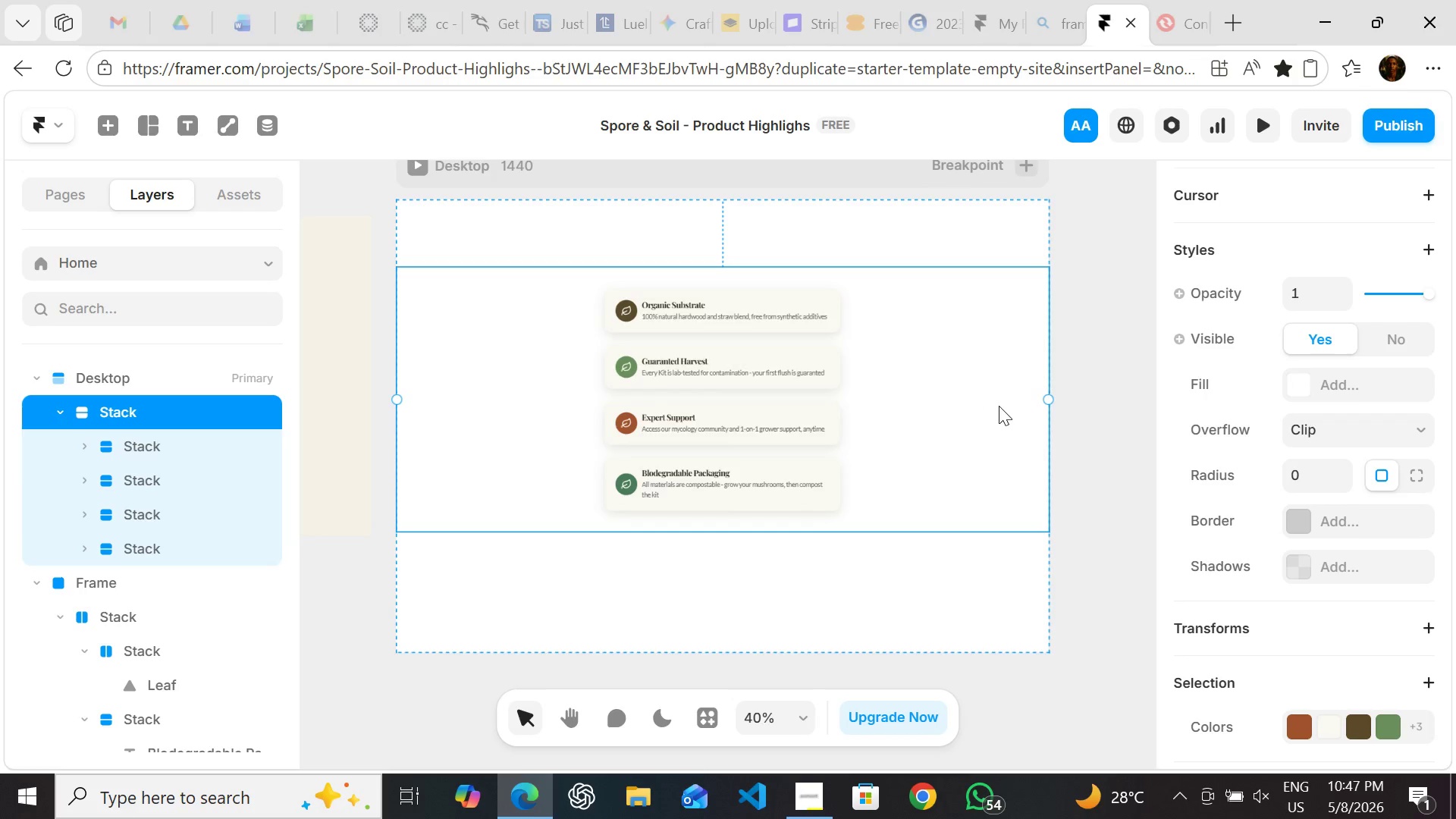 
left_click([947, 590])
 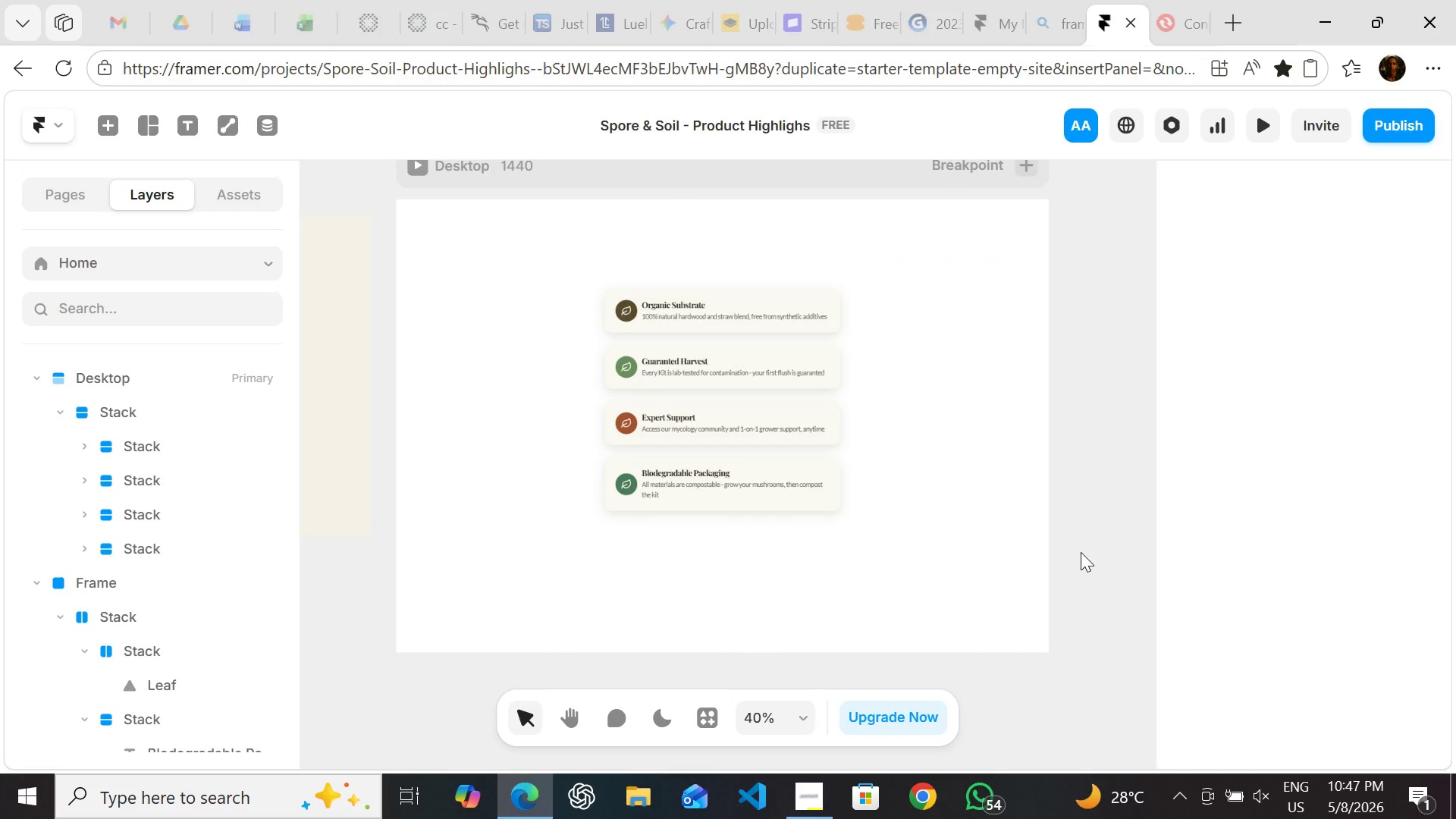 
left_click([1081, 552])
 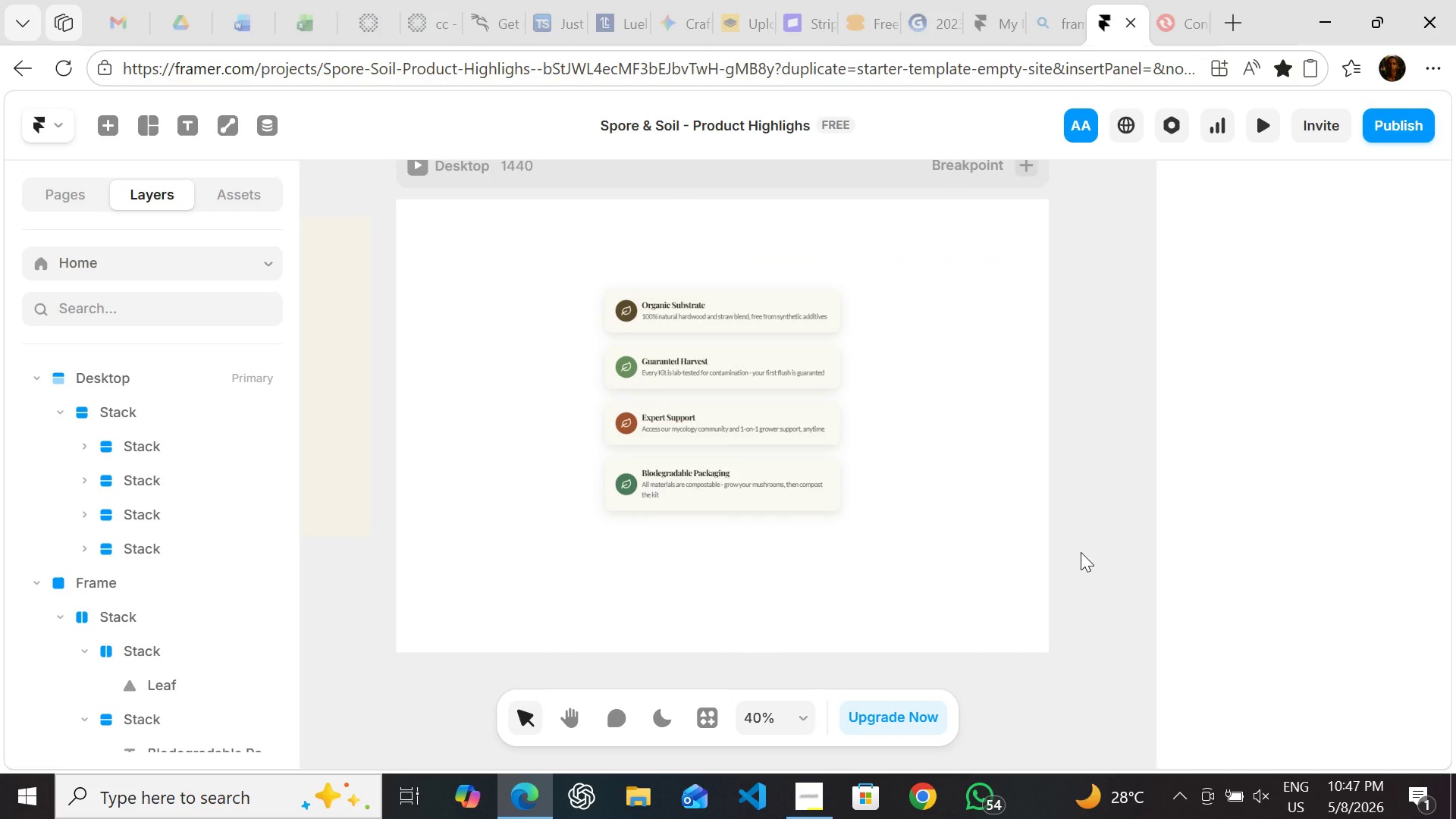 
mouse_move([191, 480])
 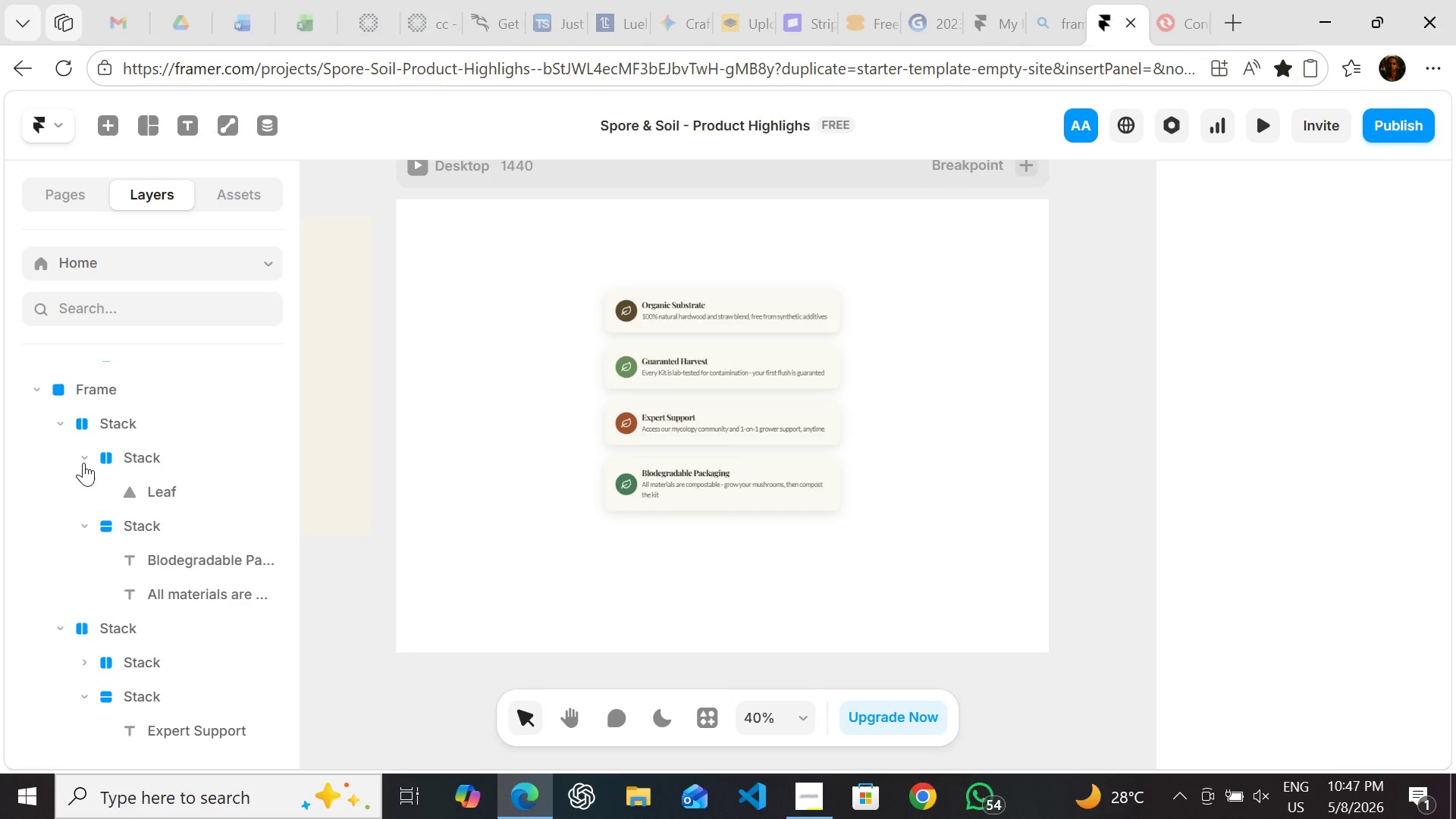 
left_click([83, 464])
 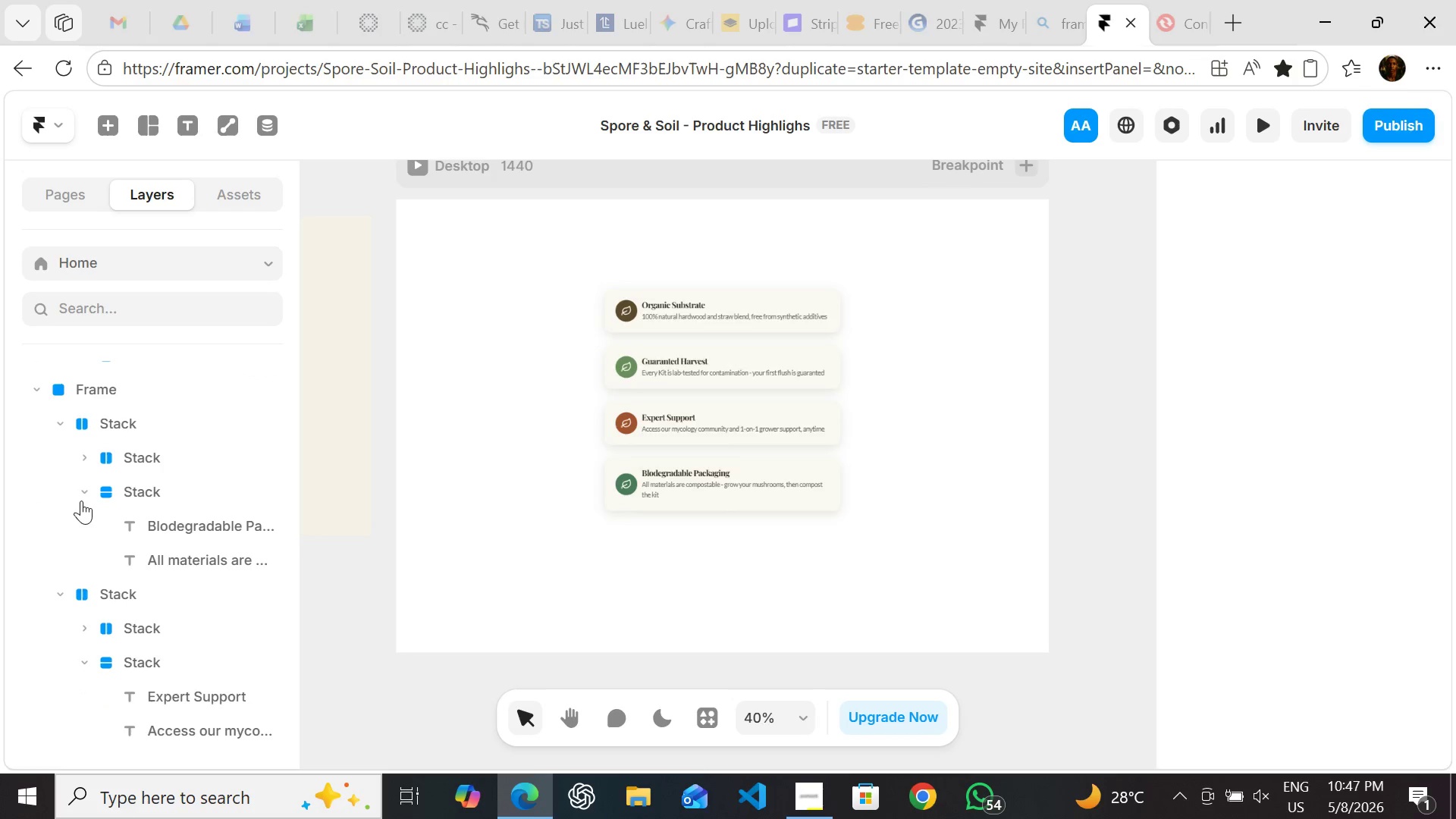 
mouse_move([64, 500])
 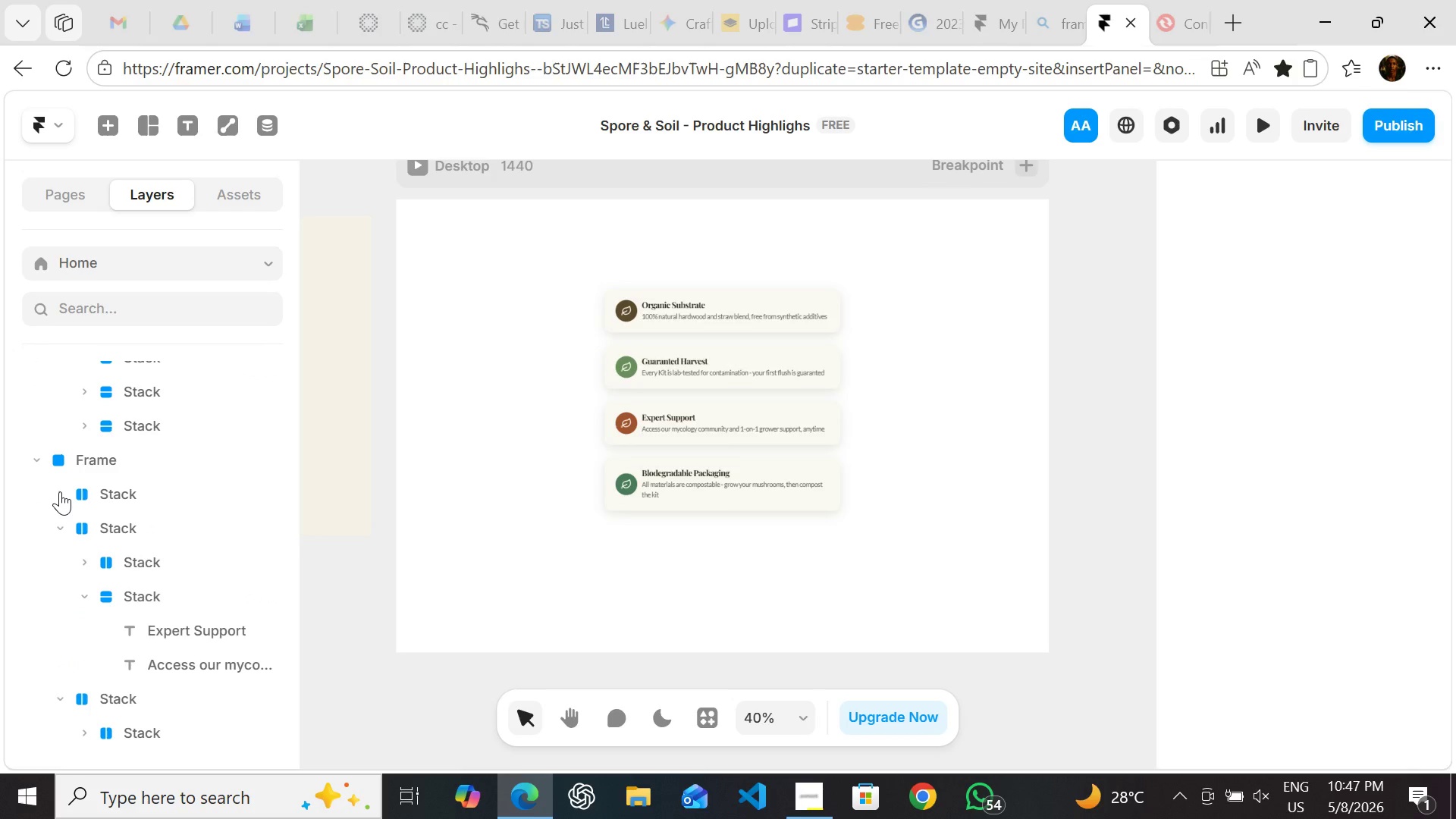 
left_click([60, 491])
 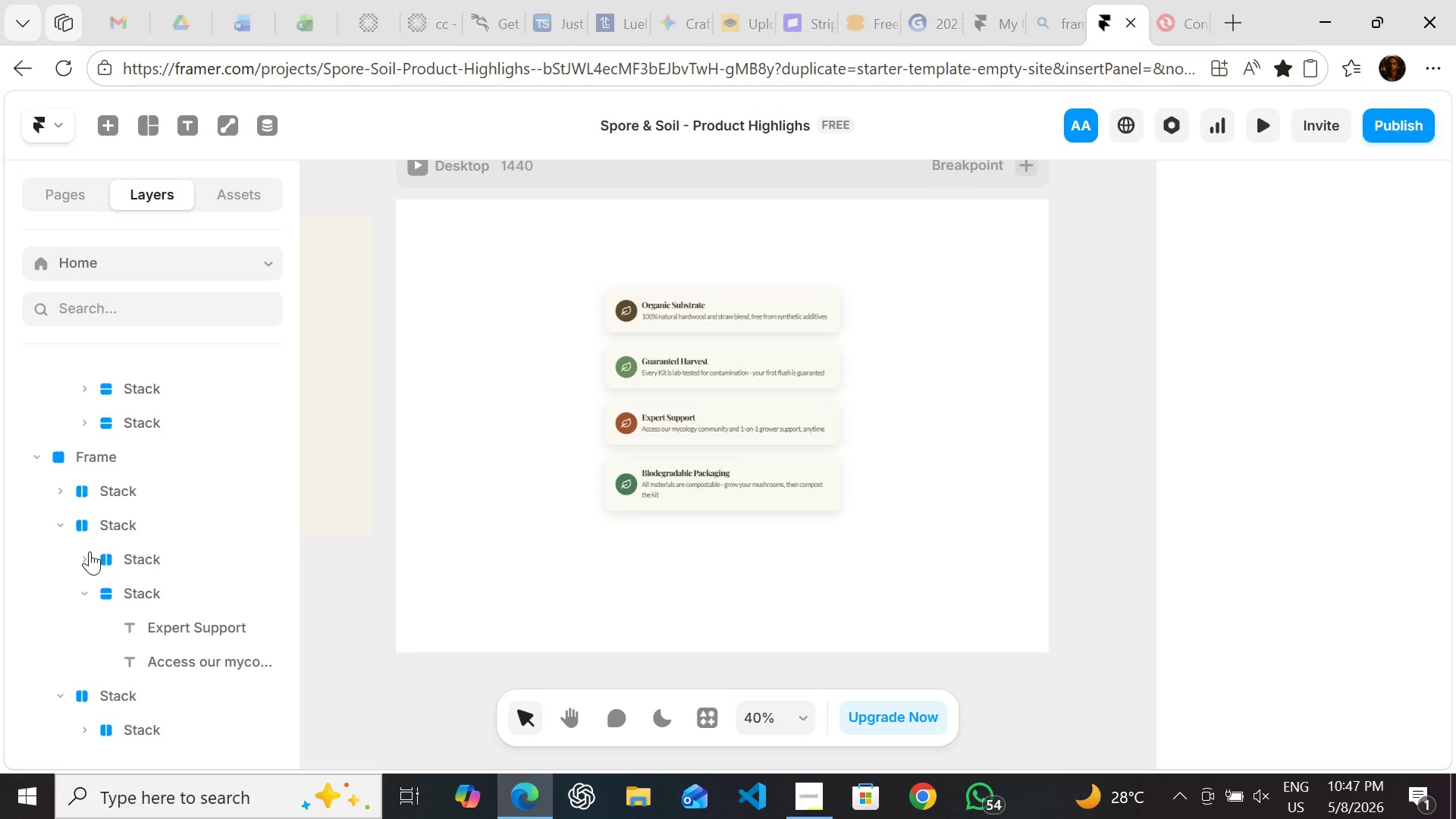 
left_click([86, 558])
 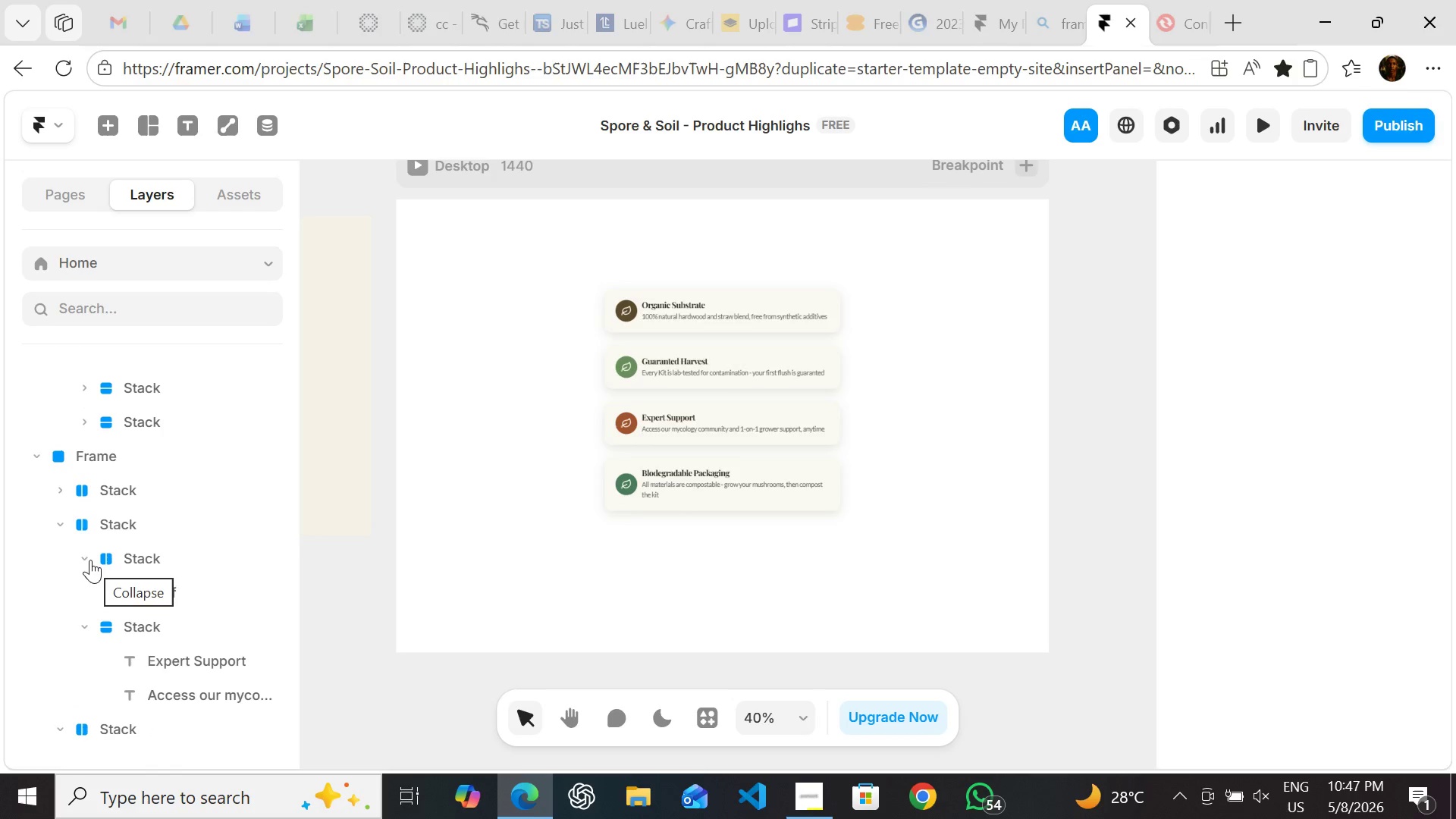 
left_click([87, 560])
 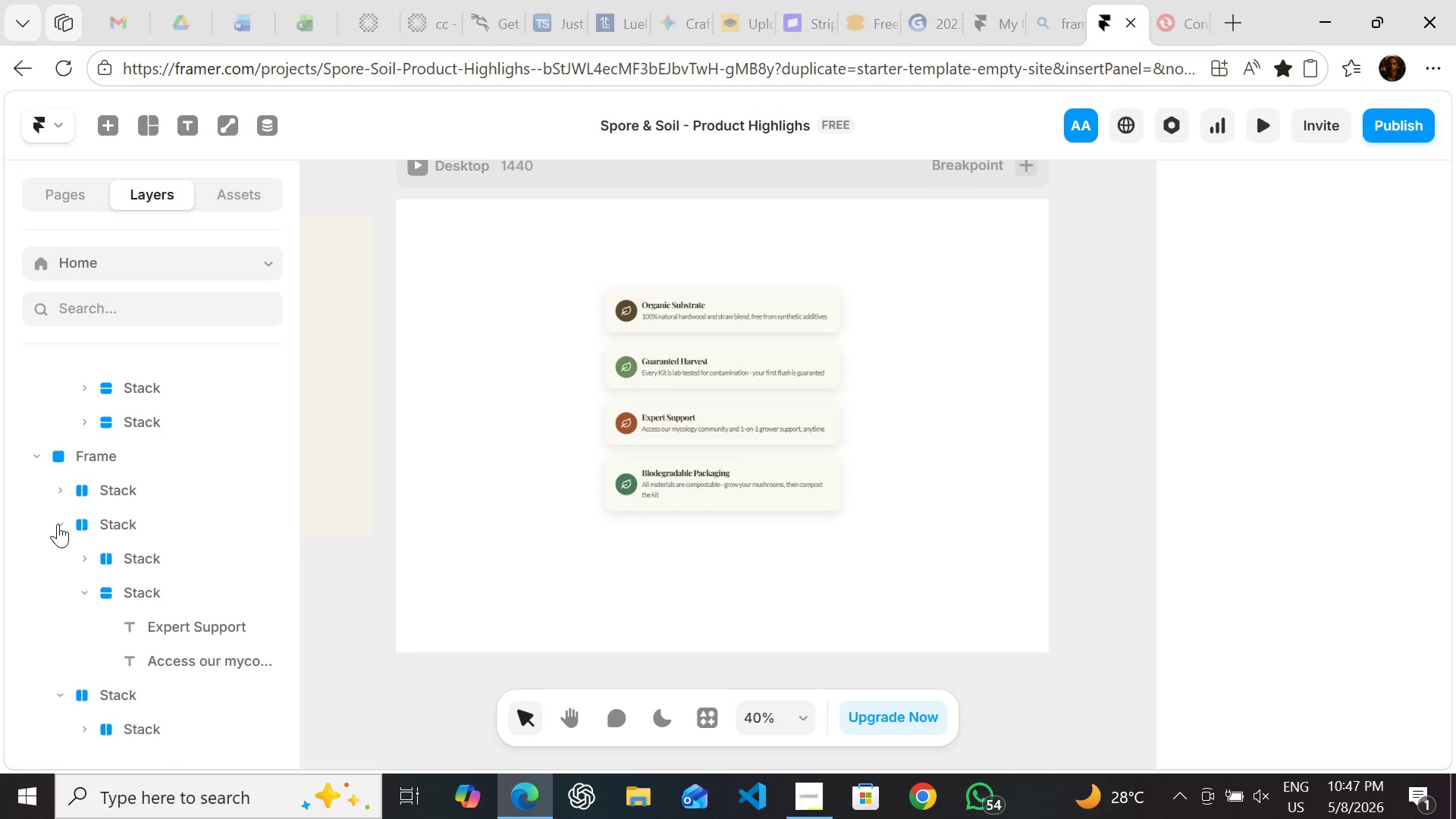 
left_click([58, 524])
 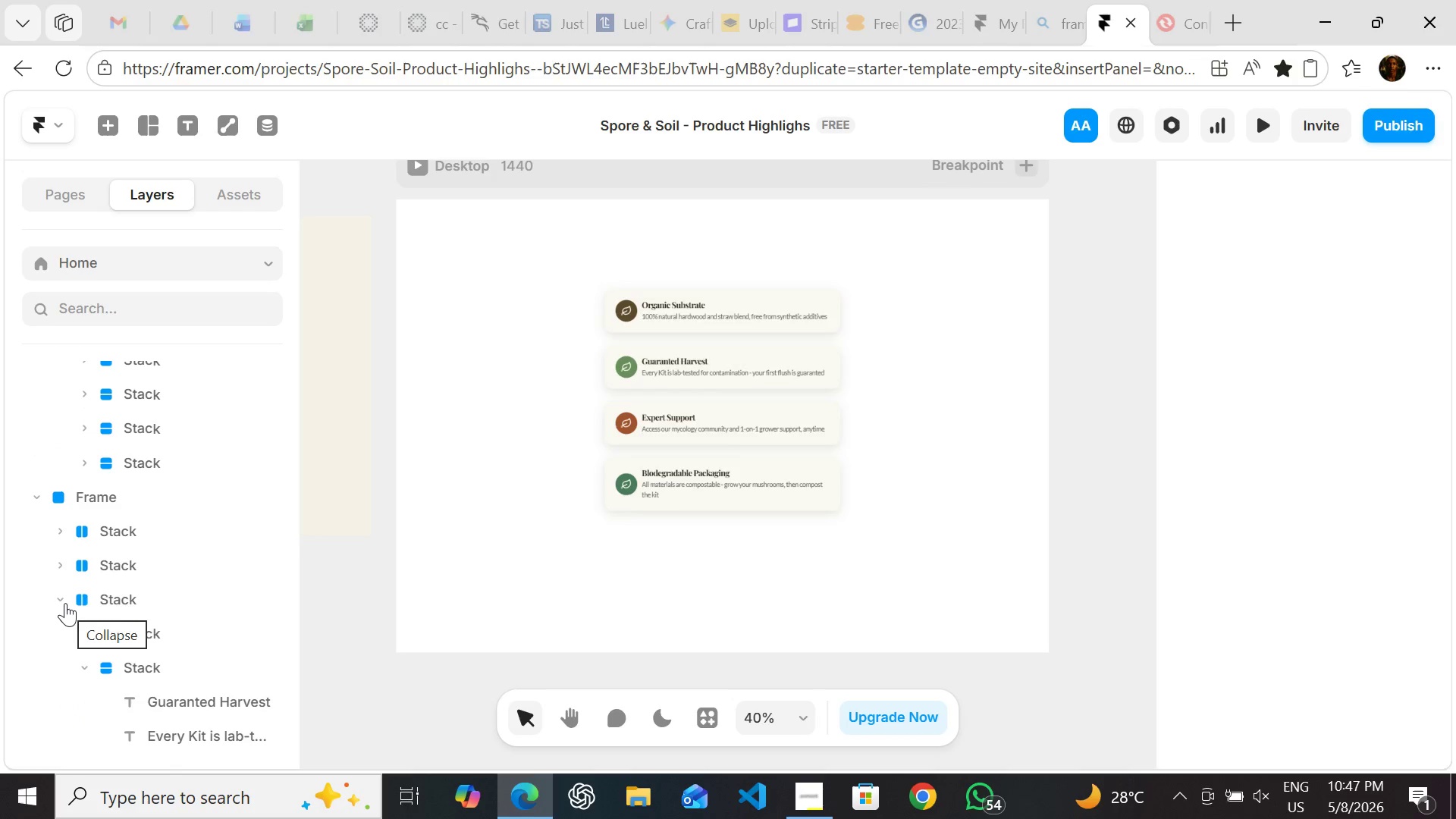 
left_click([61, 598])
 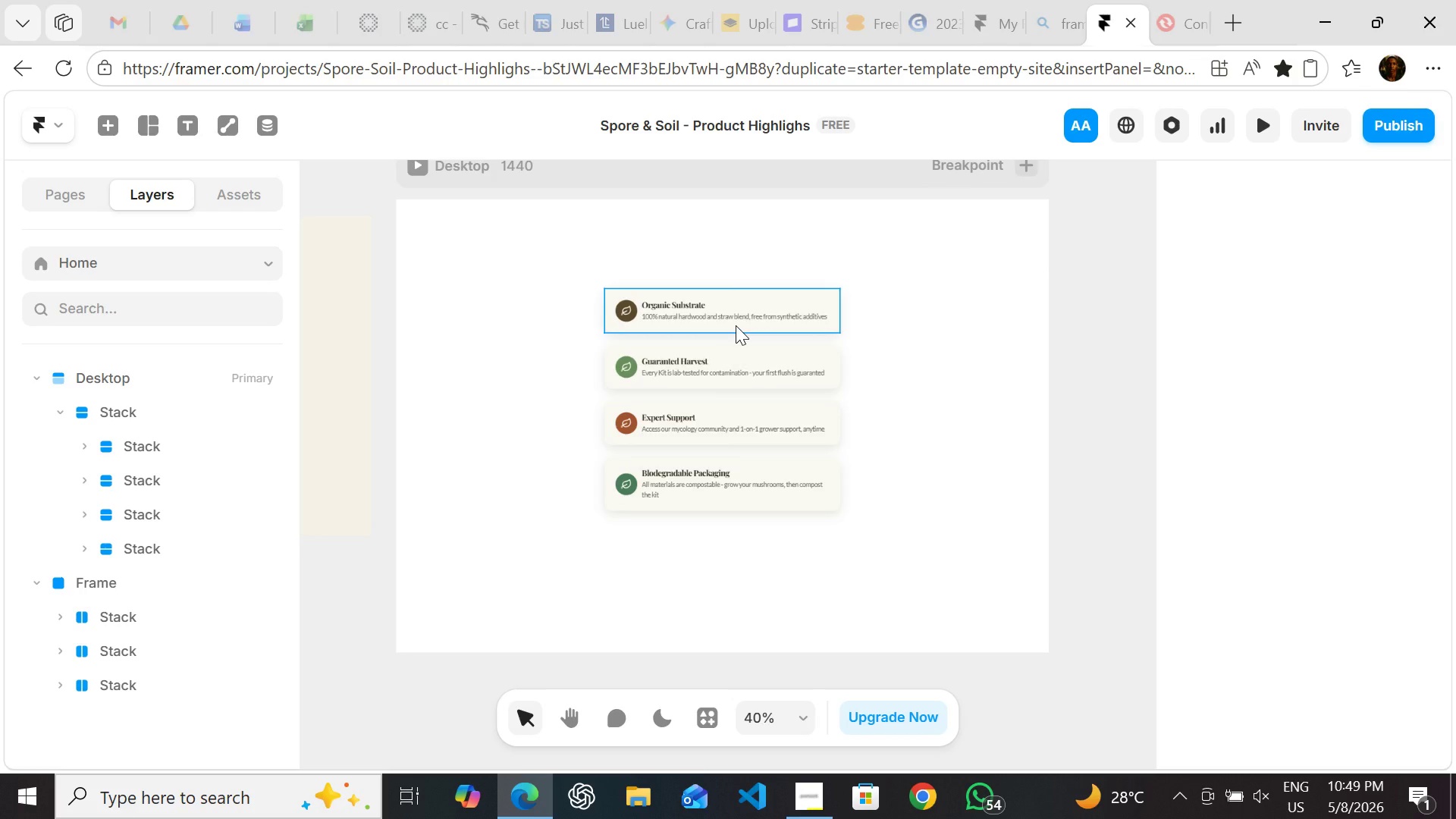 
wait(97.77)
 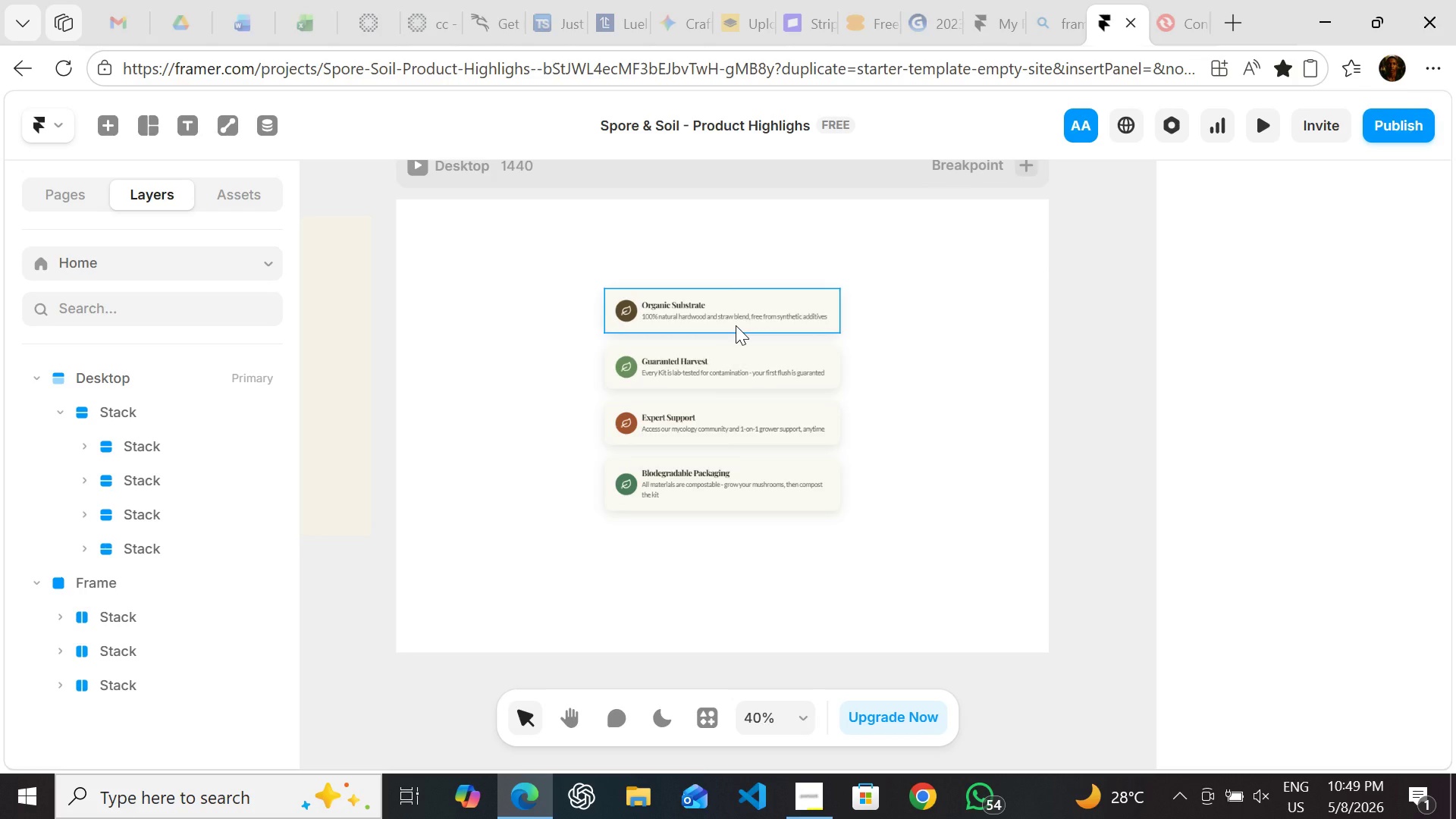 
left_click([795, 327])
 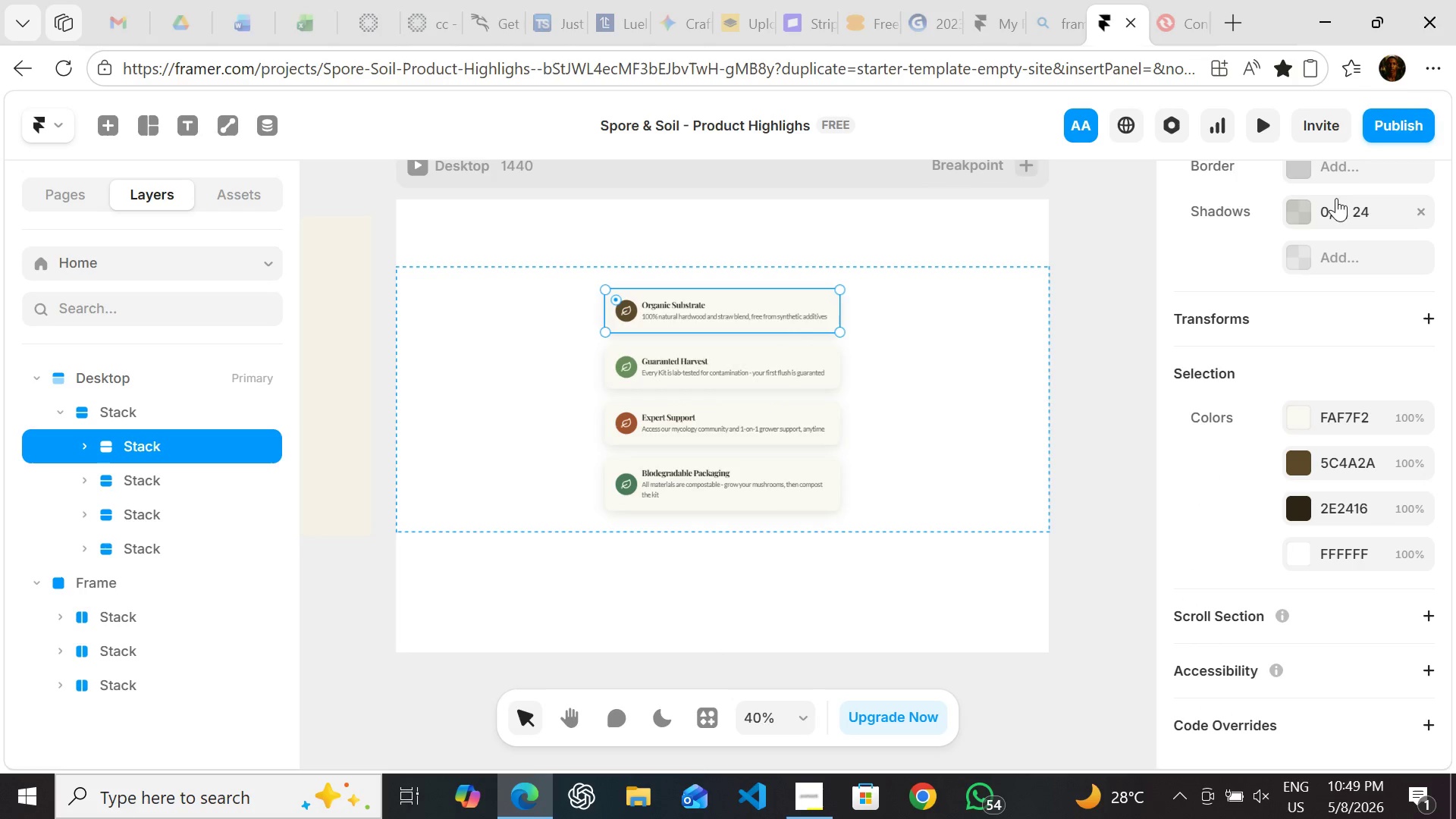 
wait(5.89)
 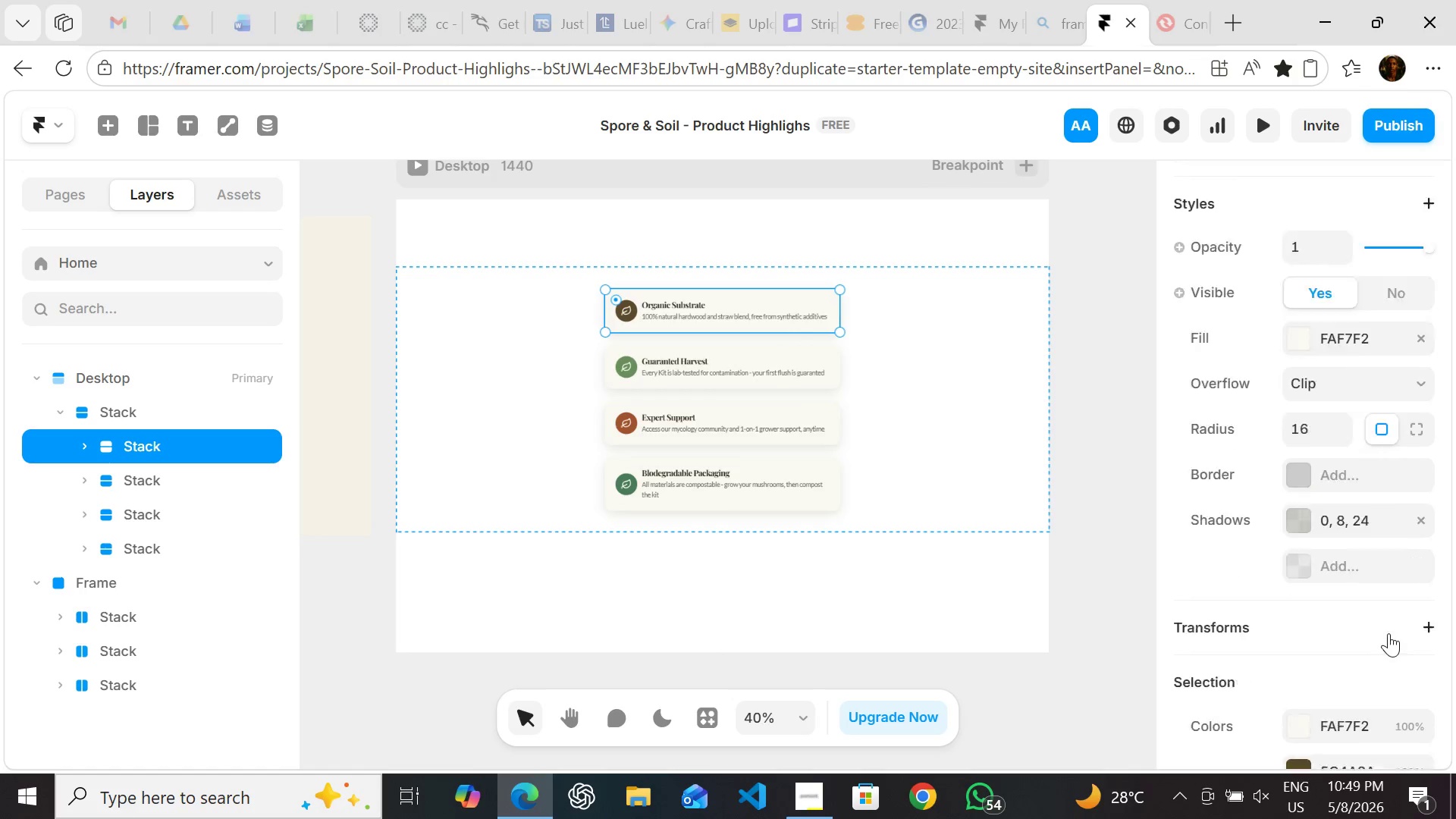 
left_click([1323, 318])
 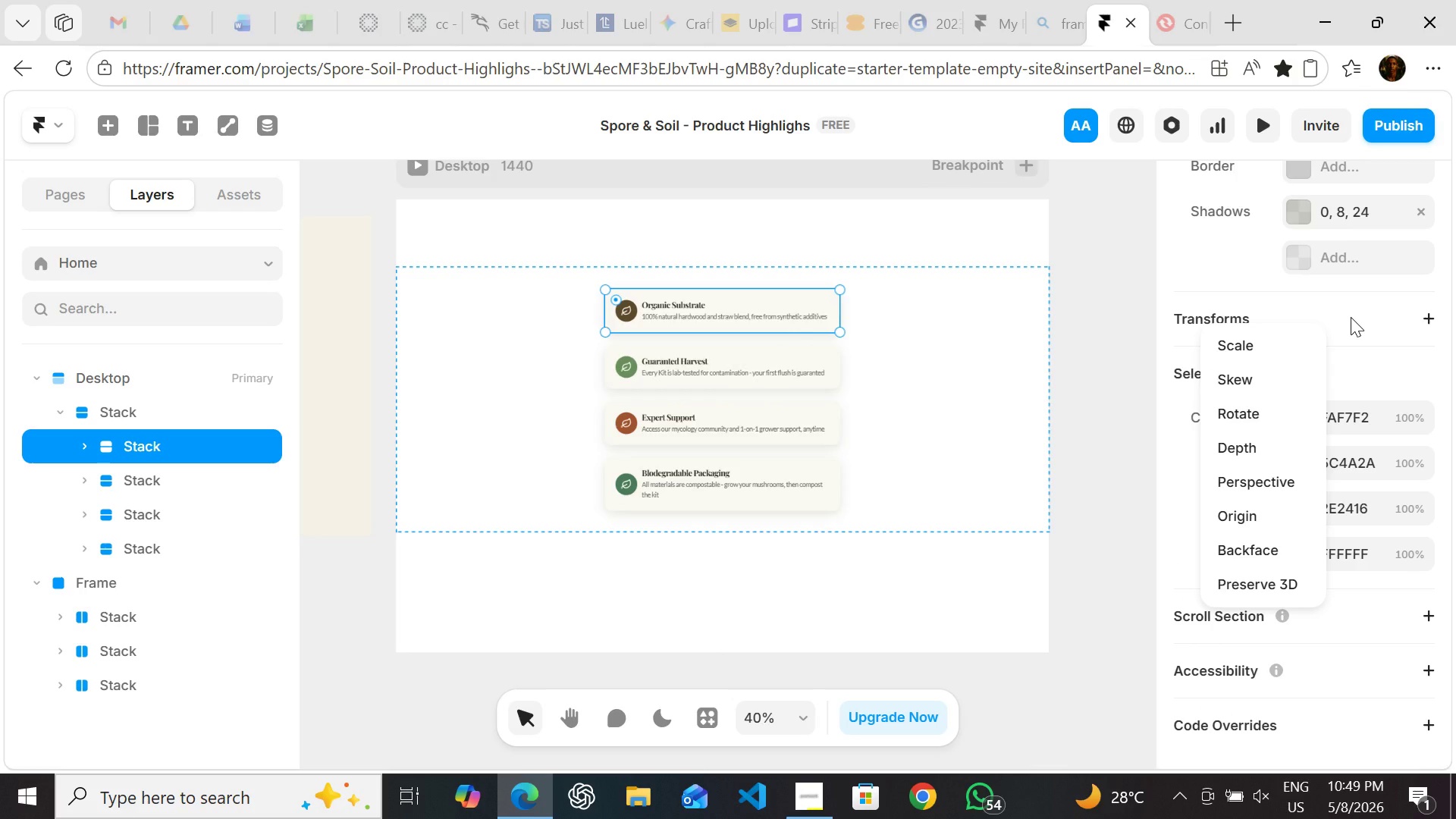 
left_click([1351, 317])
 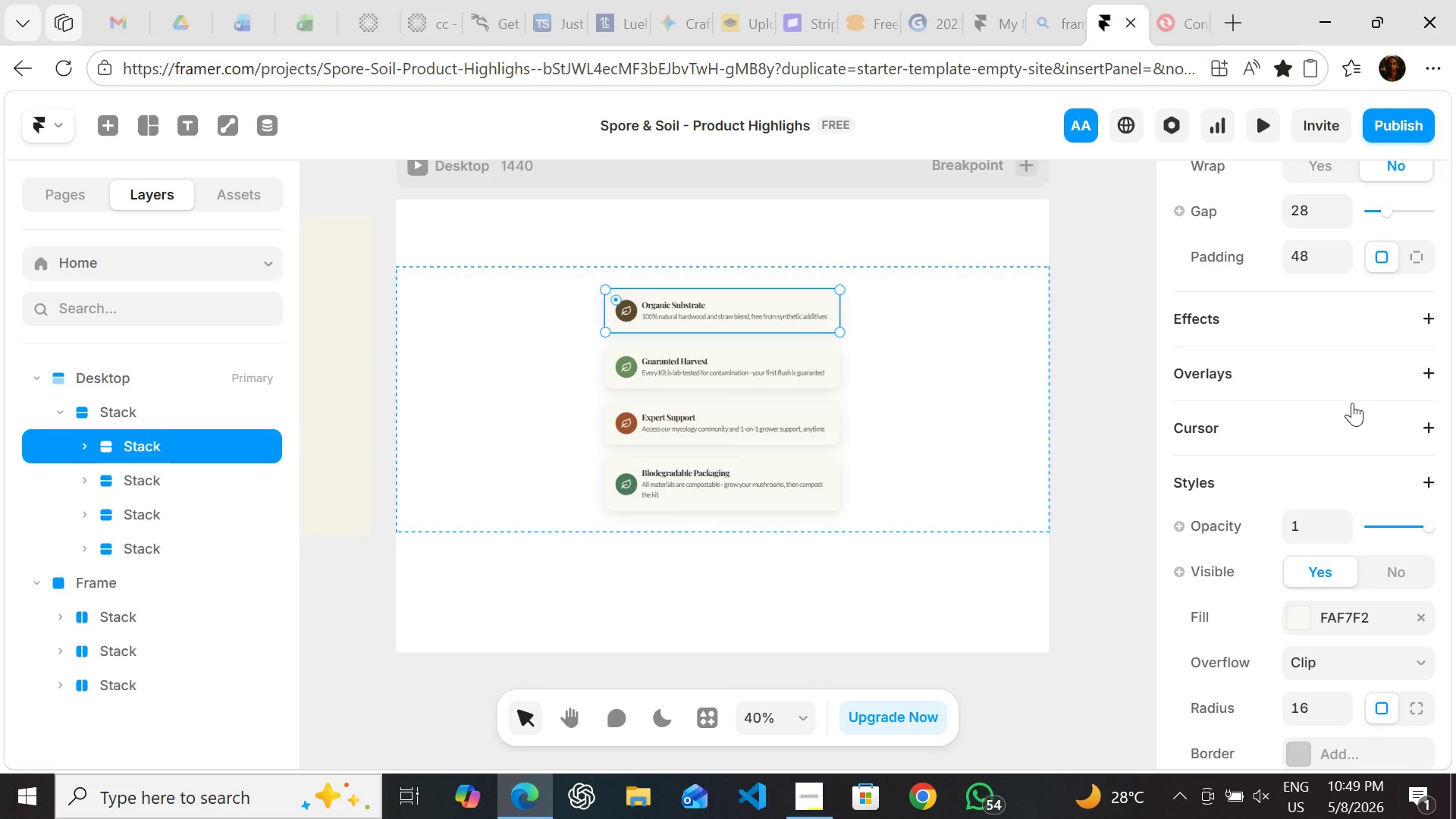 
wait(7.42)
 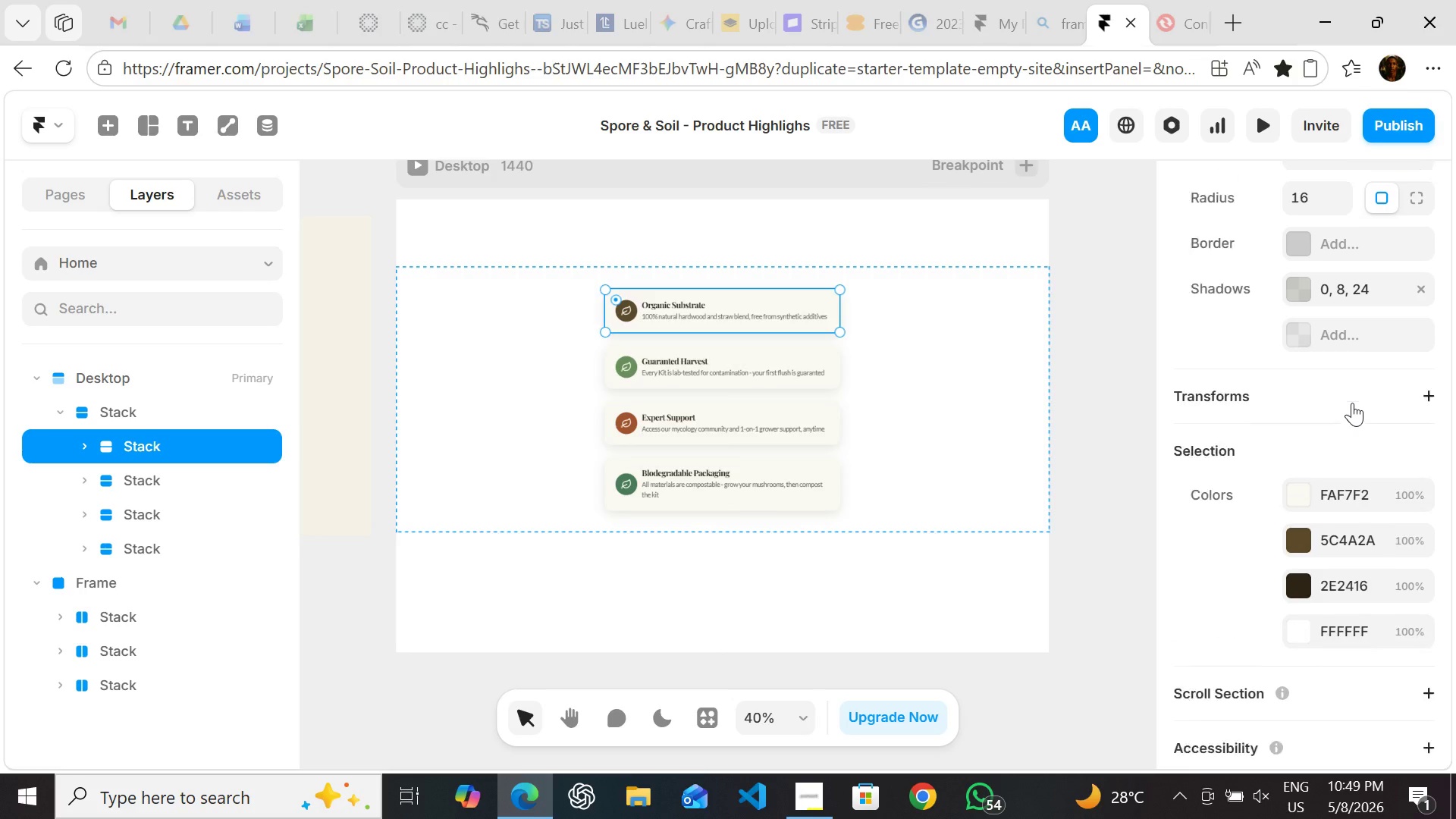 
left_click([1306, 321])
 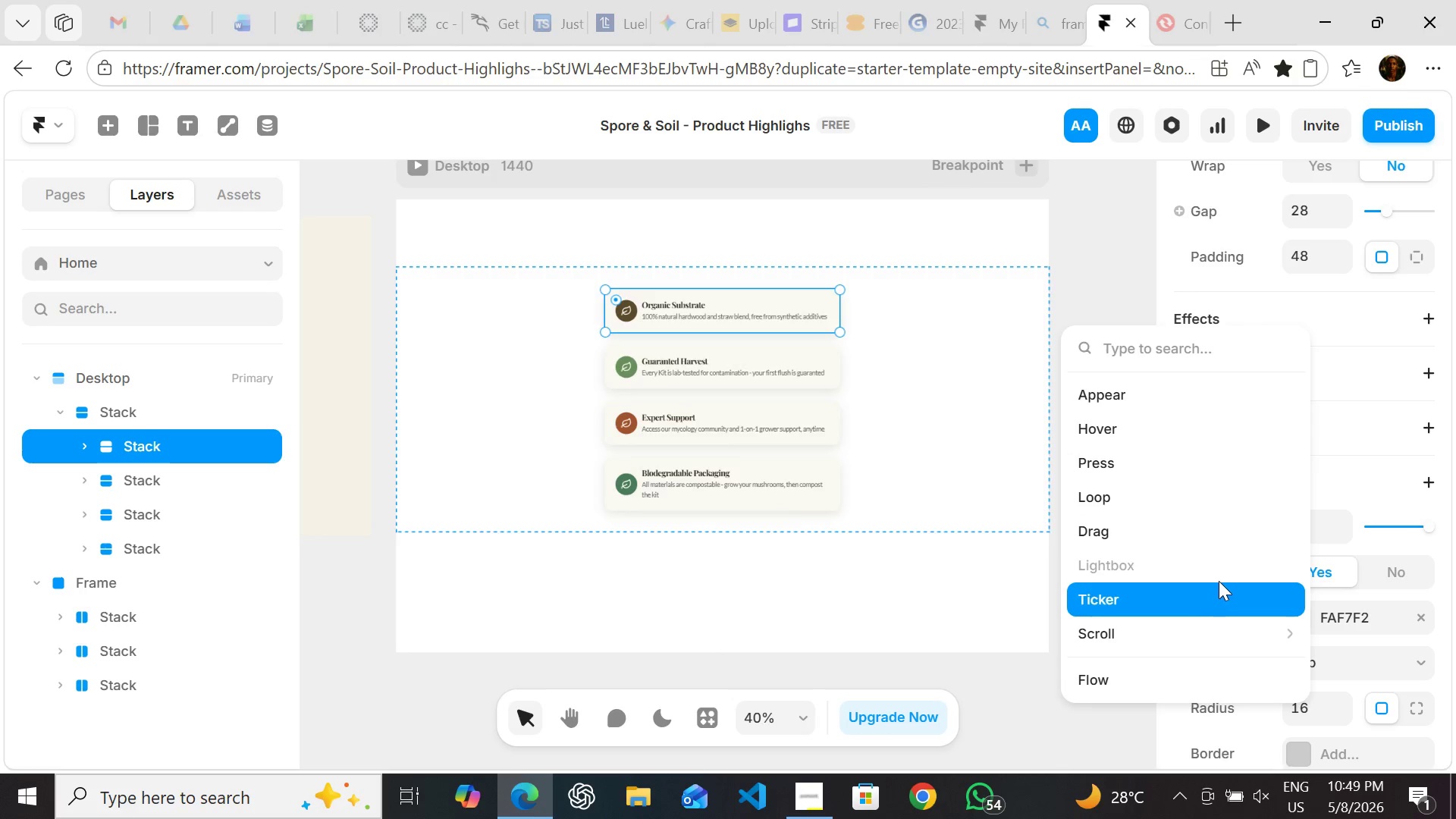 
left_click([1208, 435])
 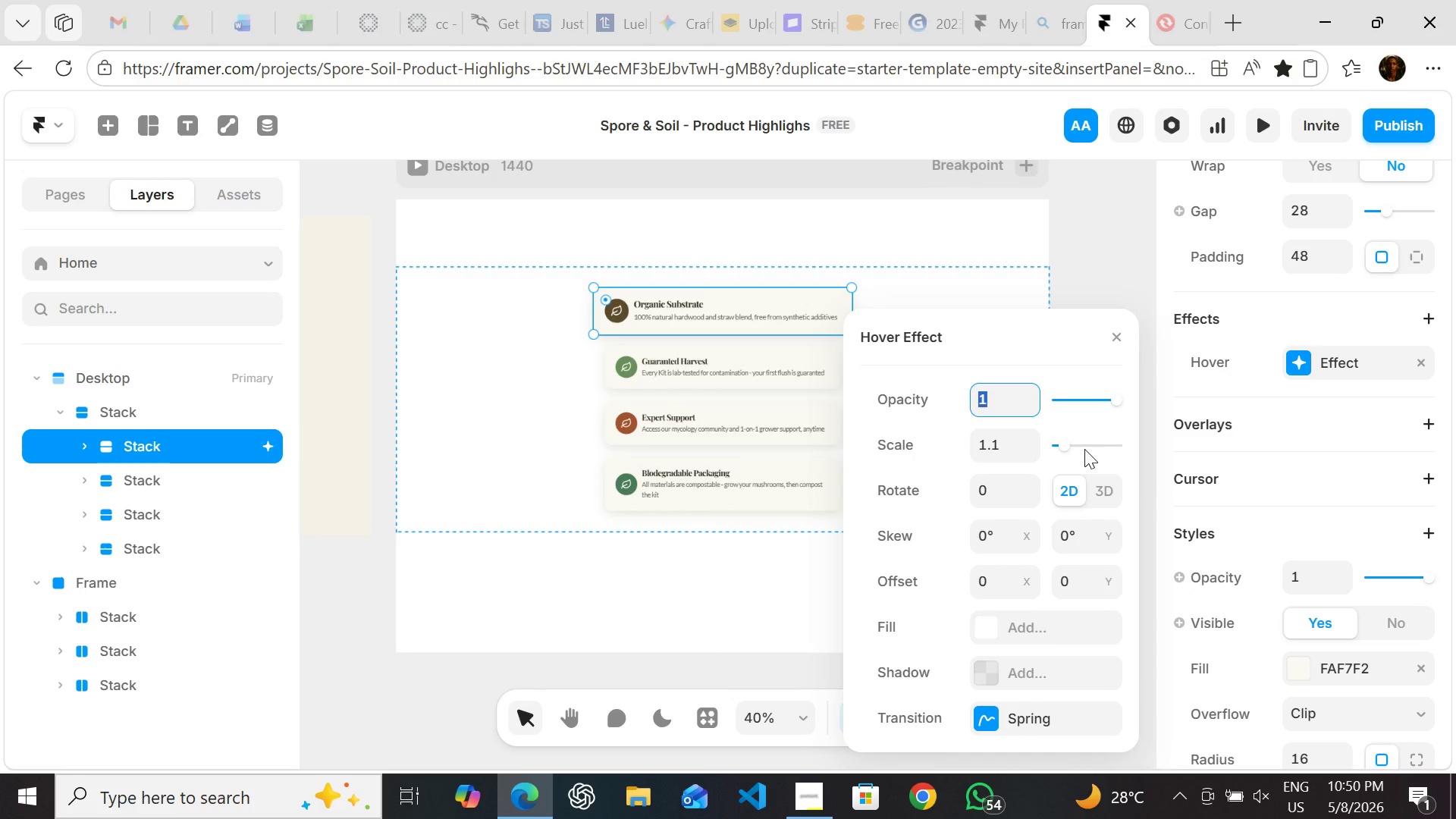 
wait(27.61)
 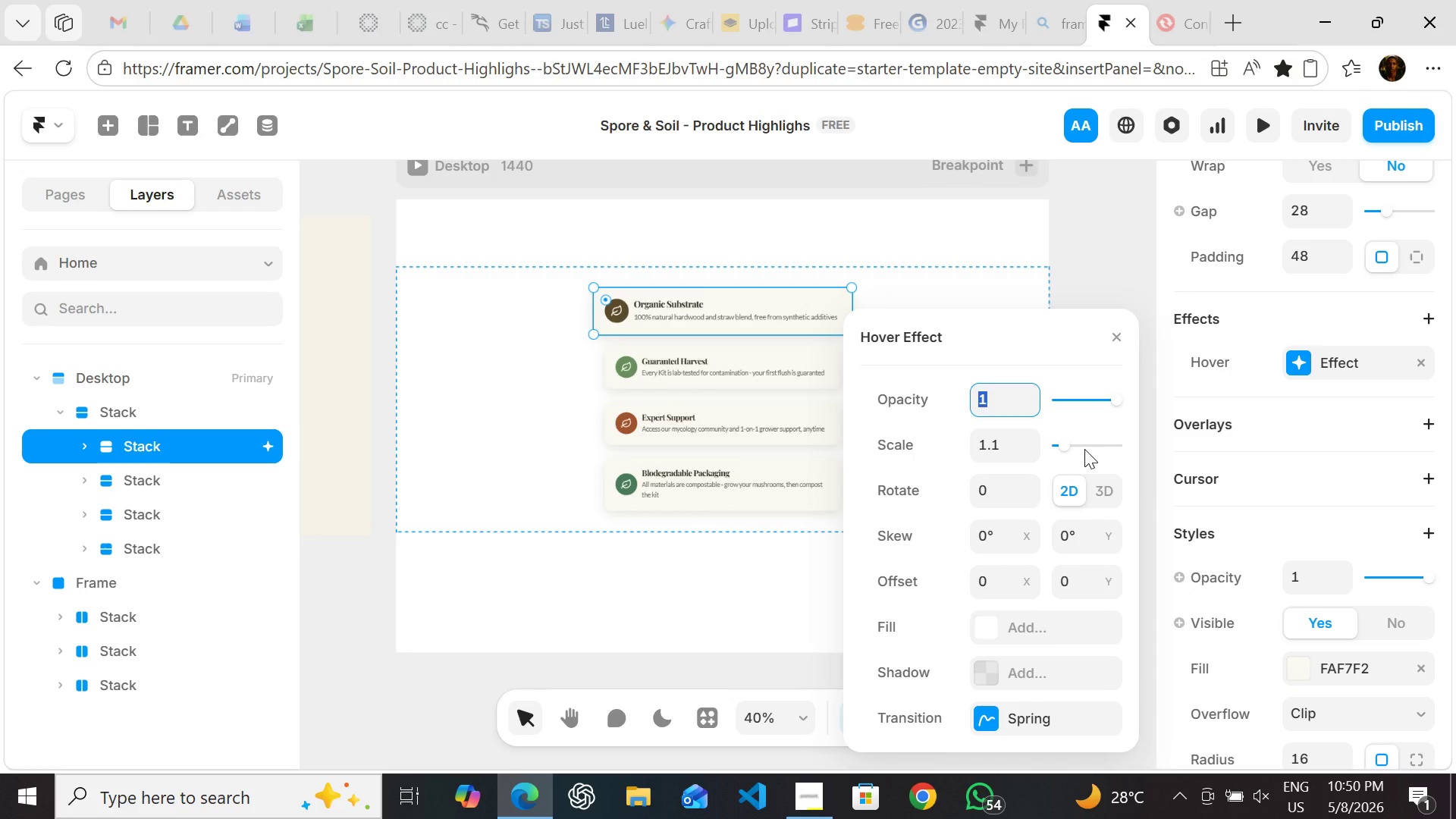 
left_click([1115, 334])
 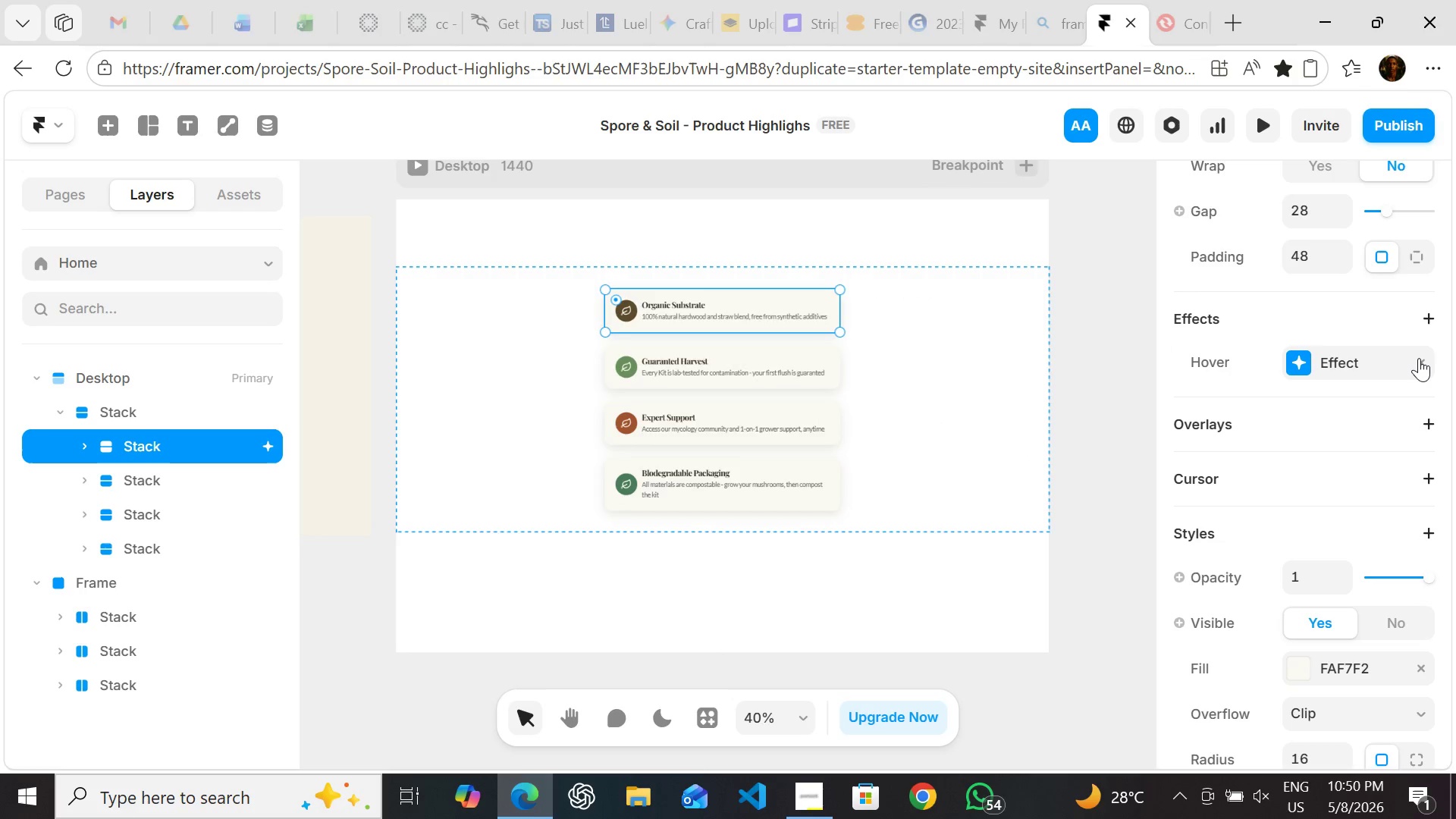 
left_click([1418, 359])
 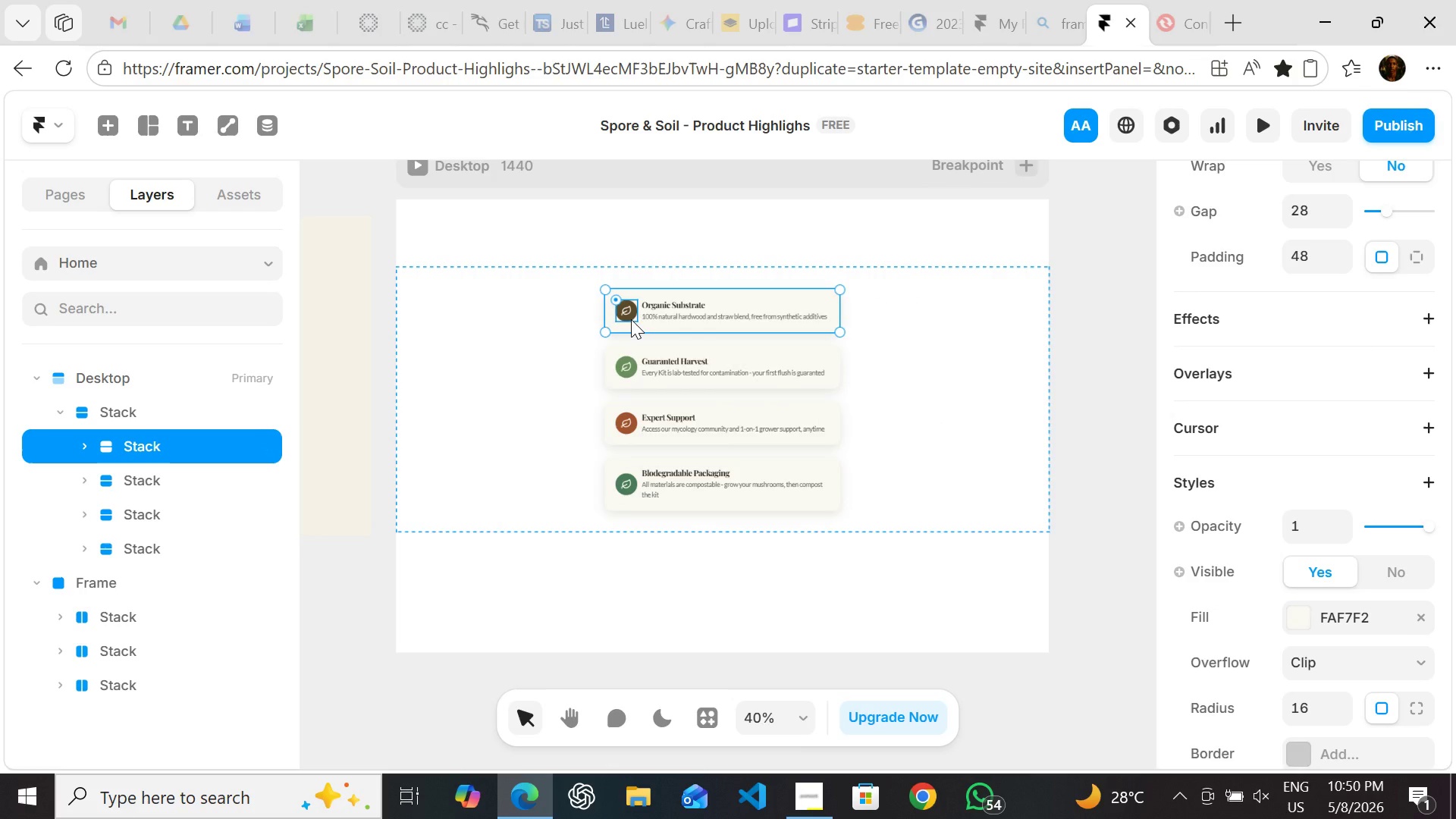 
wait(7.77)
 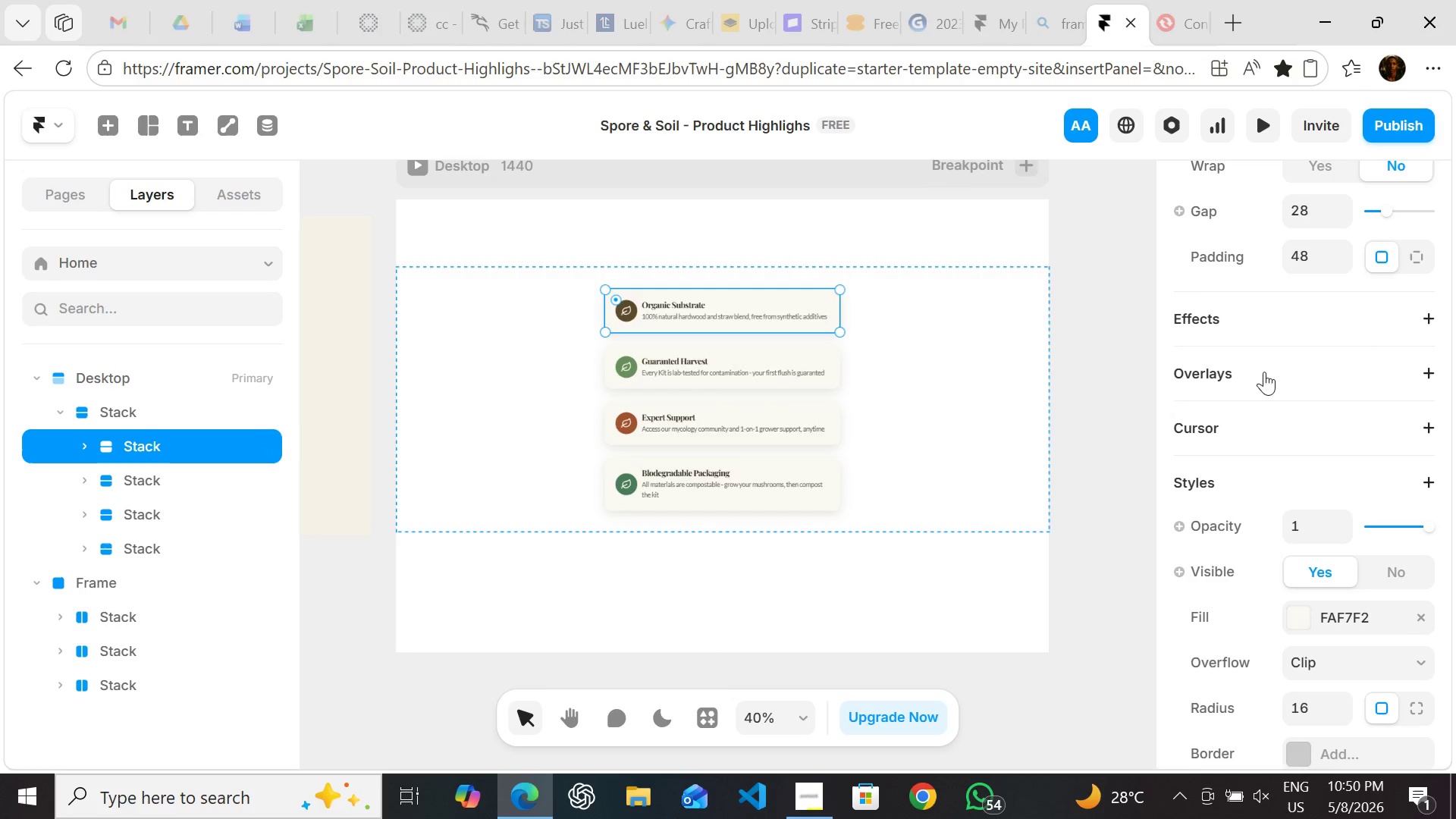 
right_click([632, 322])
 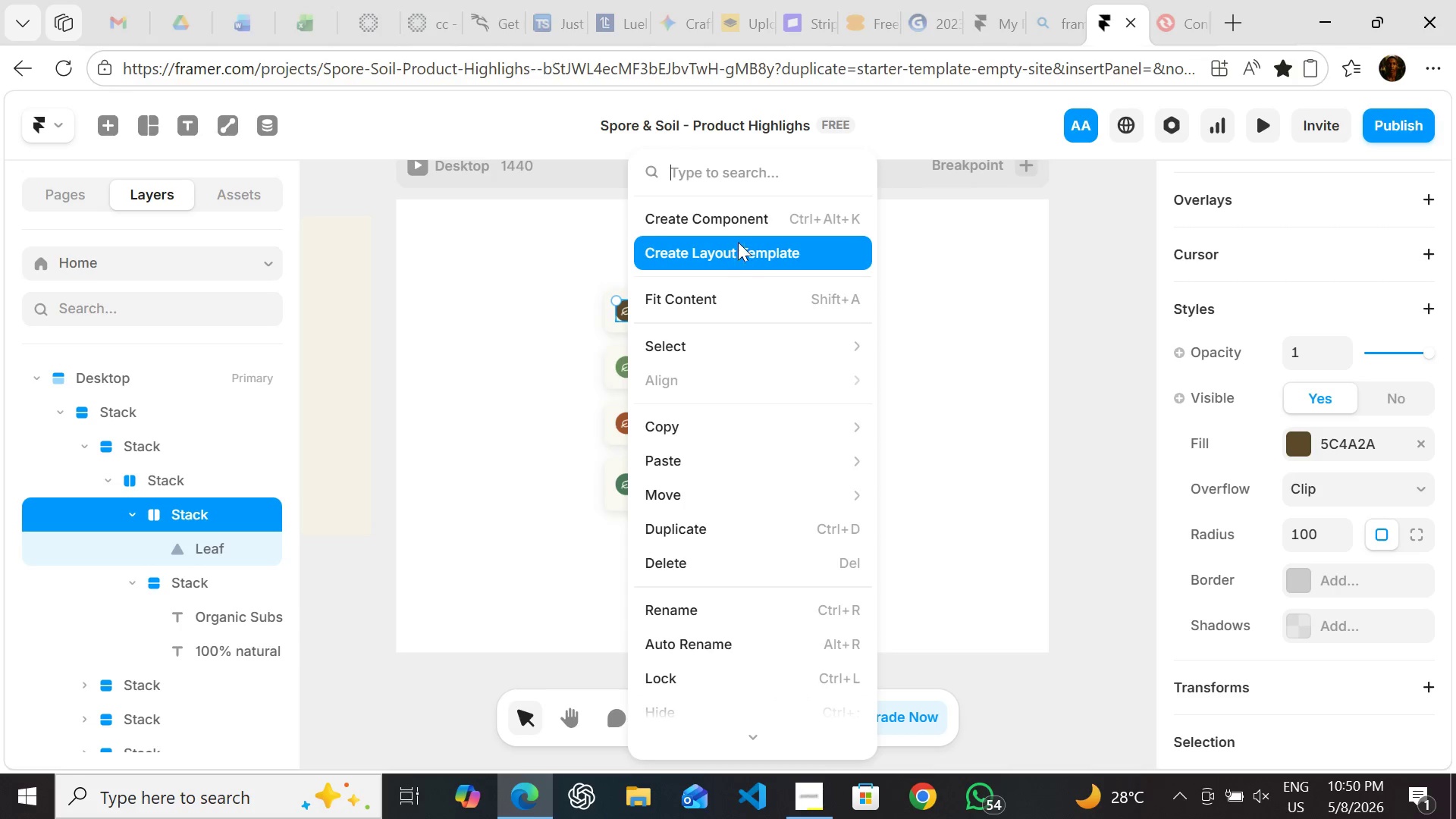 
left_click([738, 224])
 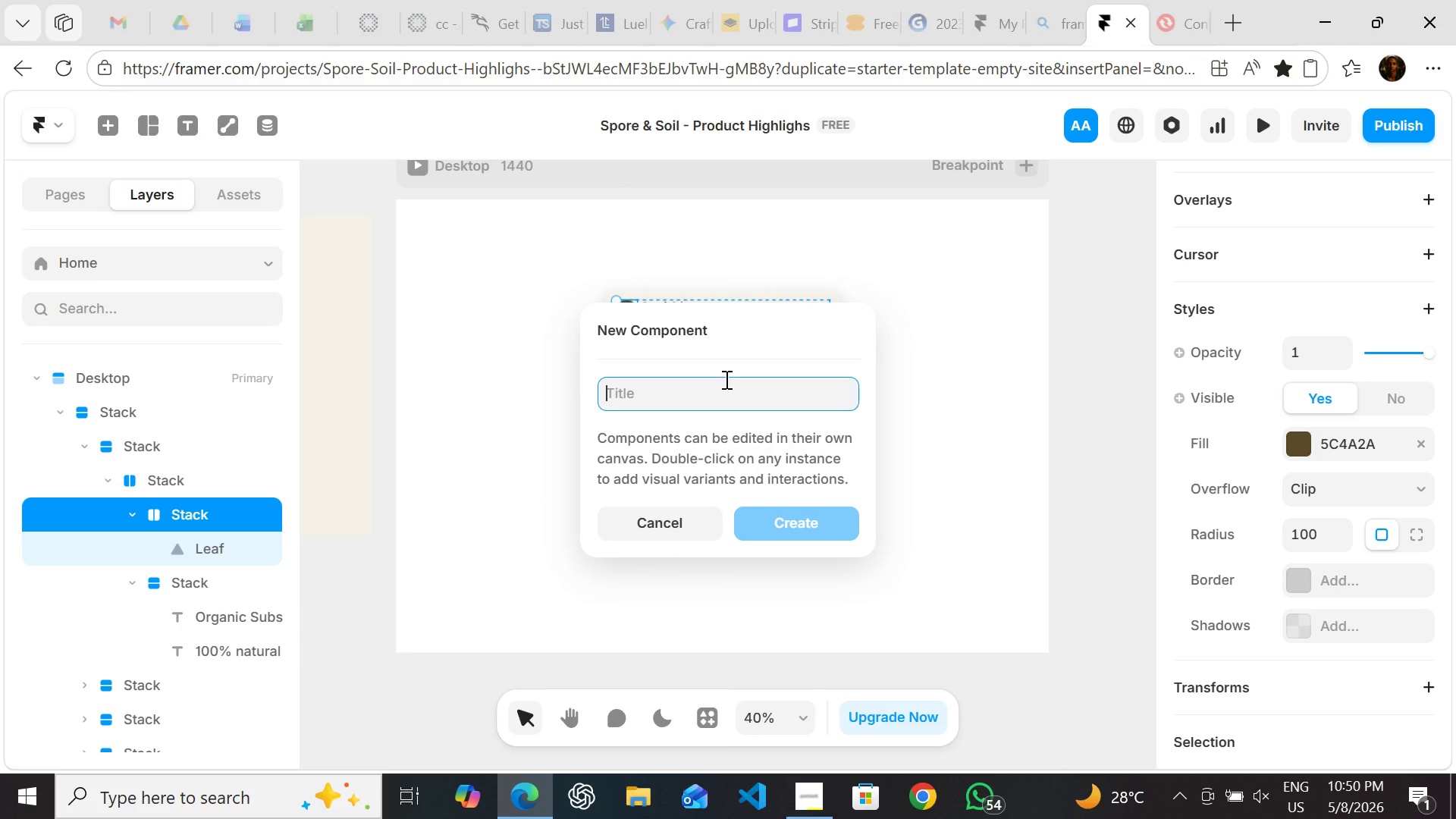 
wait(6.34)
 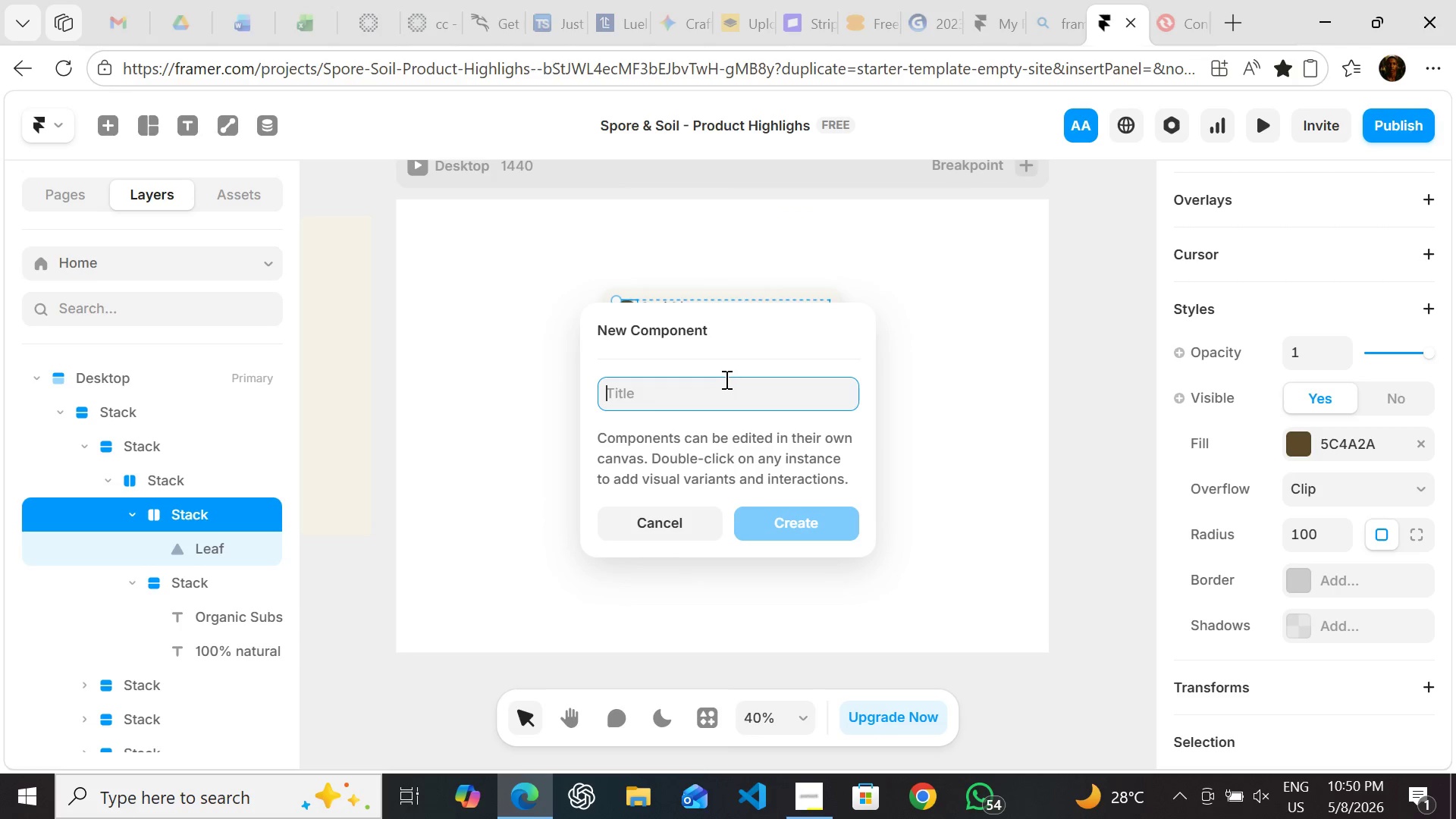 
type(firsr )
 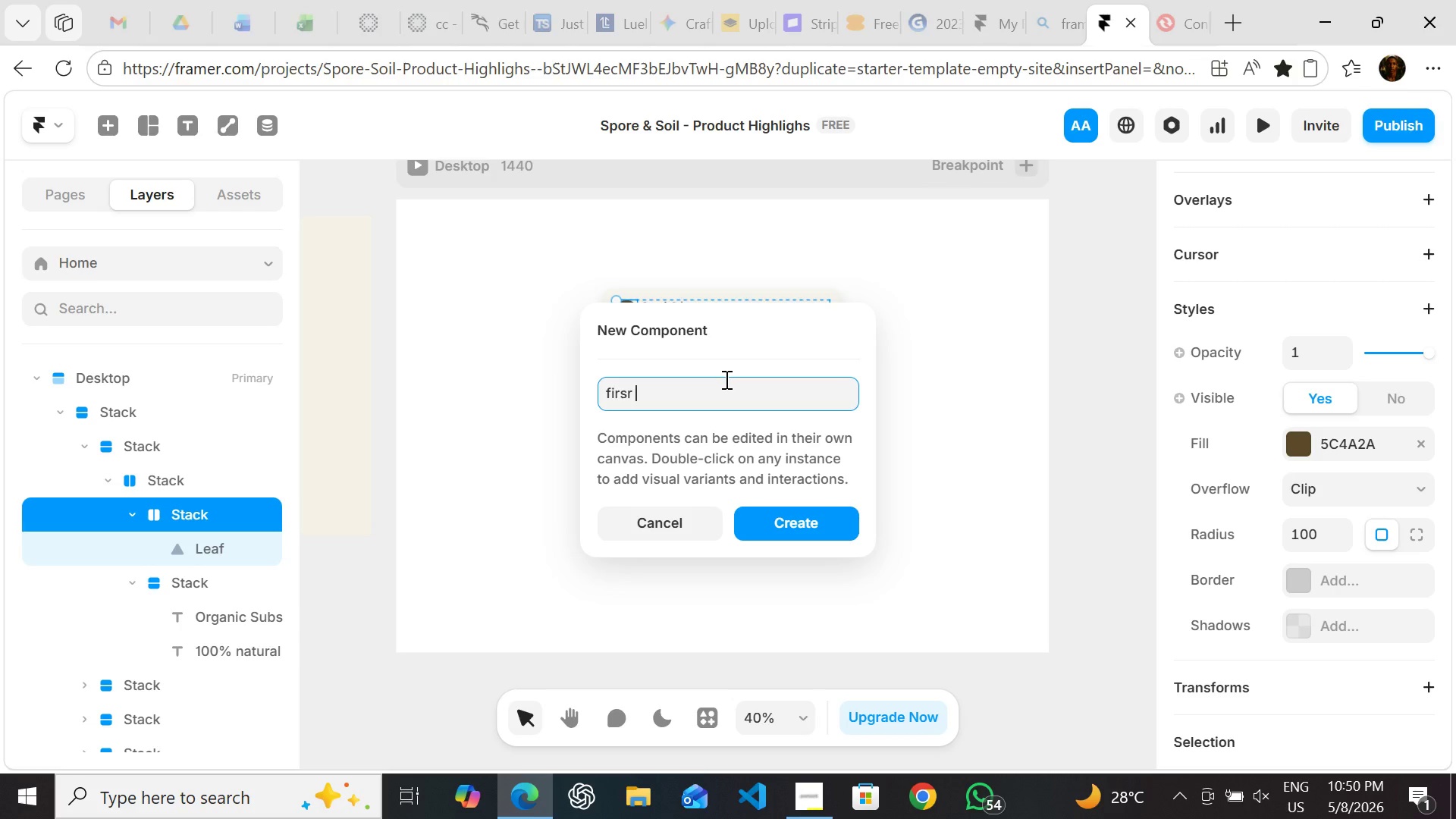 
hold_key(key=ShiftLeft, duration=1.14)
 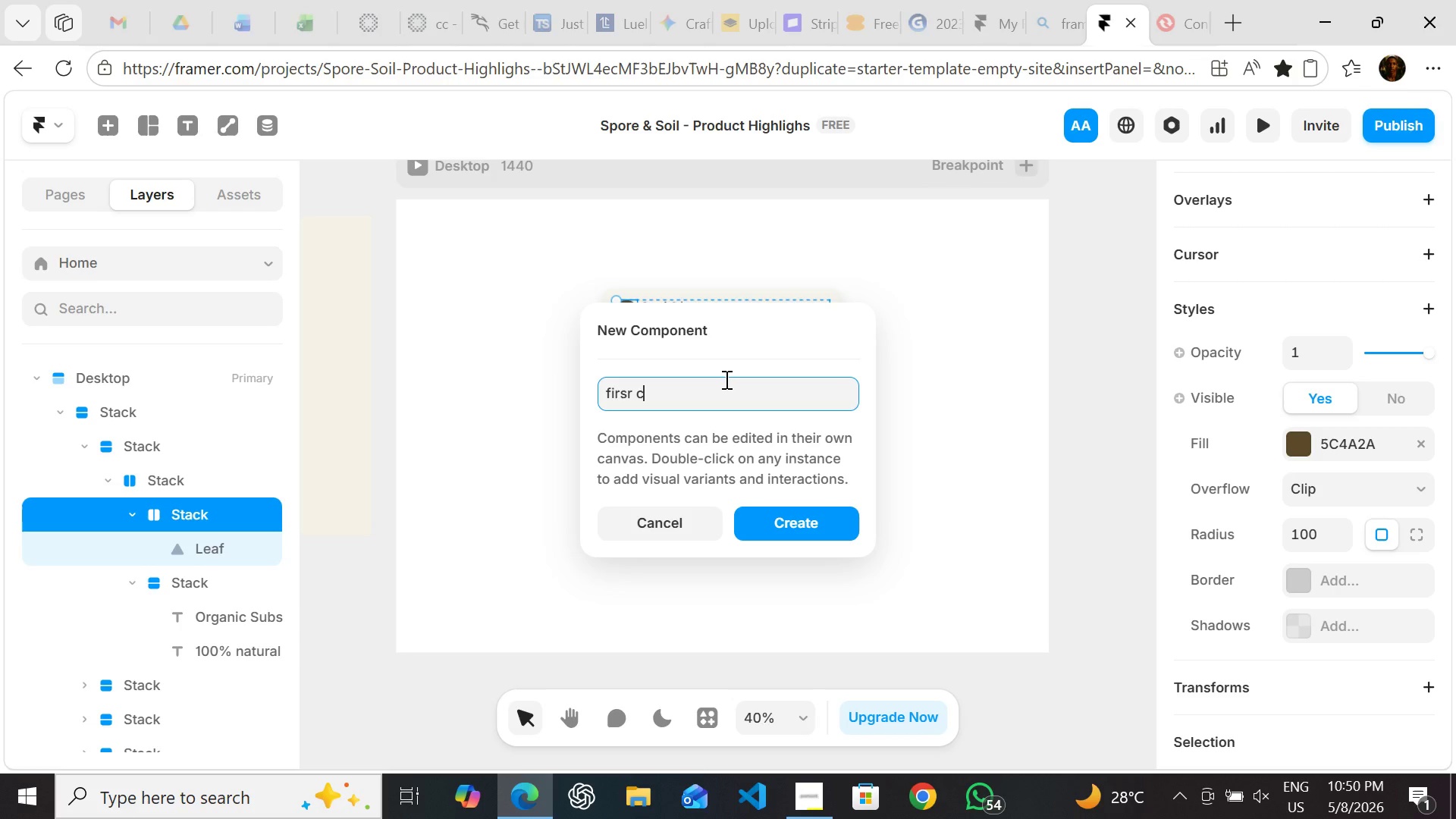 
type(caed)
 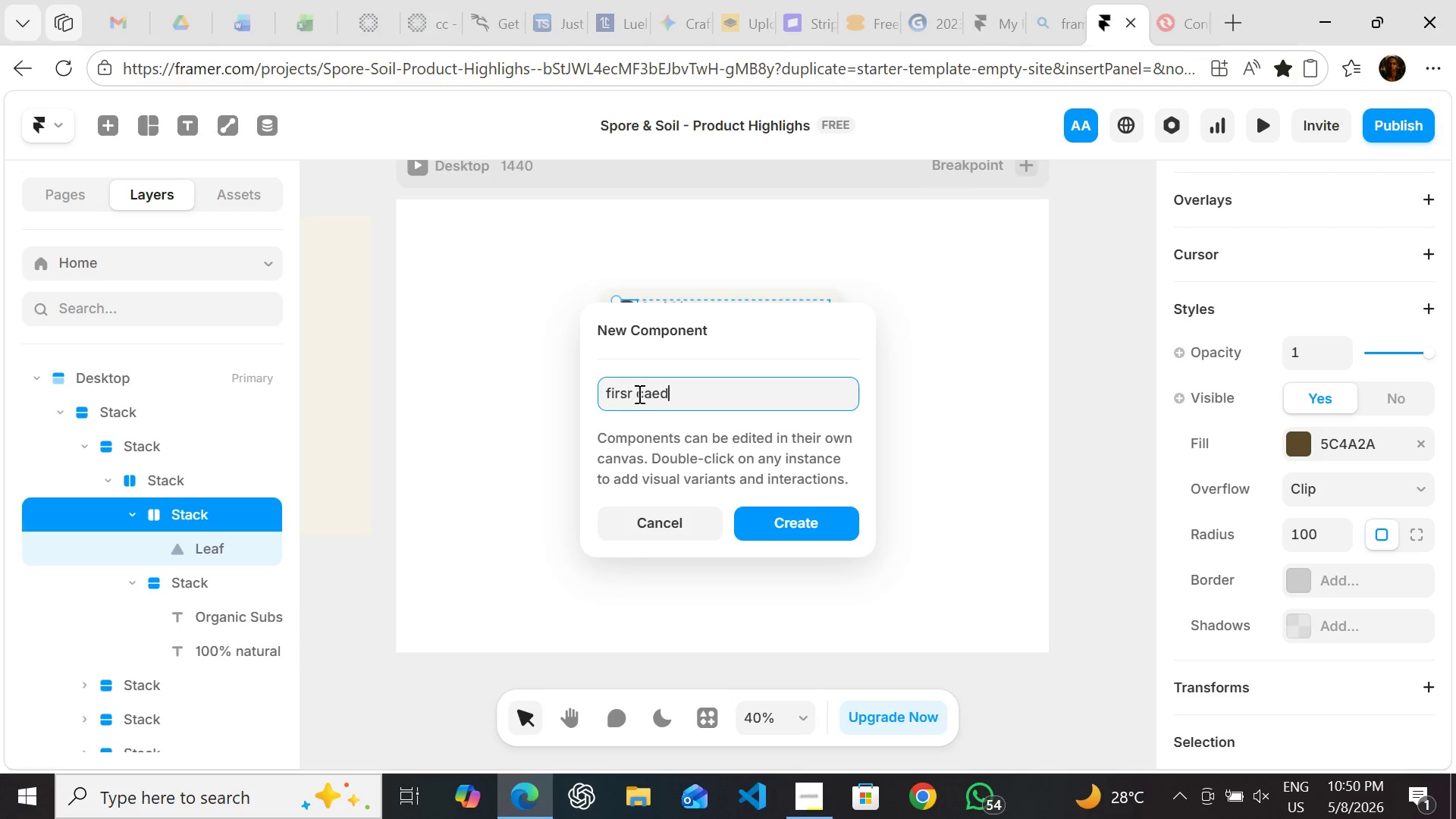 
left_click([634, 392])
 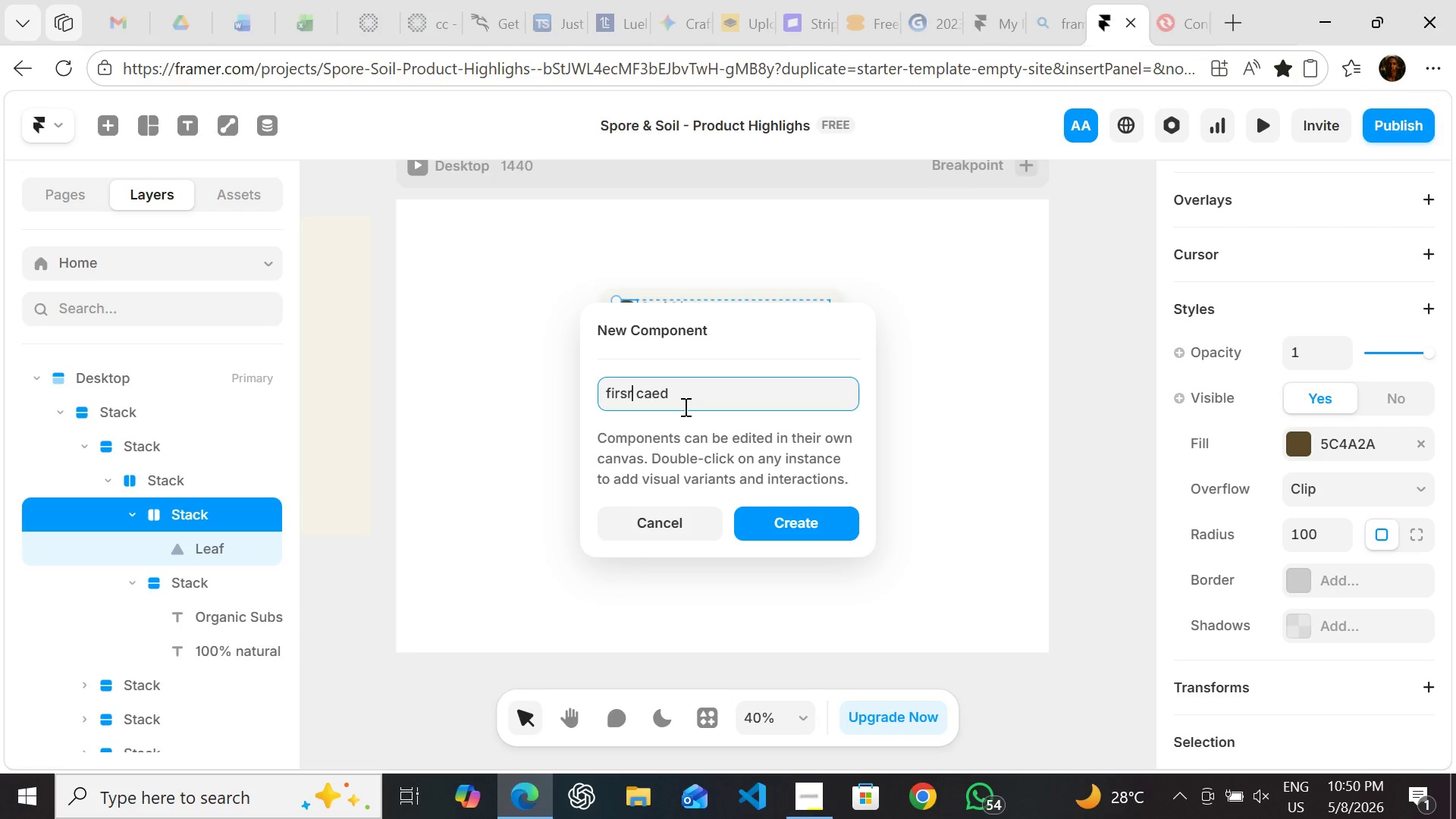 
key(Backspace)
 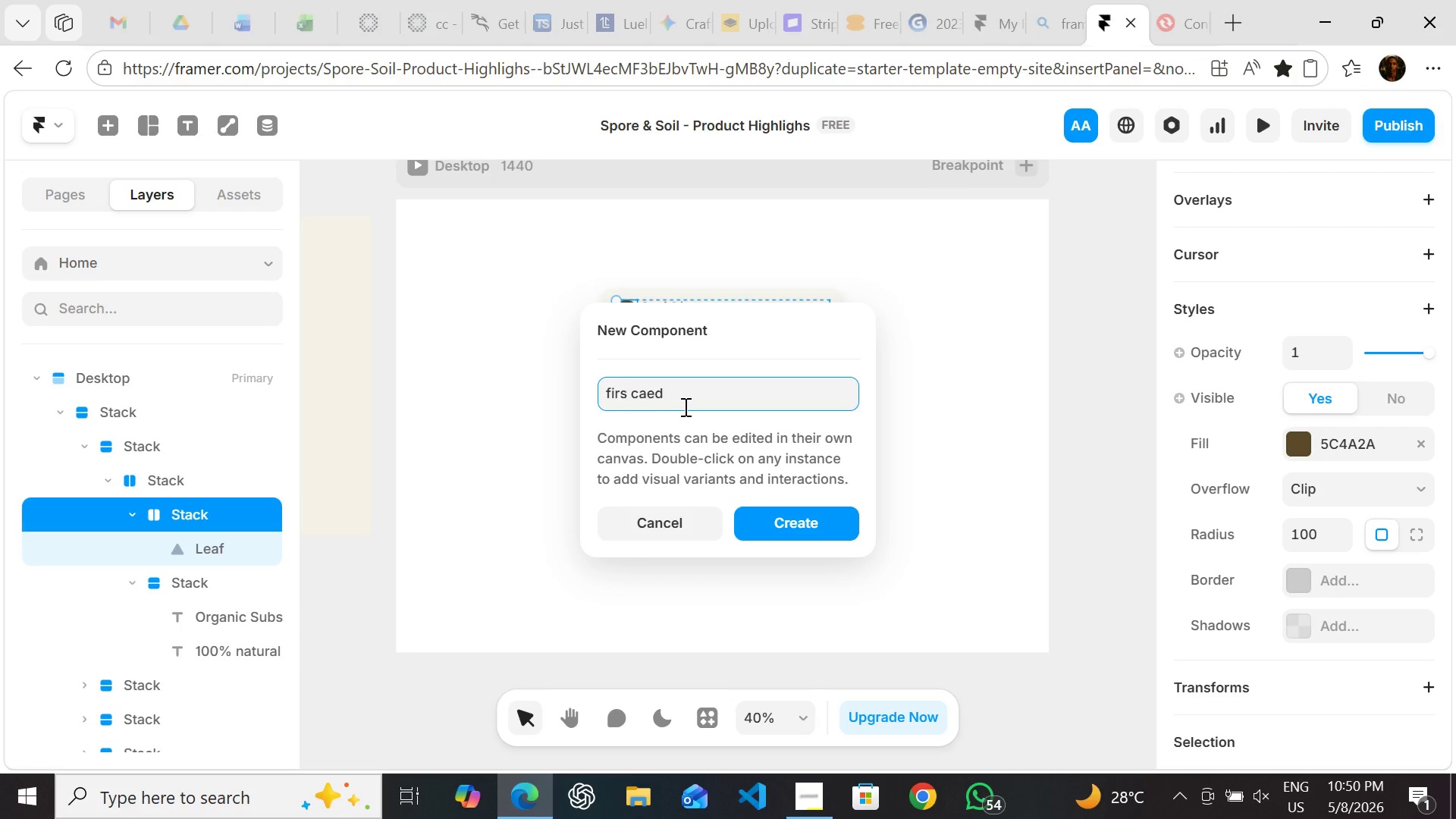 
key(T)
 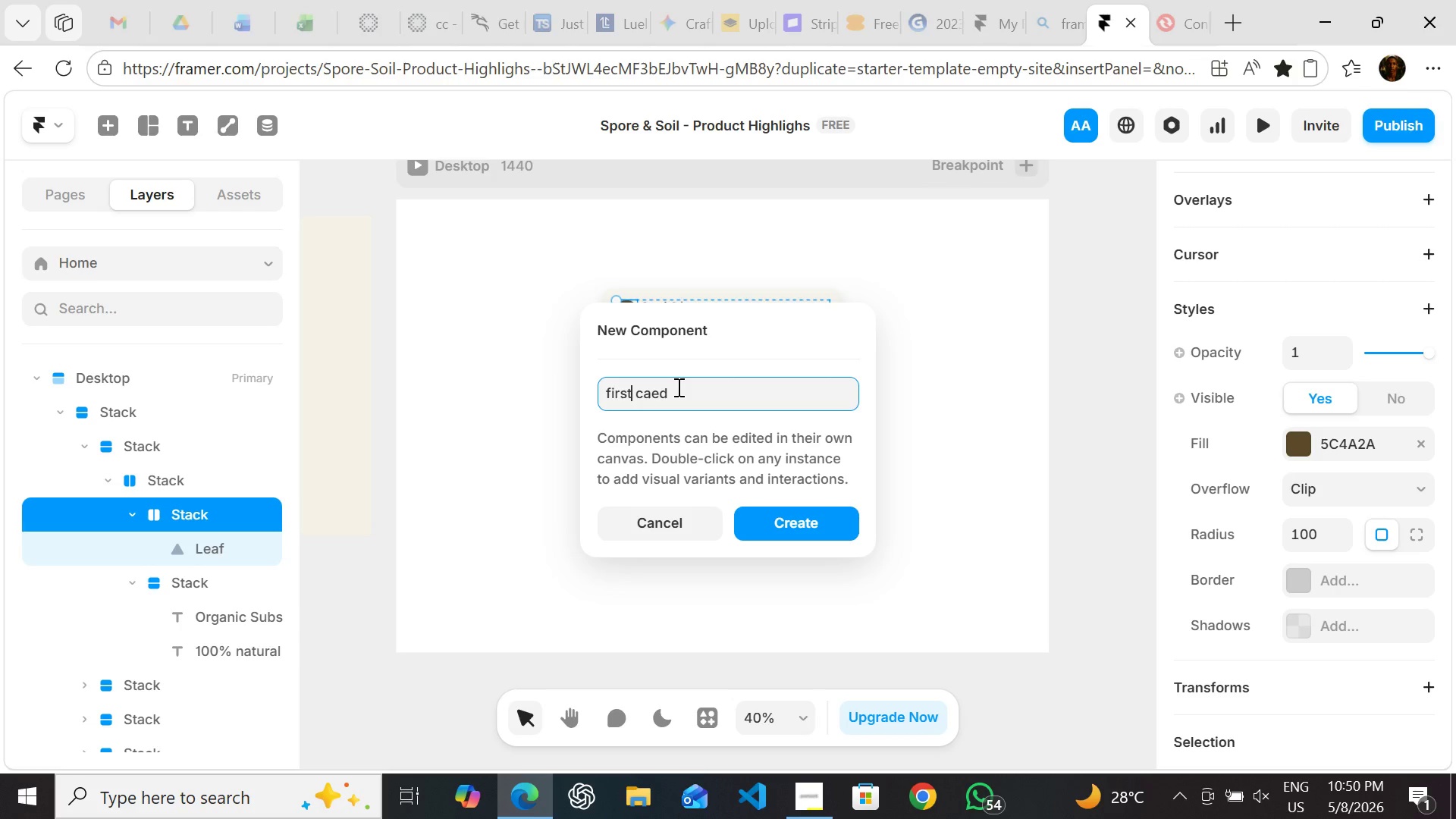 
left_click([677, 387])
 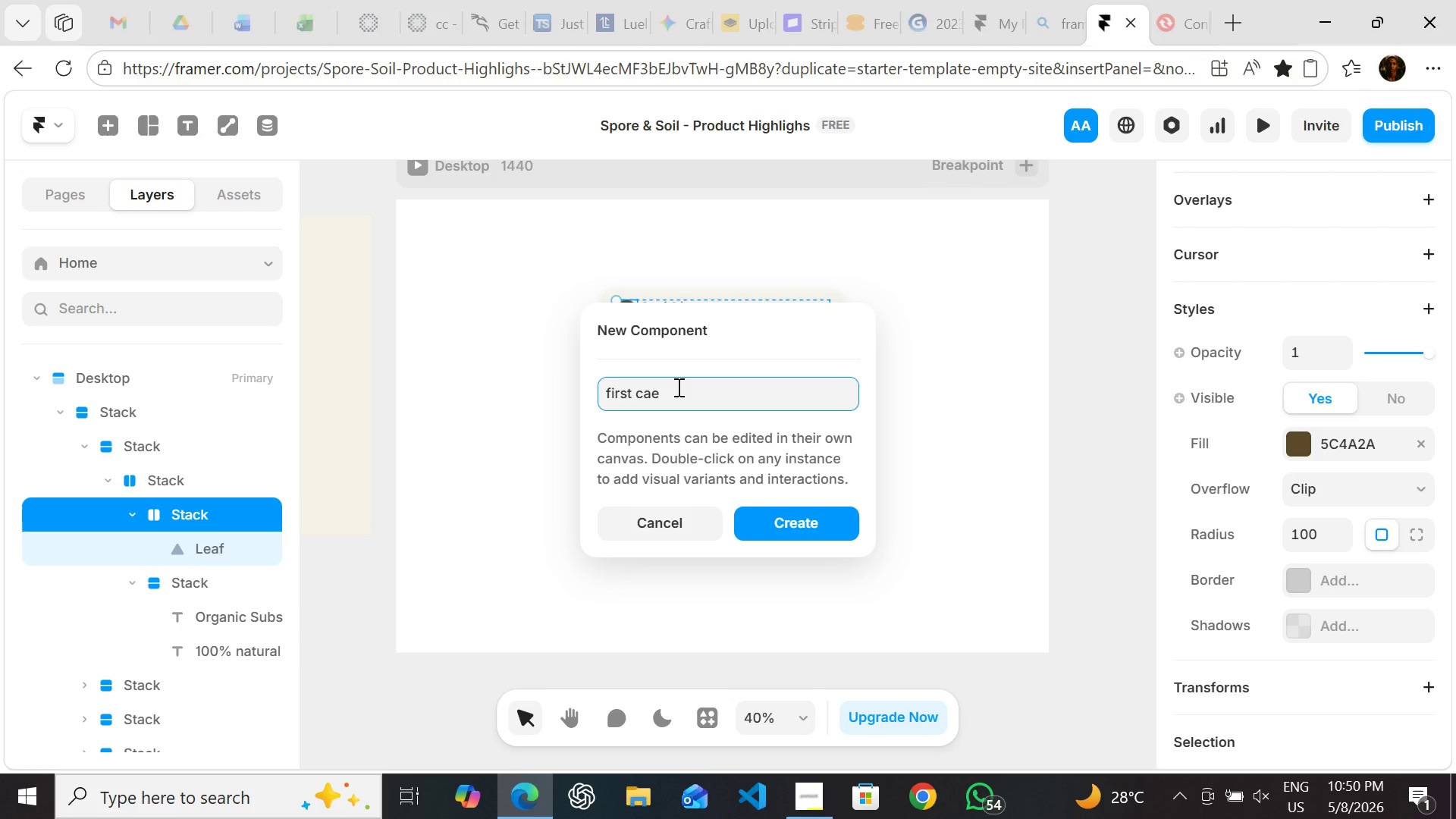 
key(Backspace)
key(Backspace)
type(rd)
 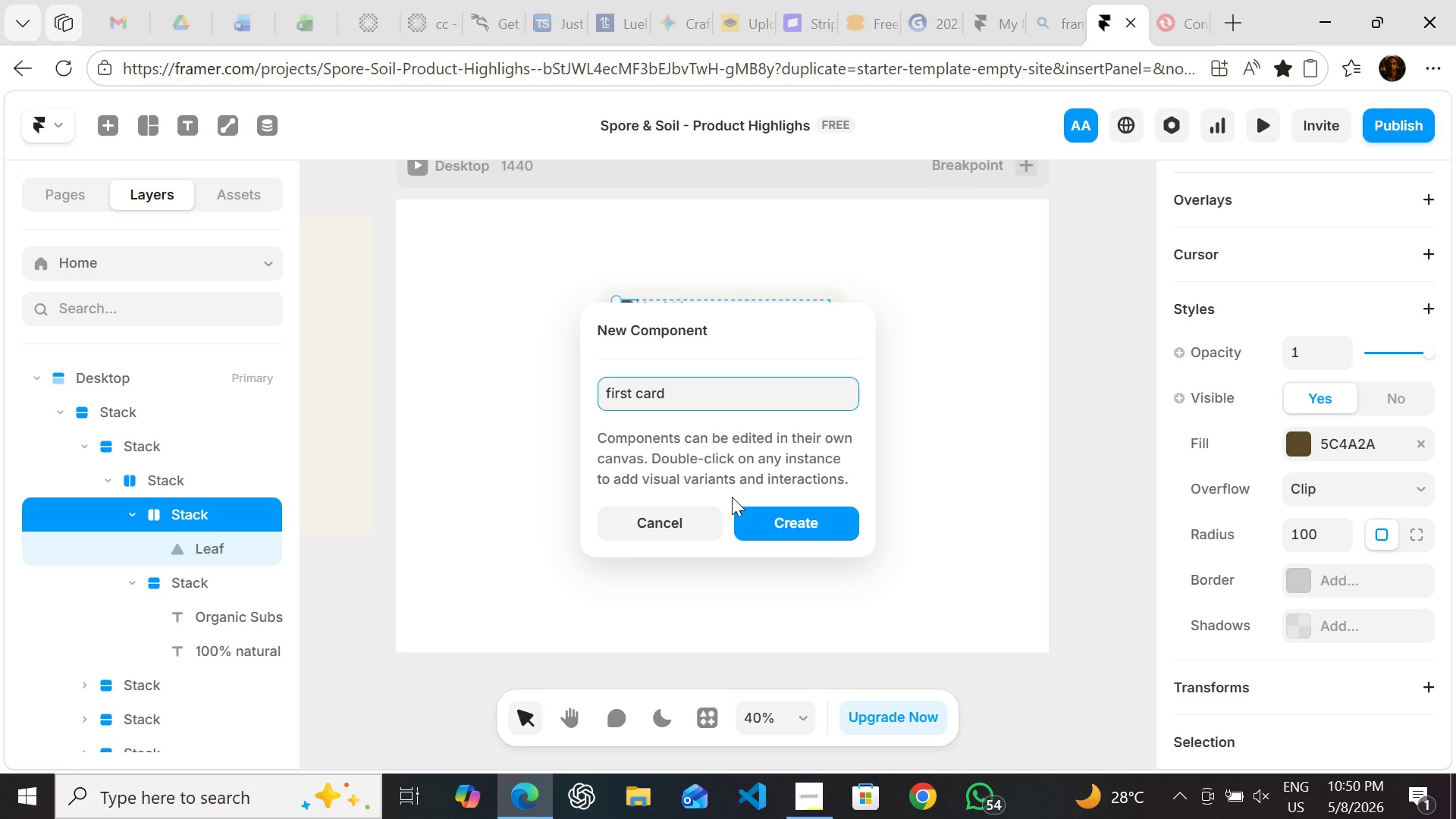 
left_click([770, 513])
 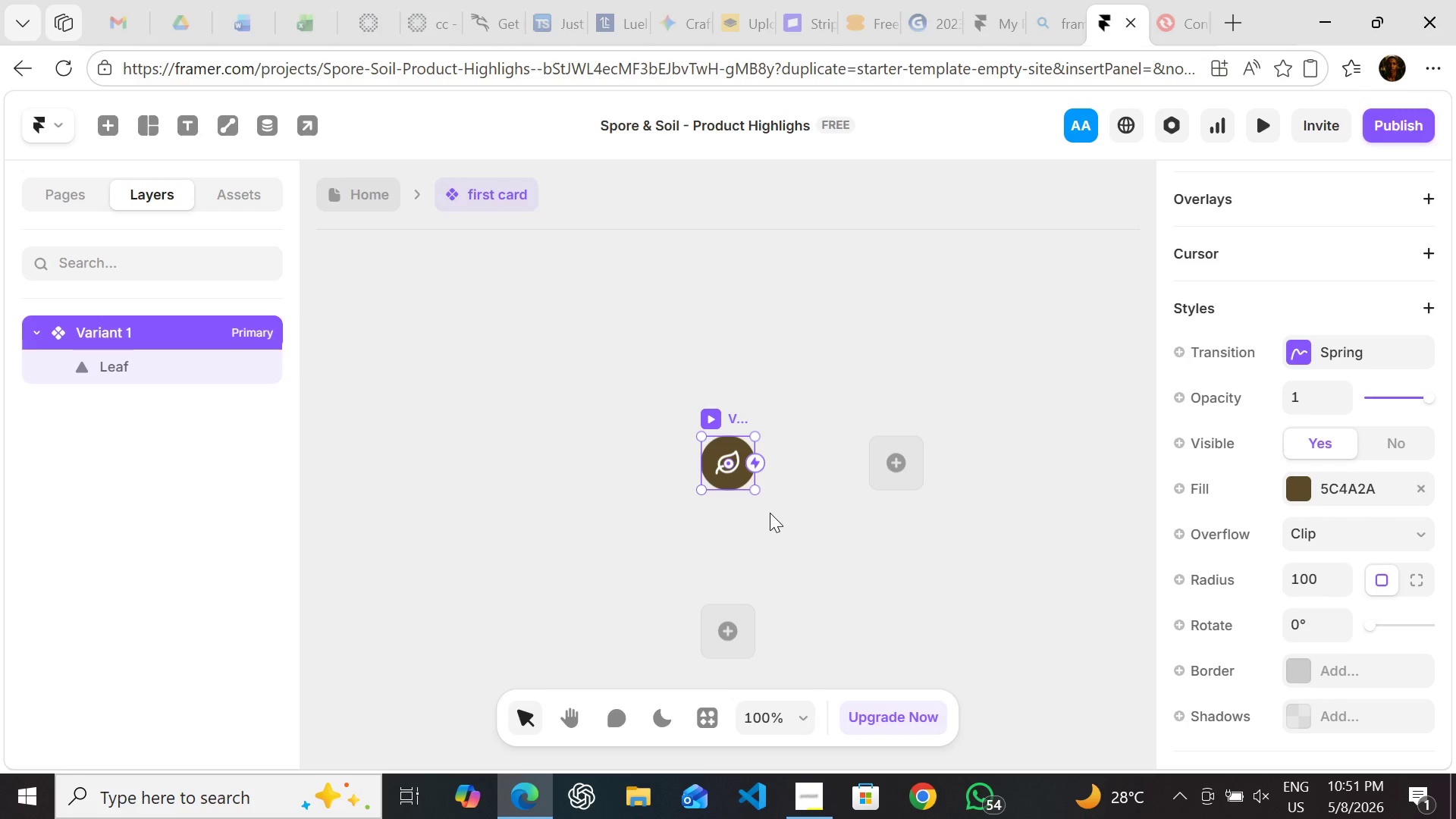 
wait(5.98)
 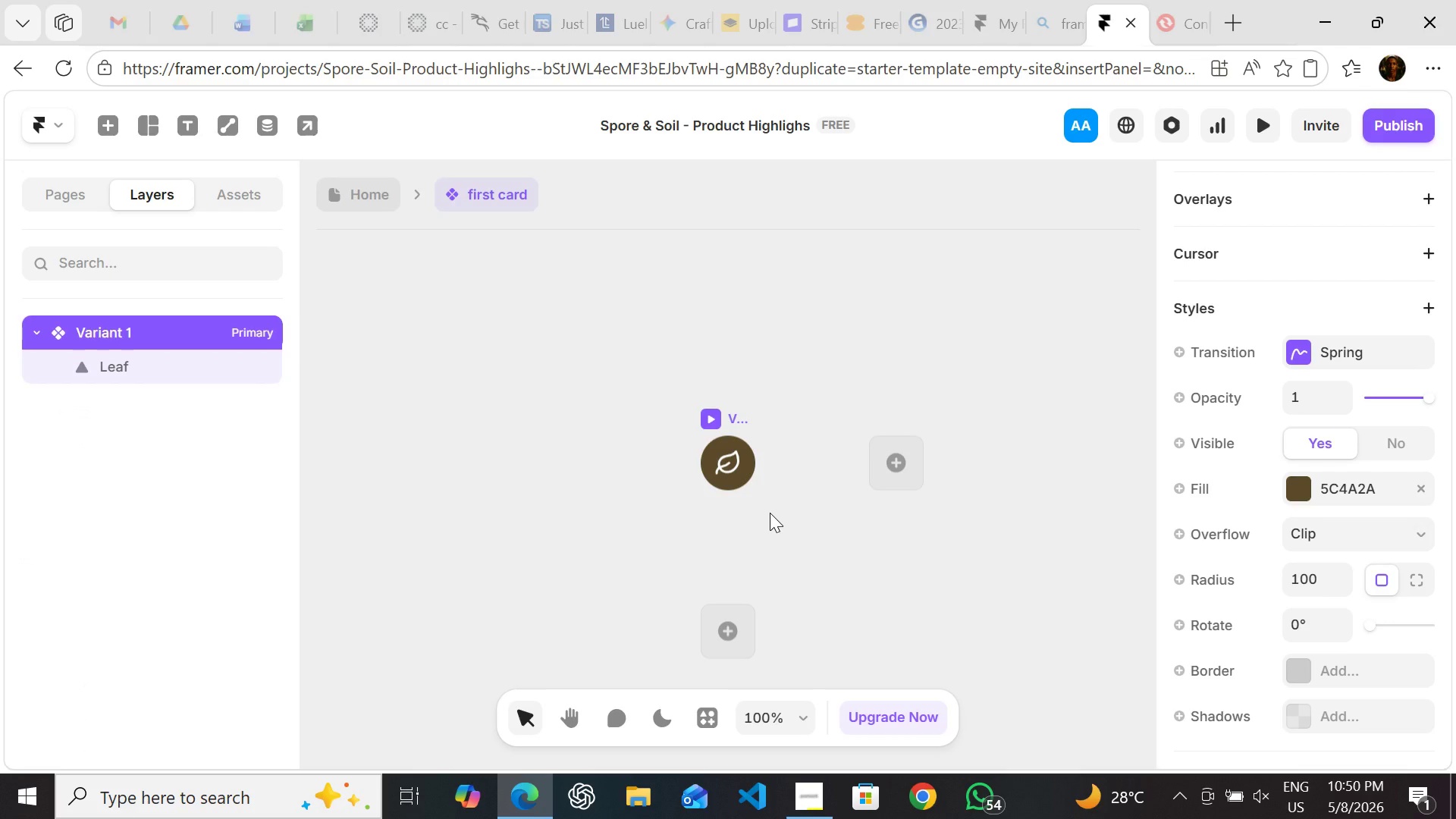 
key(Control+Z)
 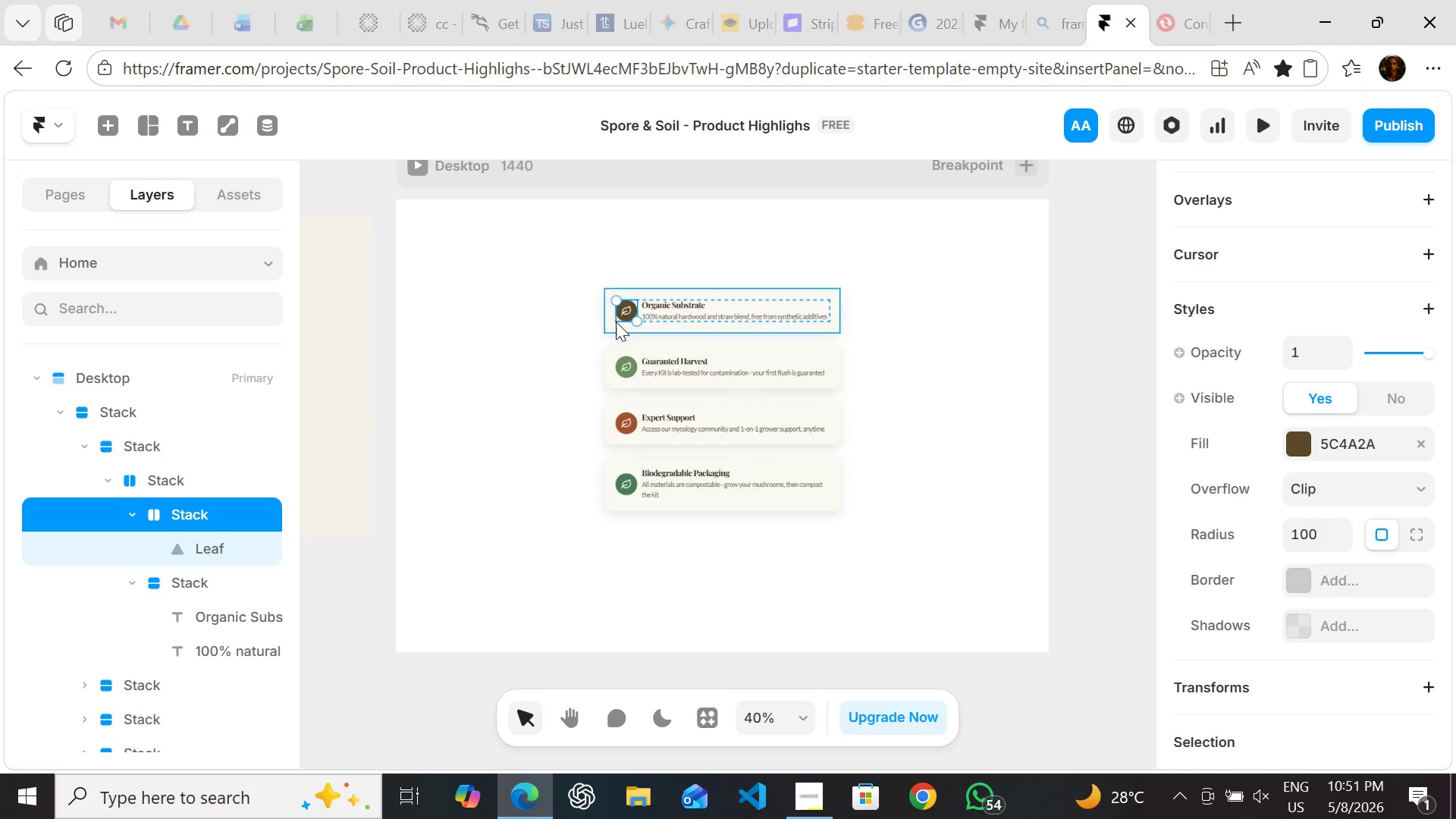 
left_click([613, 326])
 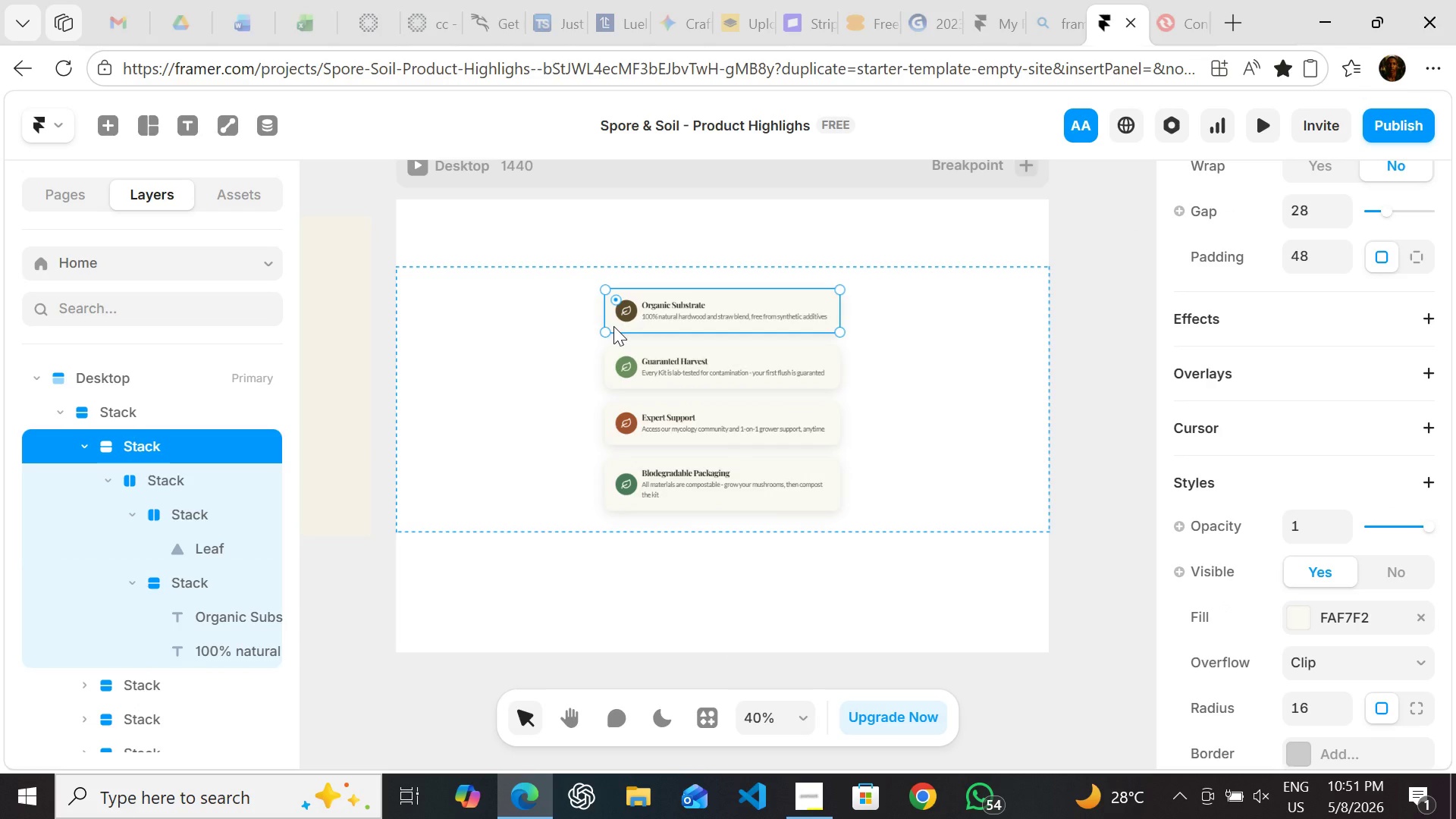 
right_click([613, 326])
 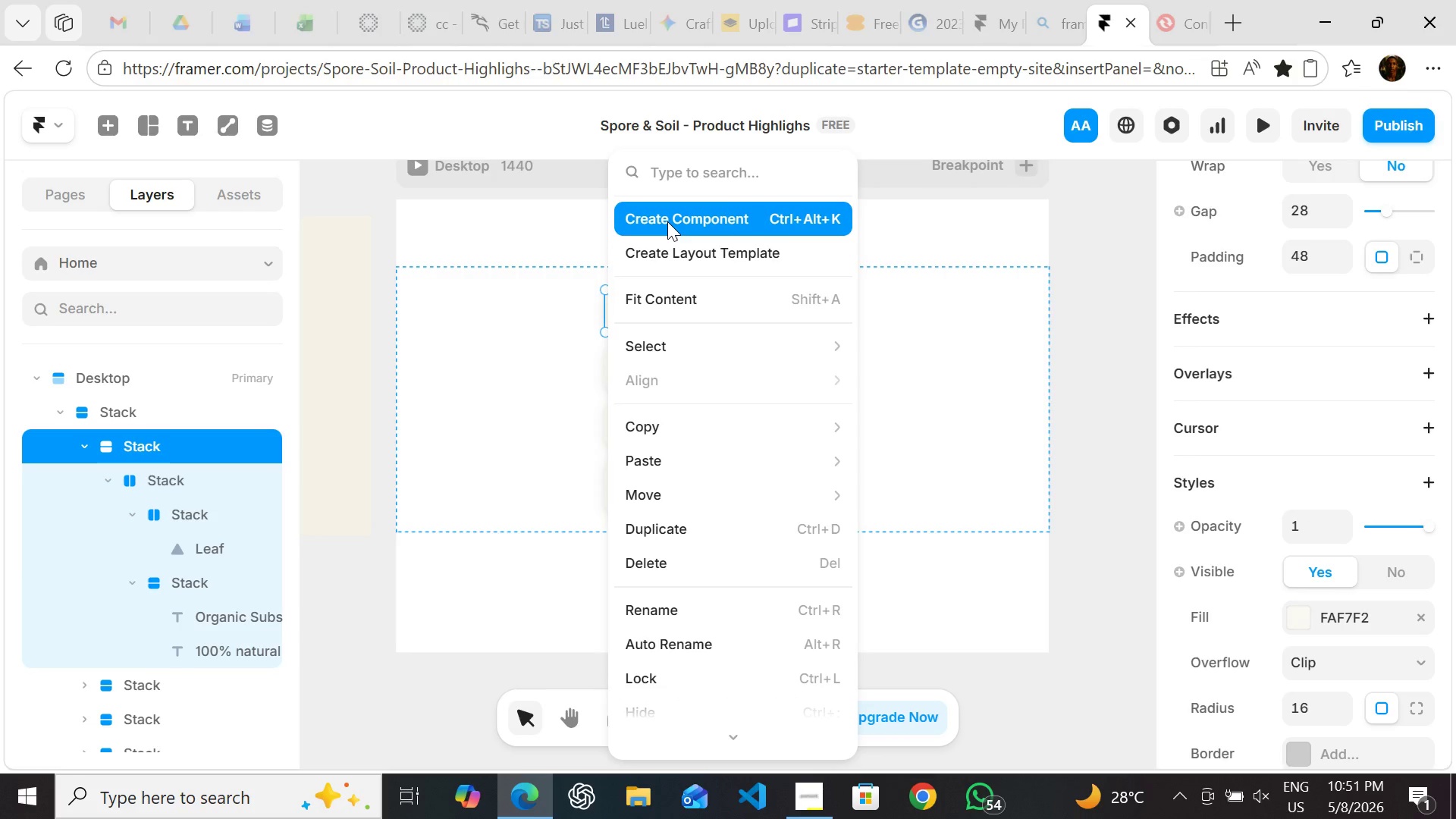 
left_click([667, 221])
 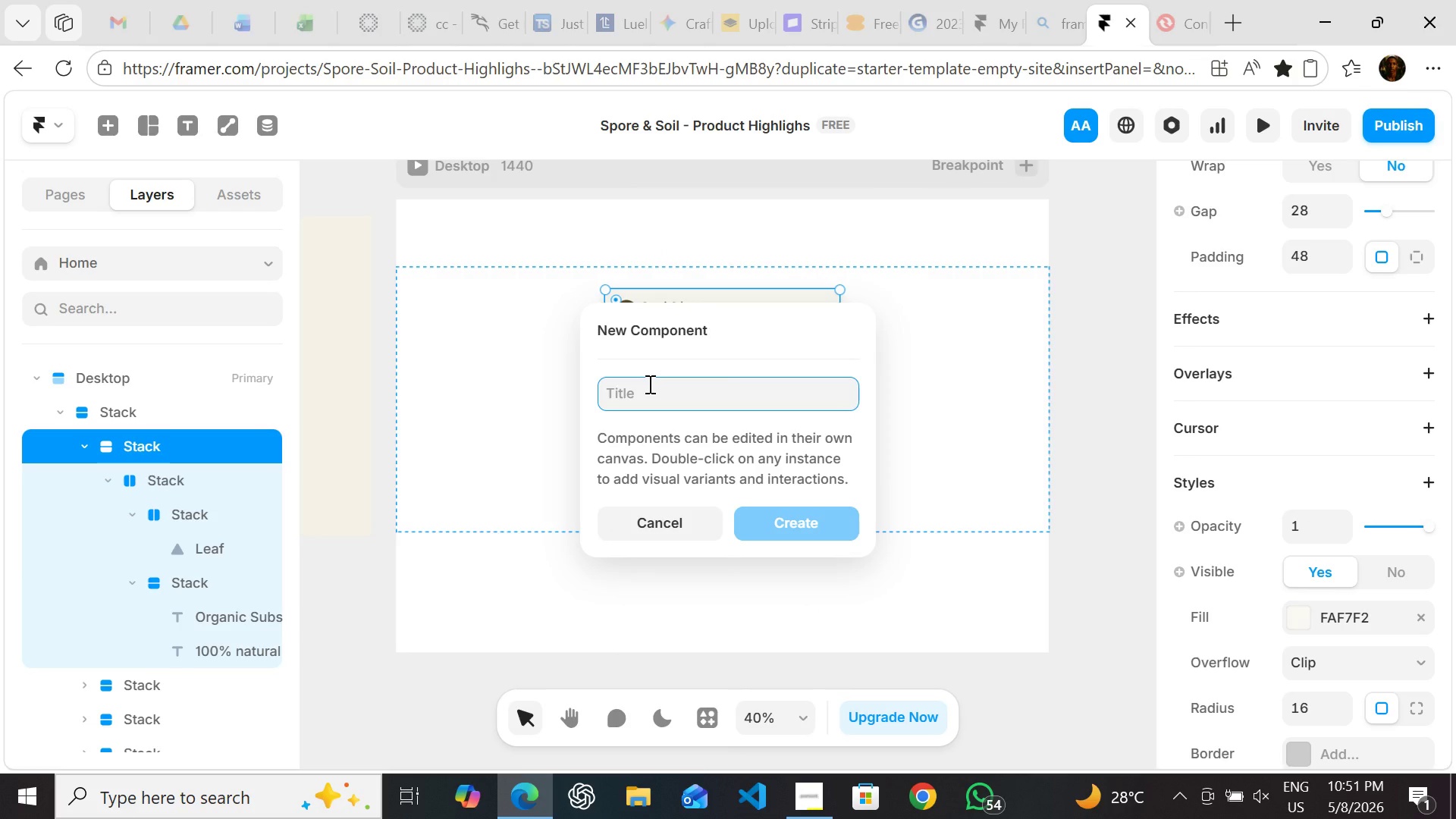 
type(First Card)
 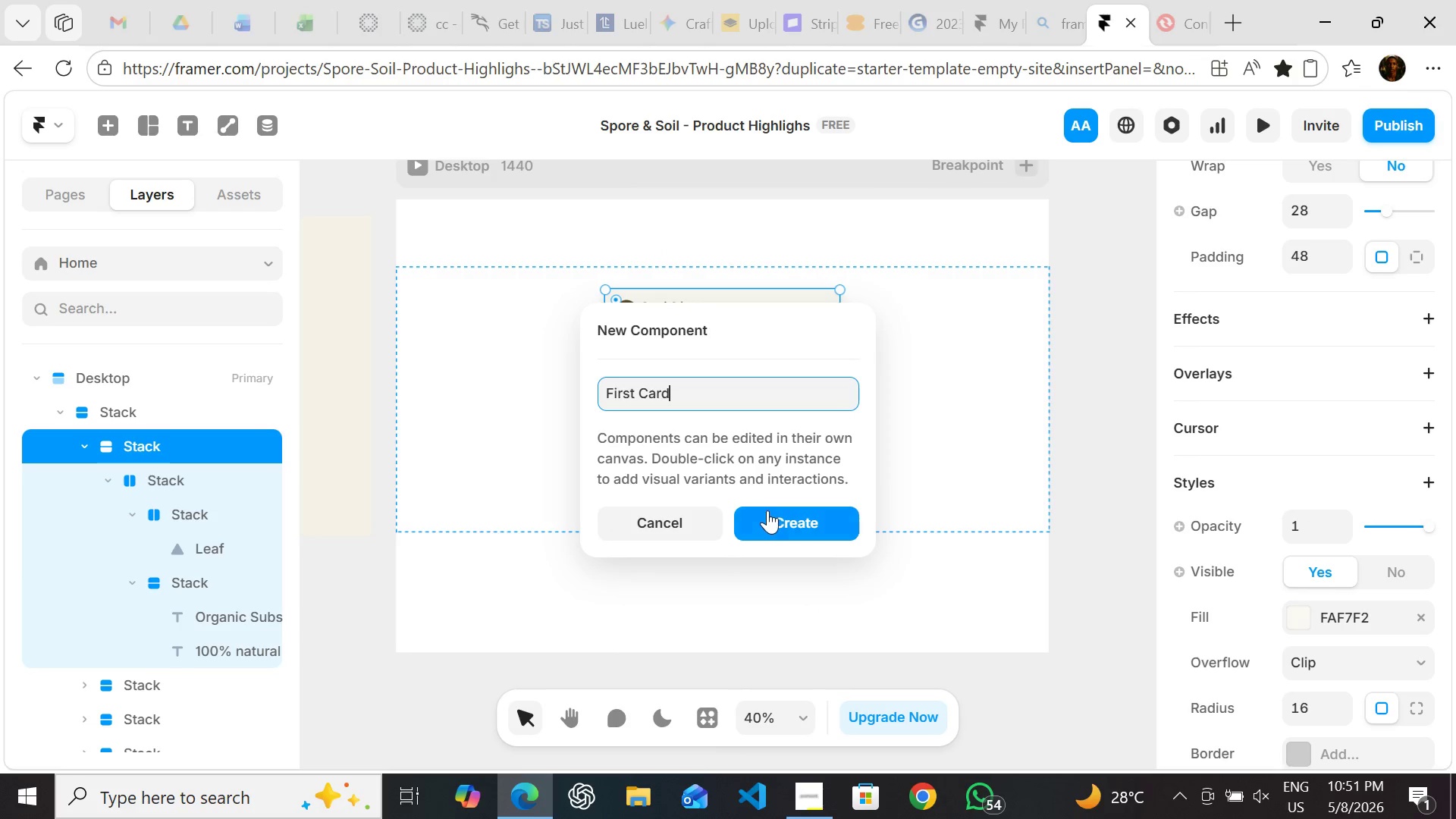 
left_click([767, 518])
 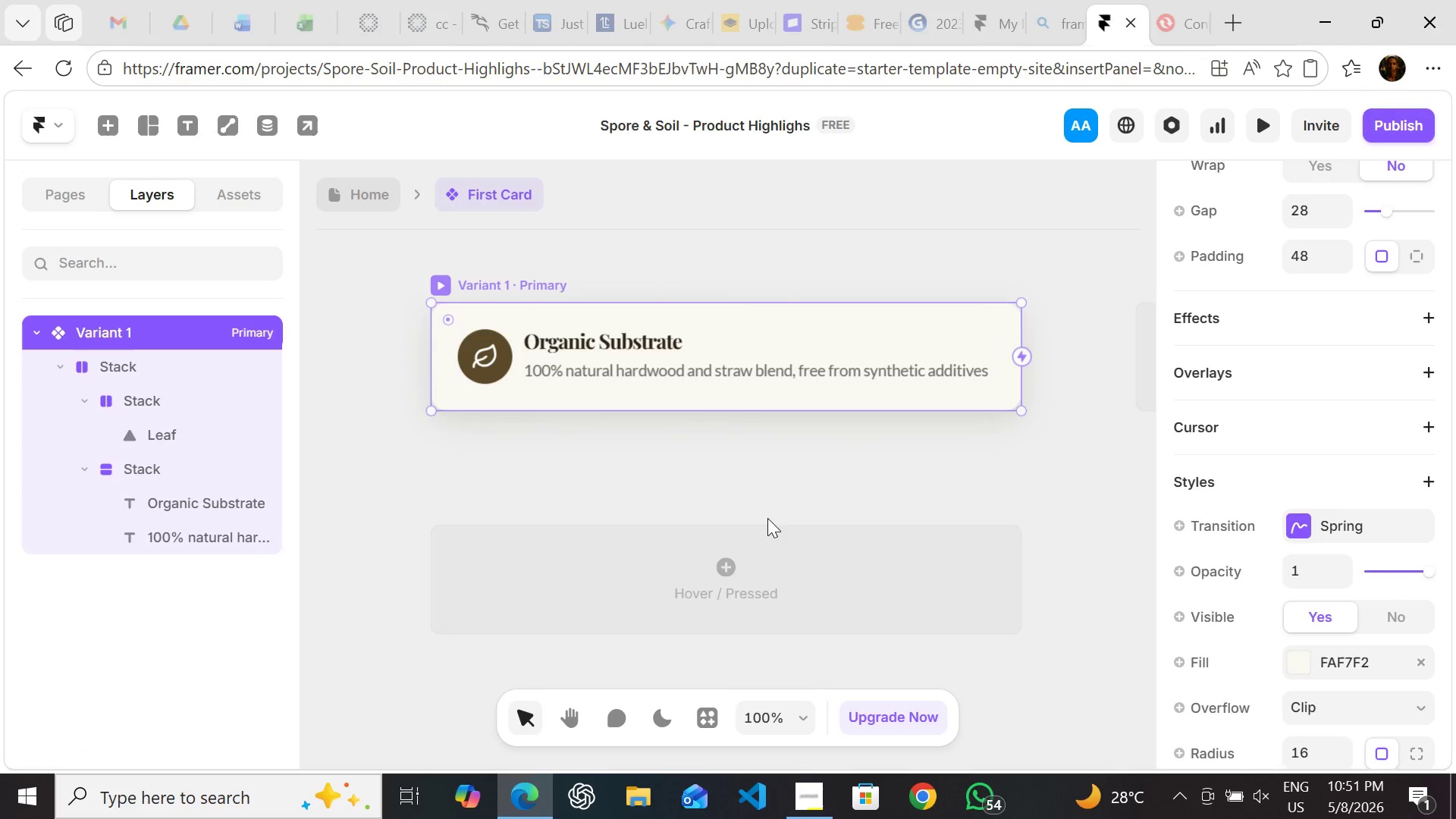 
wait(12.03)
 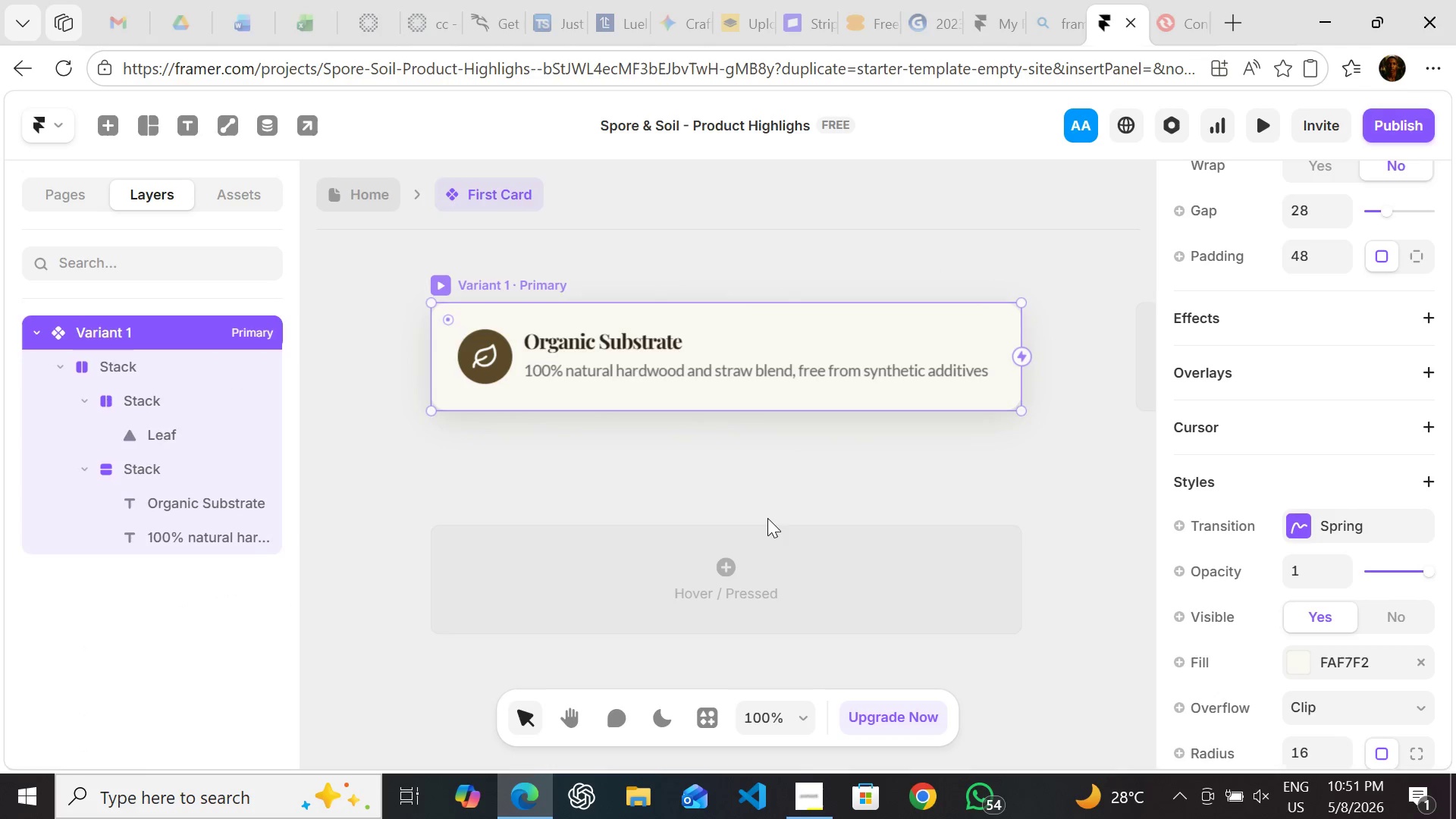 
left_click([770, 578])
 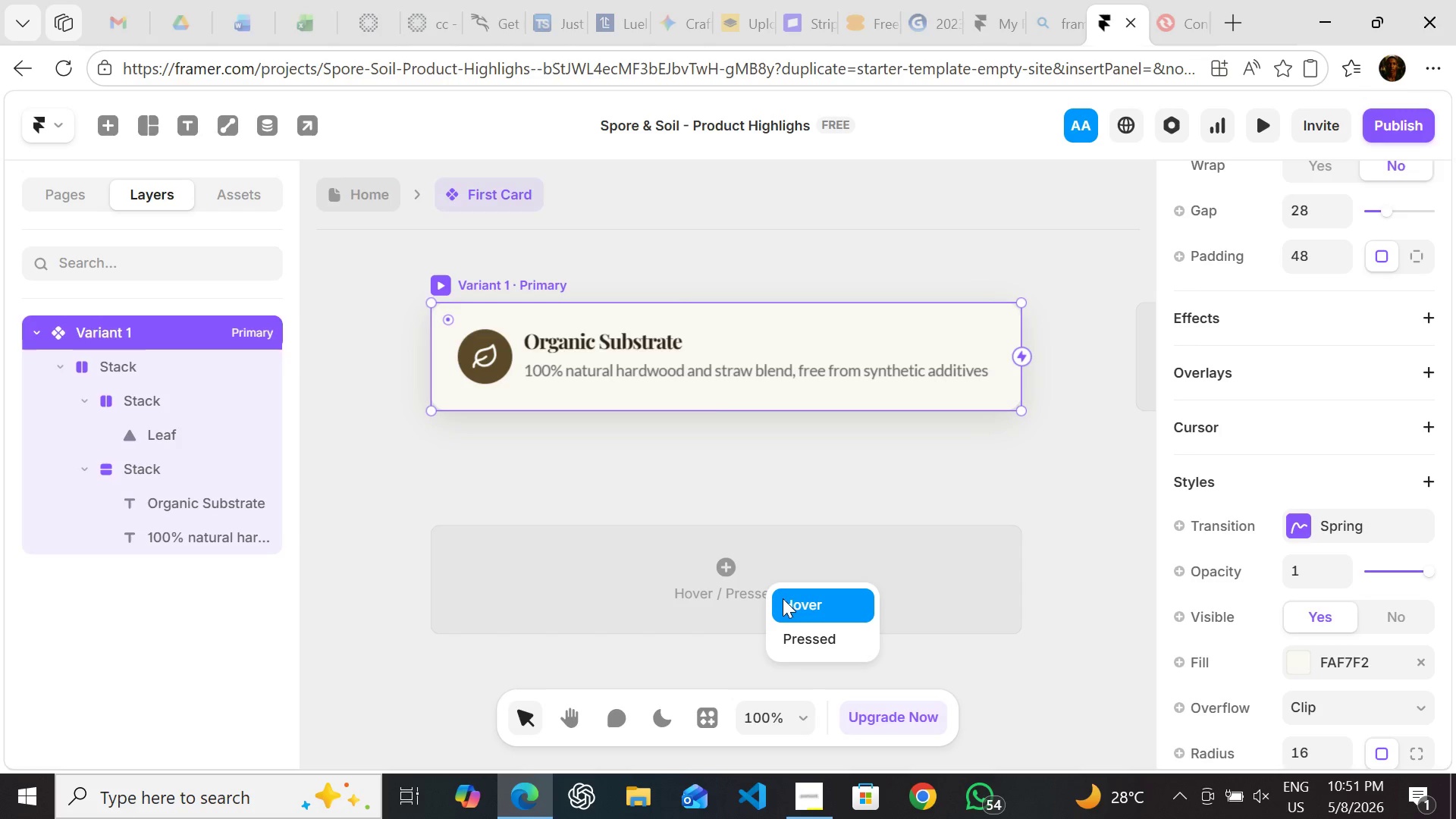 
left_click([783, 598])
 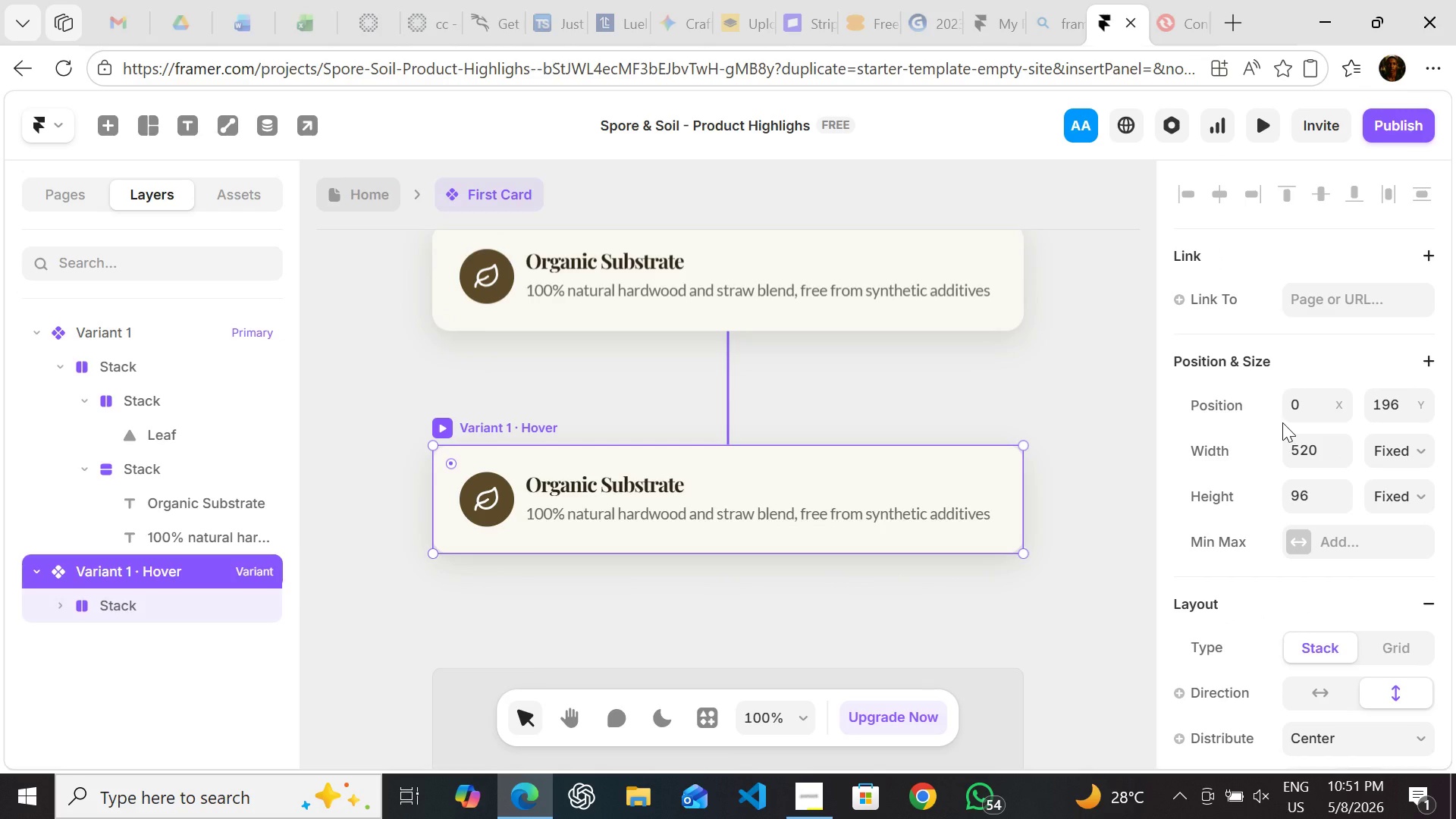 
wait(7.31)
 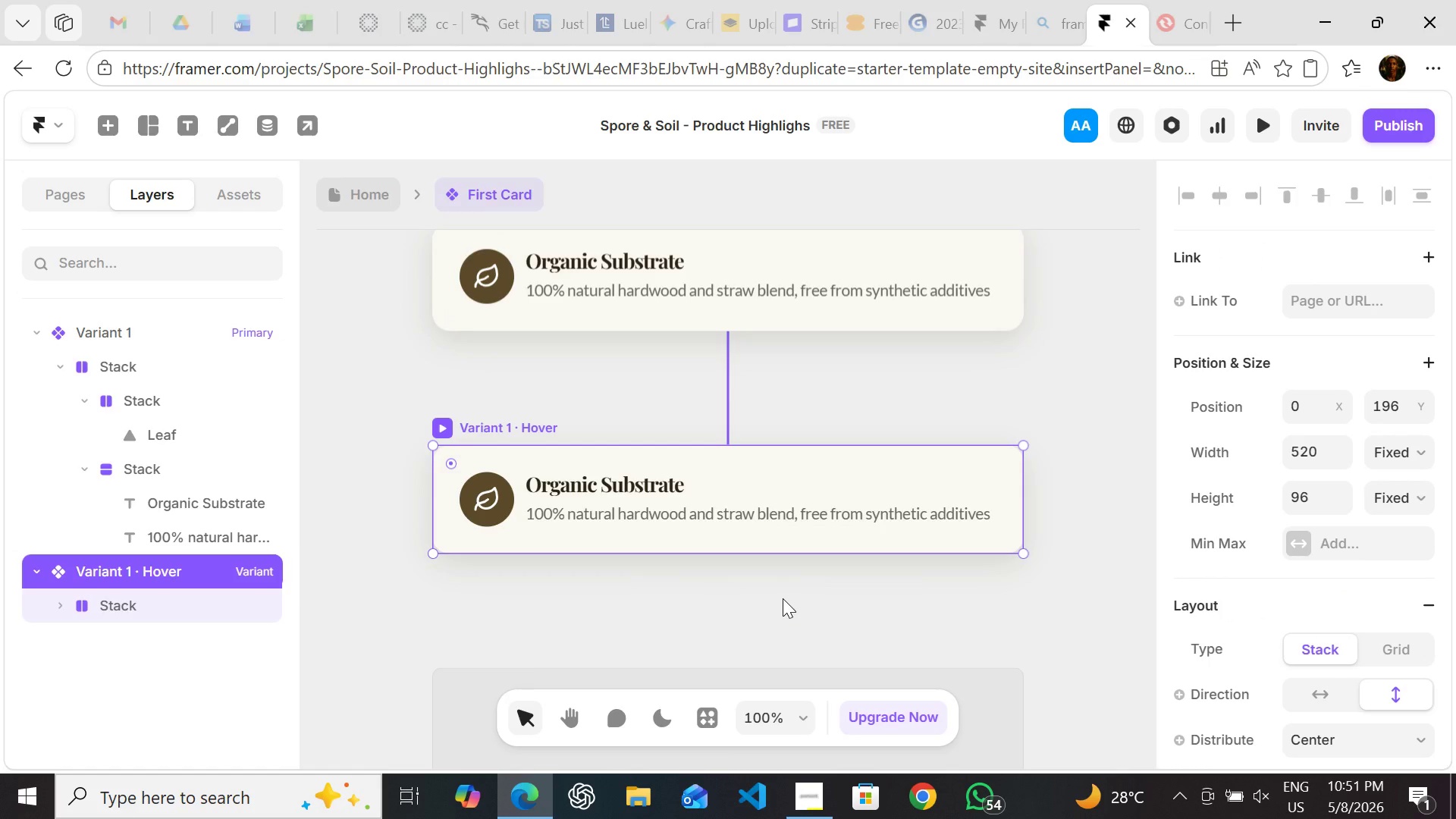 
hold_key(key=ControlRight, duration=1.53)
 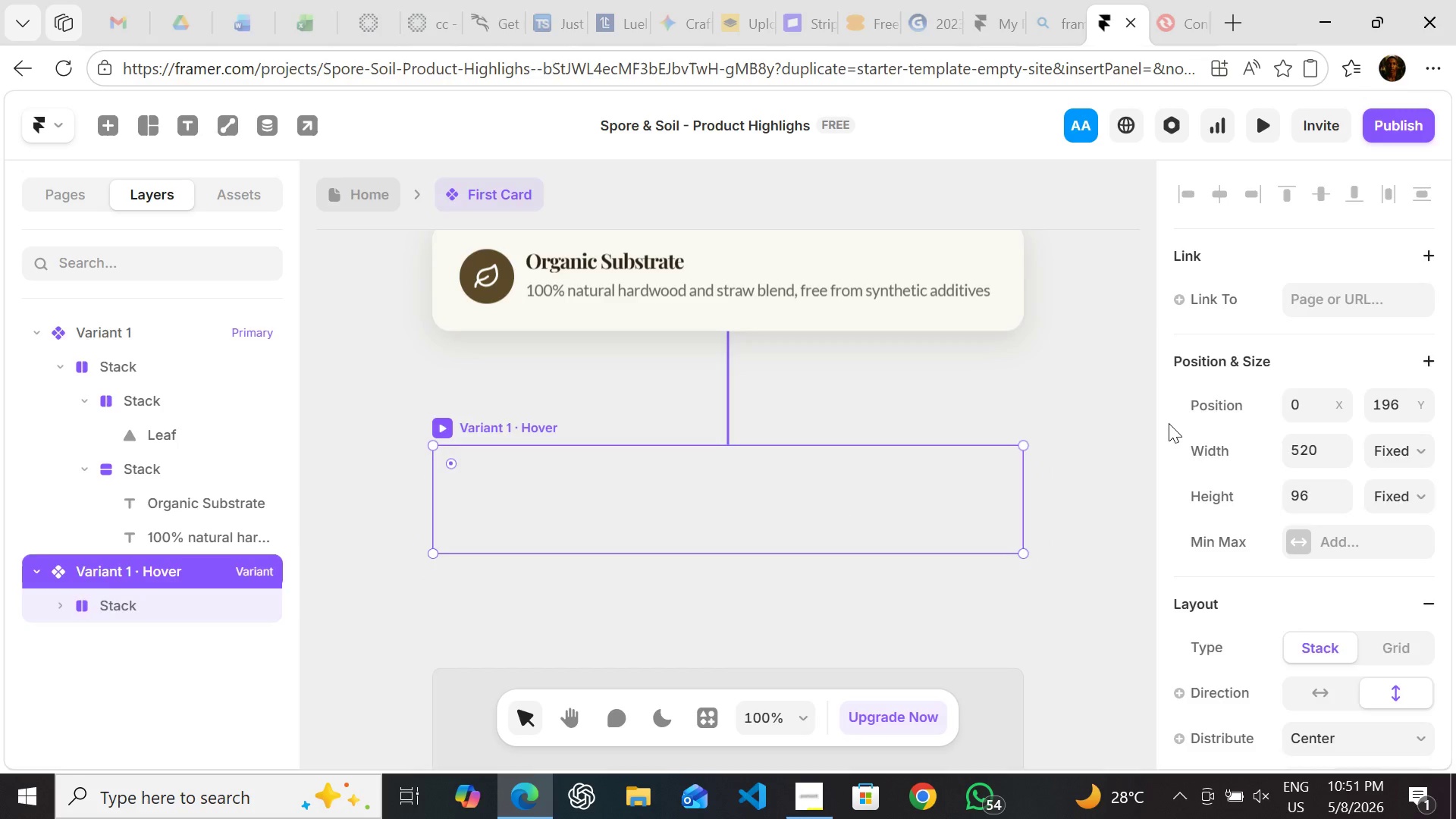 
key(Control+Z)
 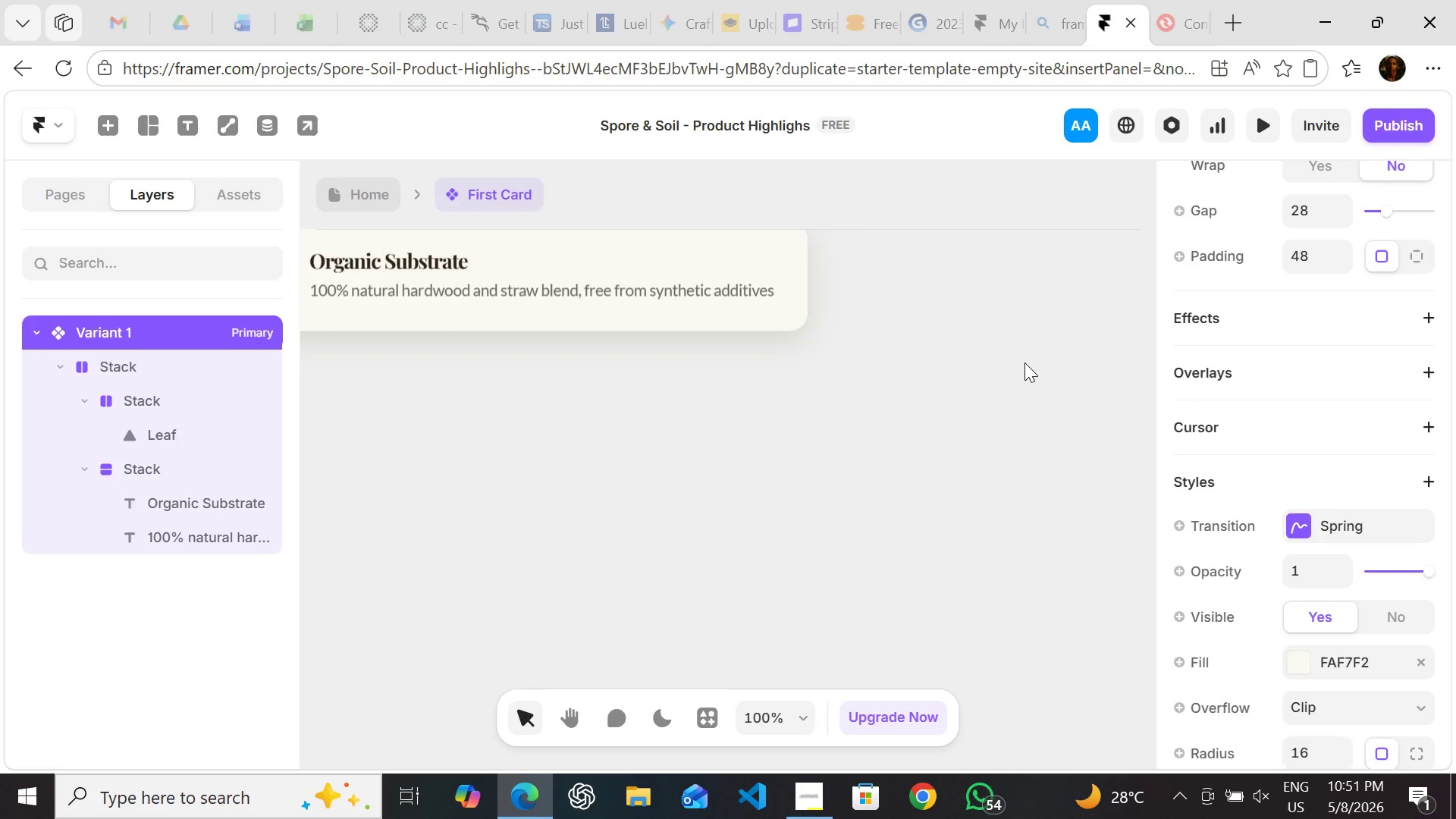 
wait(8.03)
 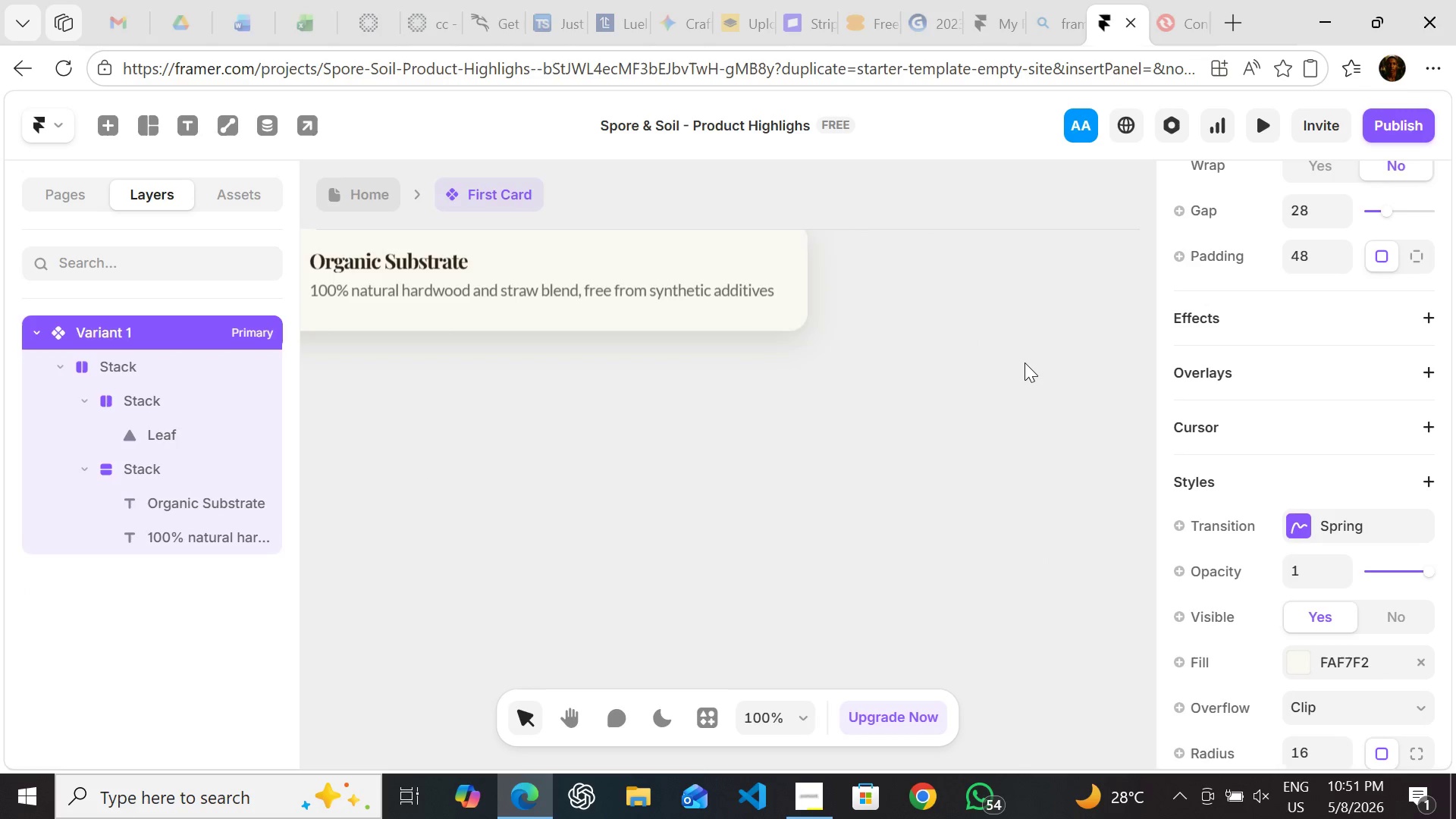 
left_click([687, 353])
 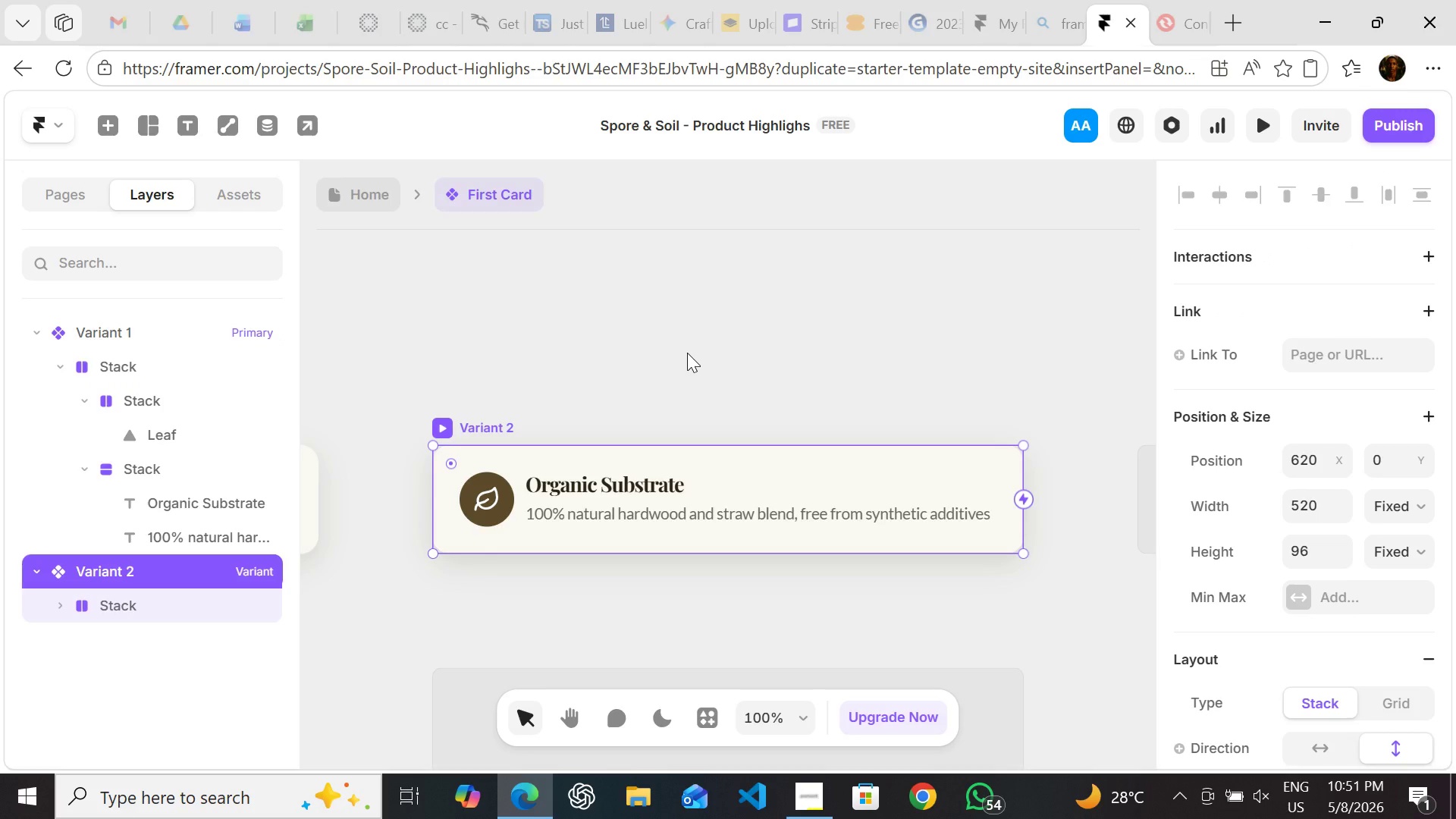 
left_click([687, 353])
 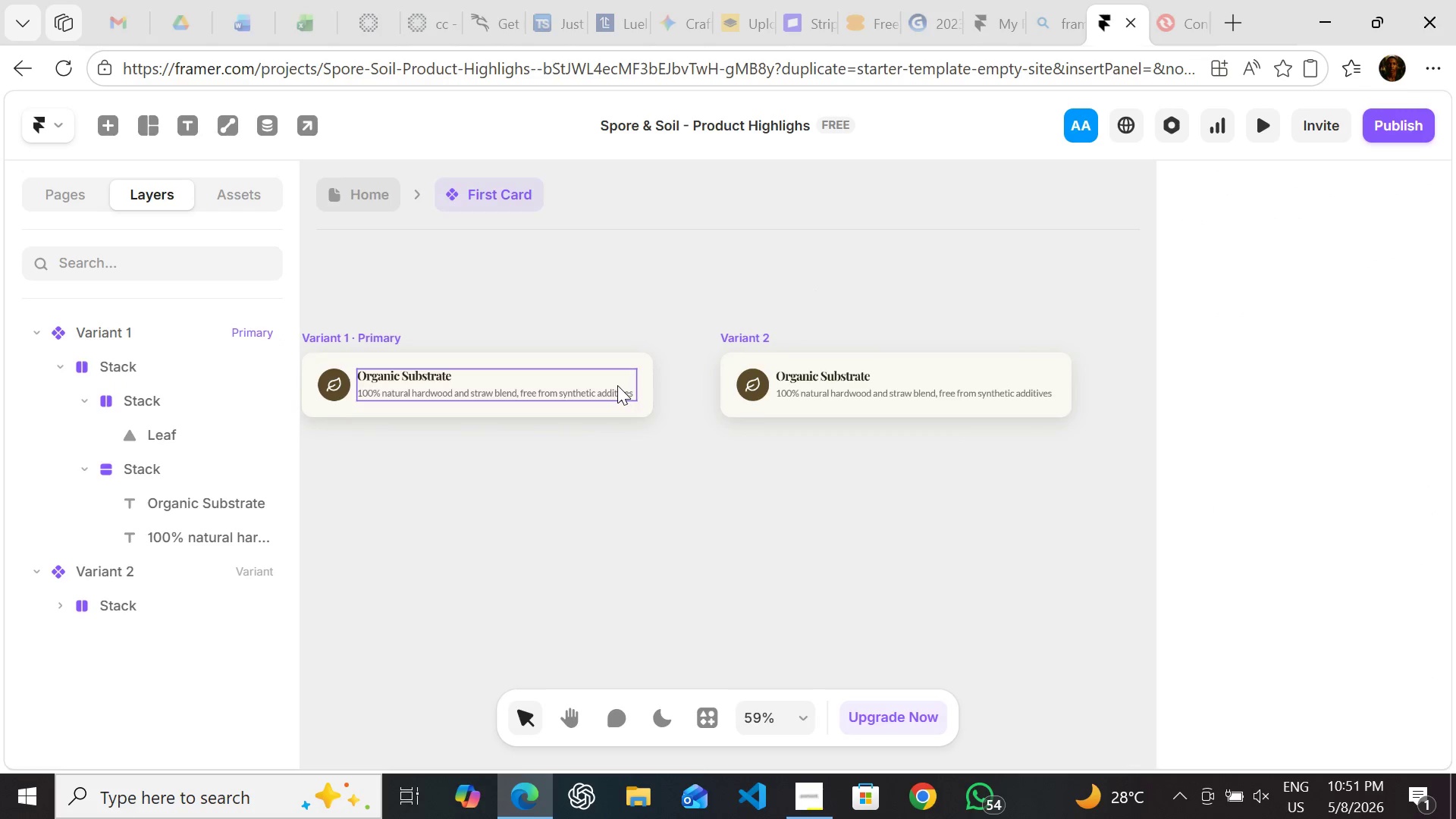 
wait(6.7)
 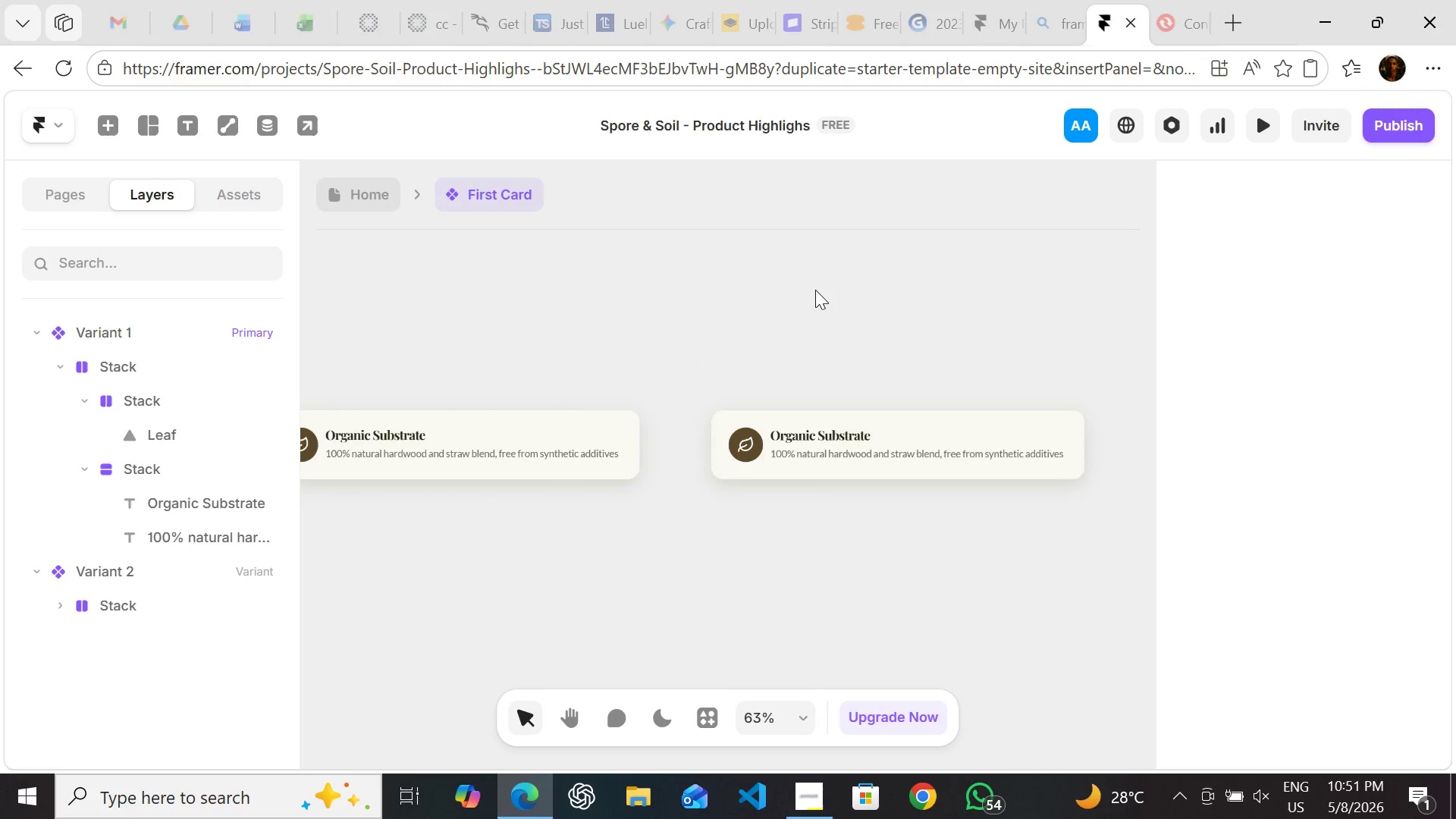 
left_click([629, 411])
 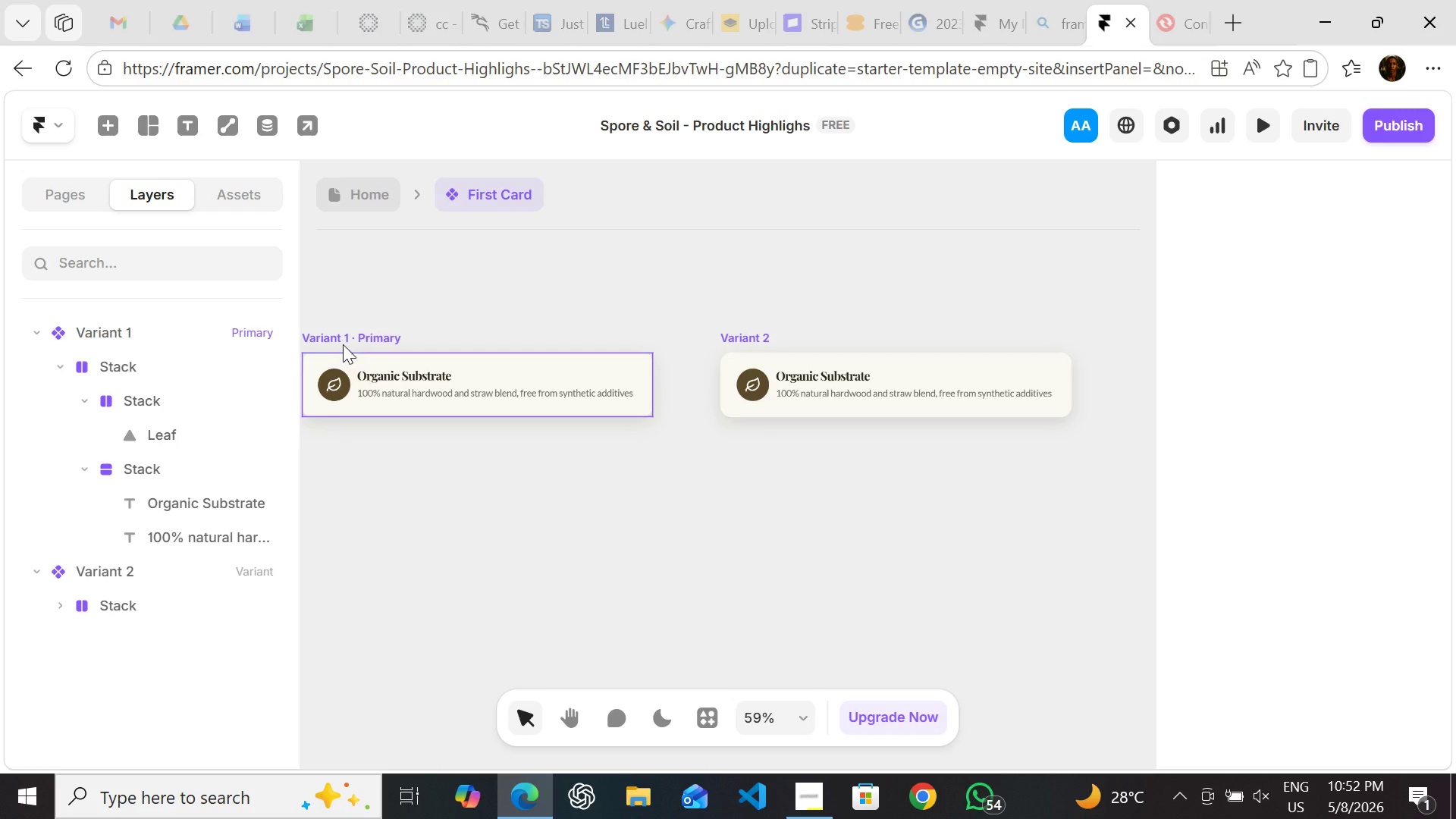 
left_click([346, 331])
 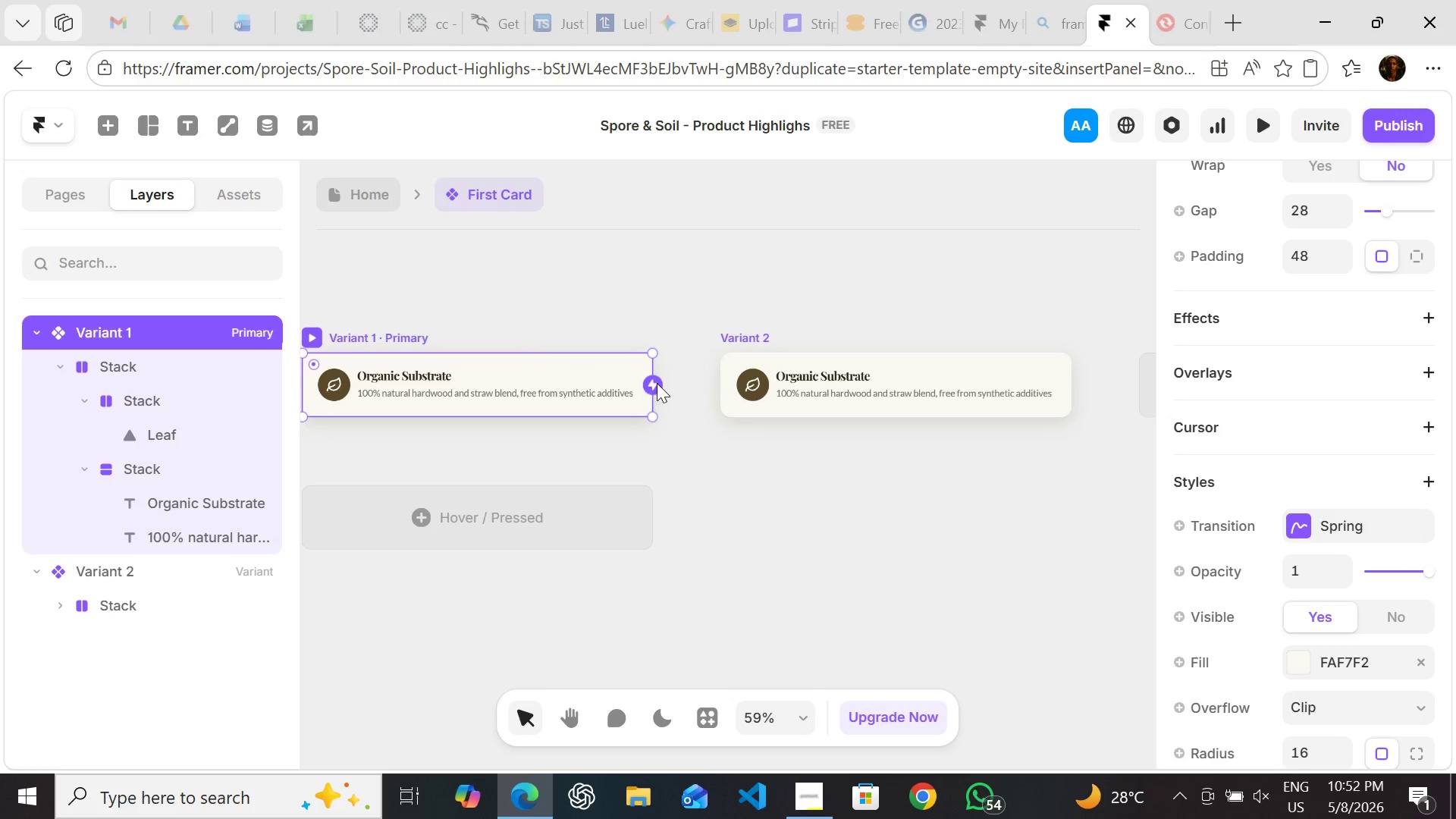 
left_click_drag(start_coordinate=[657, 382], to_coordinate=[731, 384])
 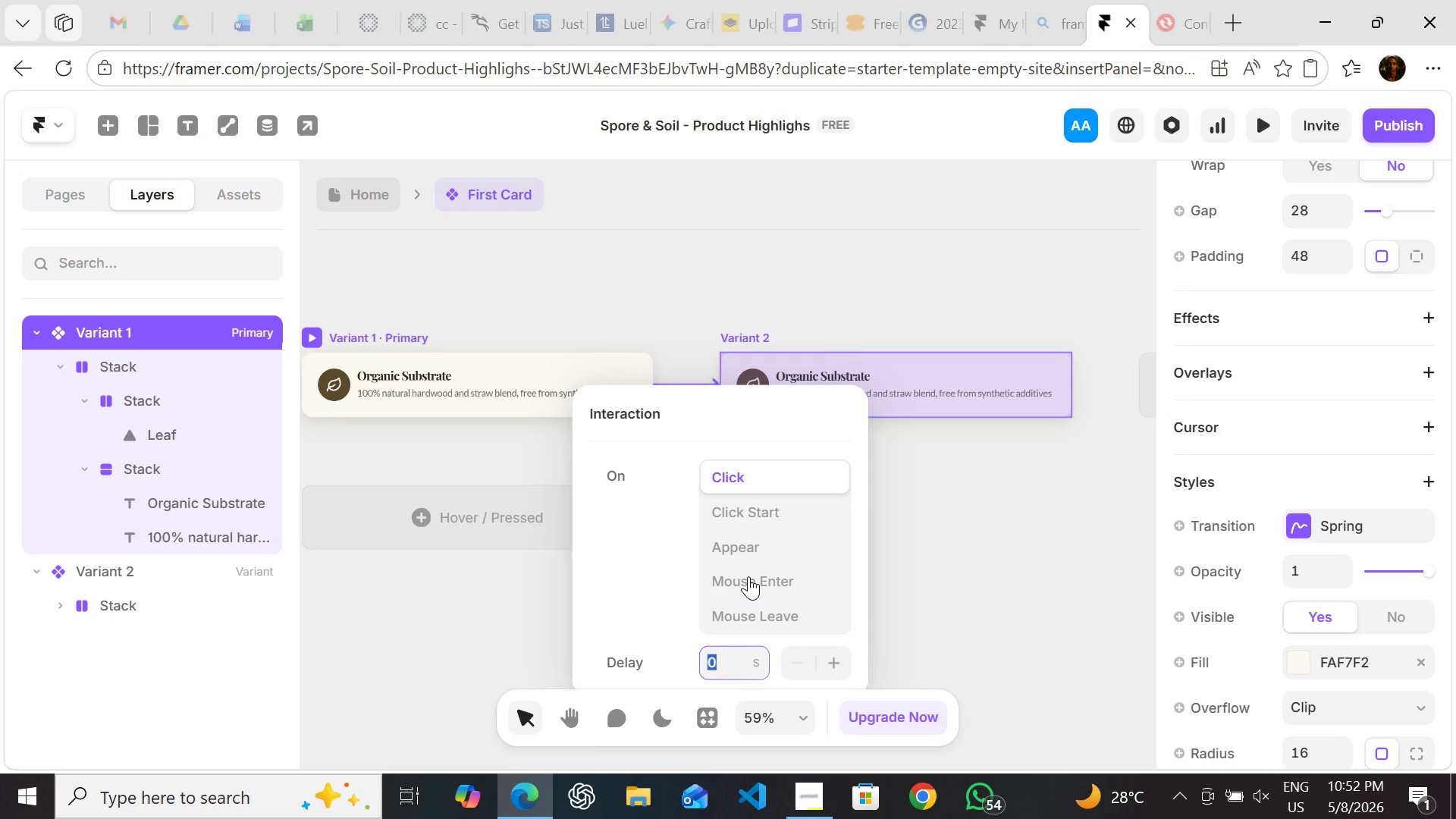 
left_click([748, 576])
 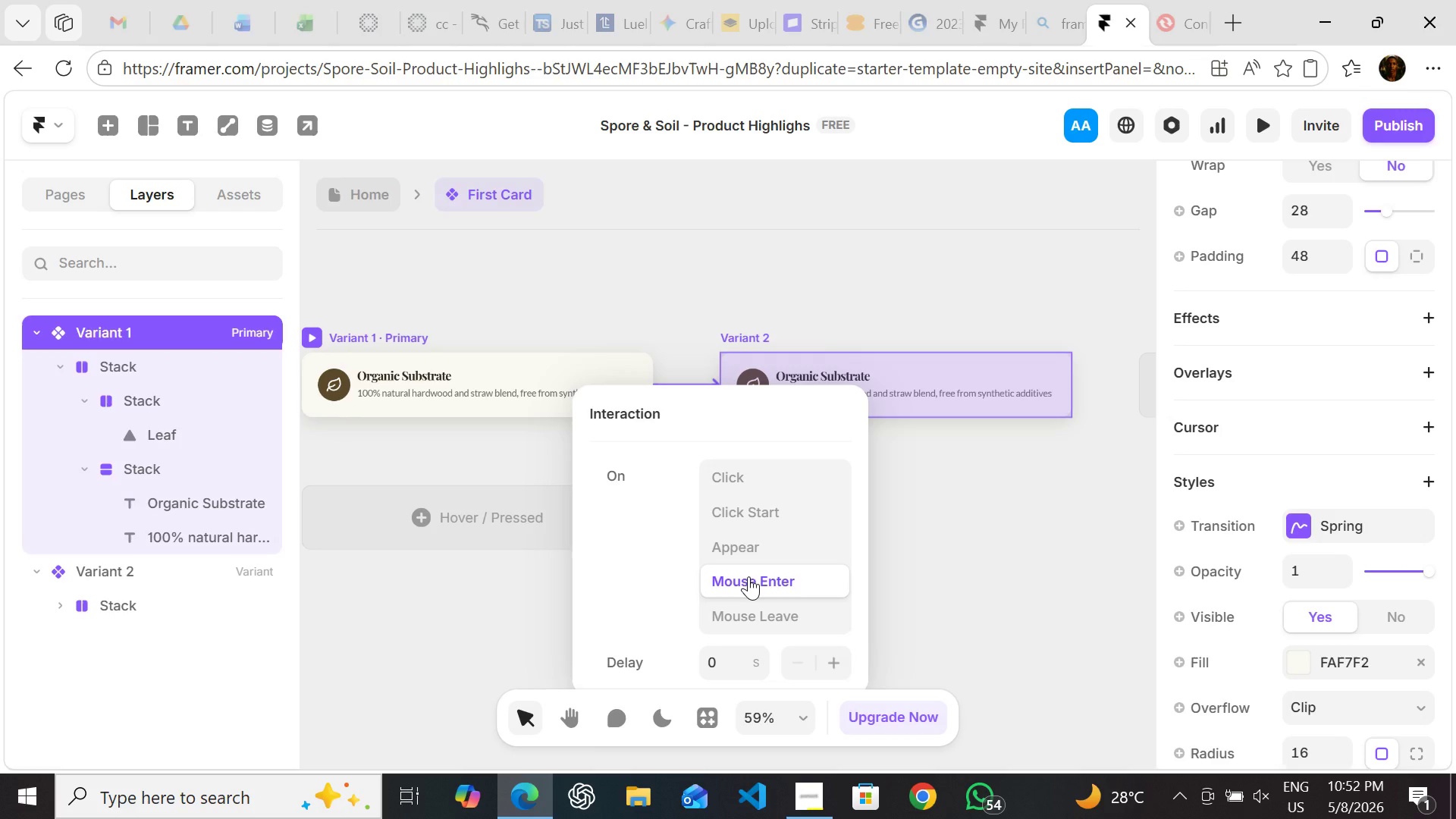 
wait(8.31)
 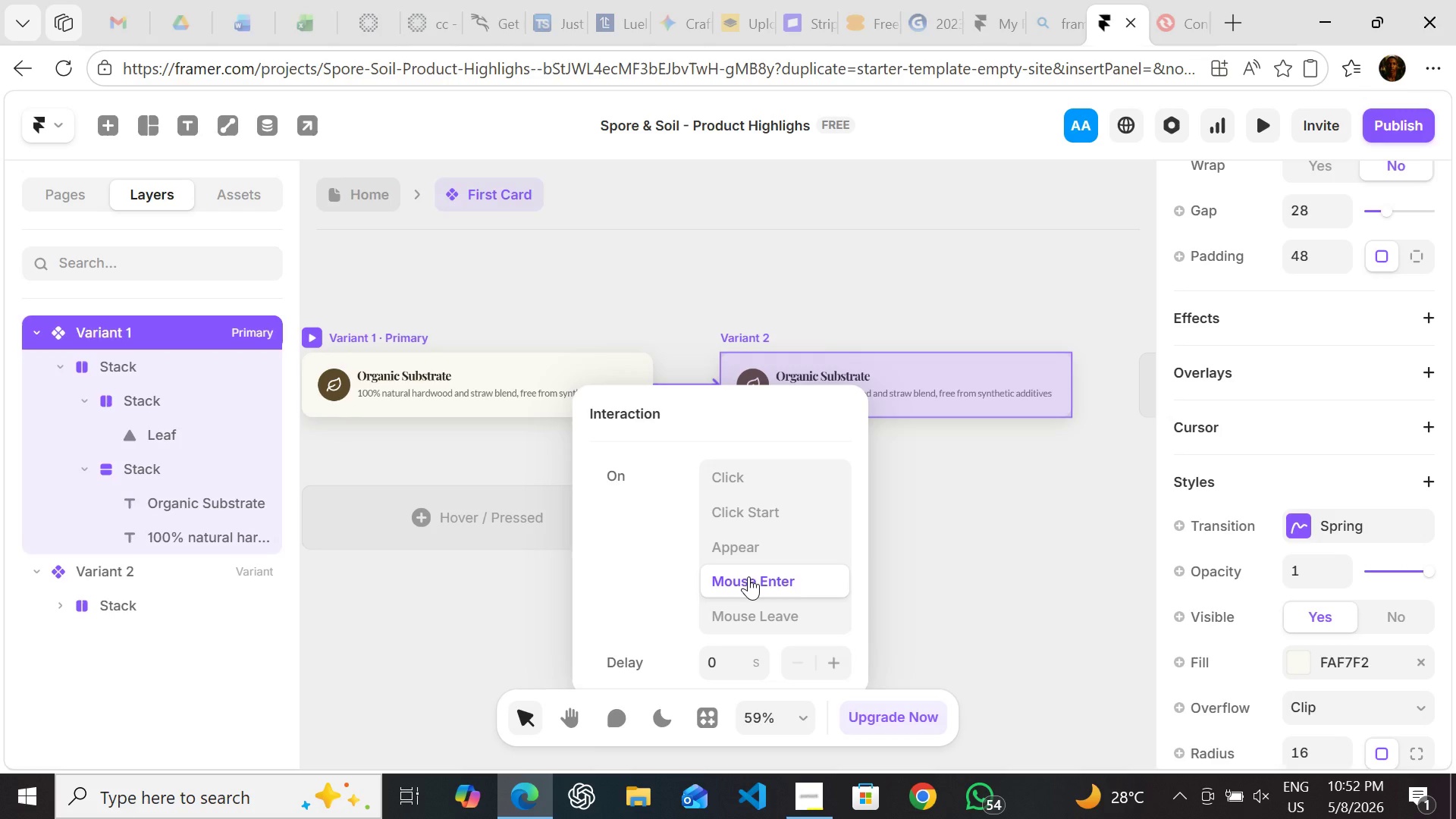 
left_click([883, 580])
 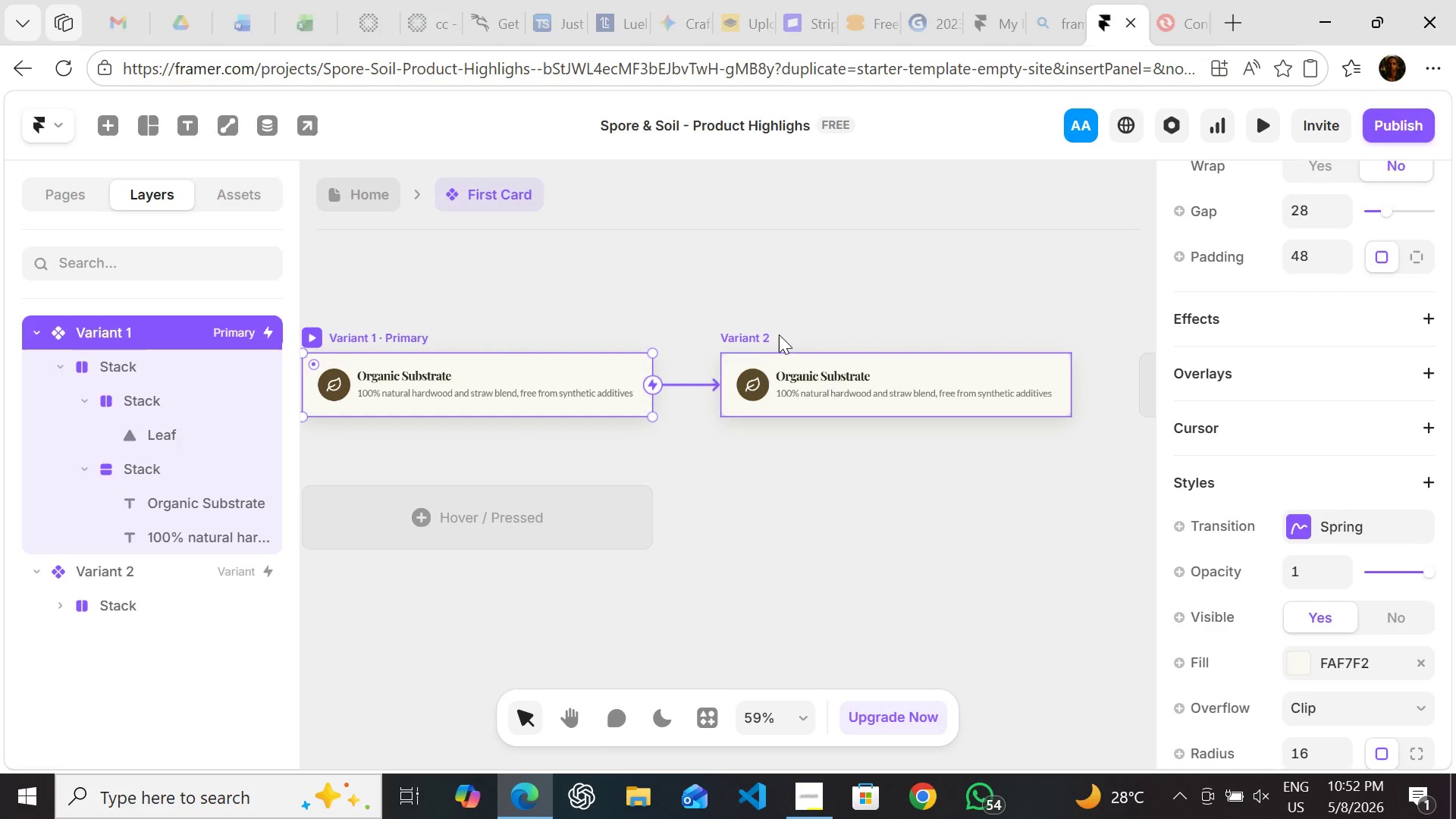 
left_click([772, 332])
 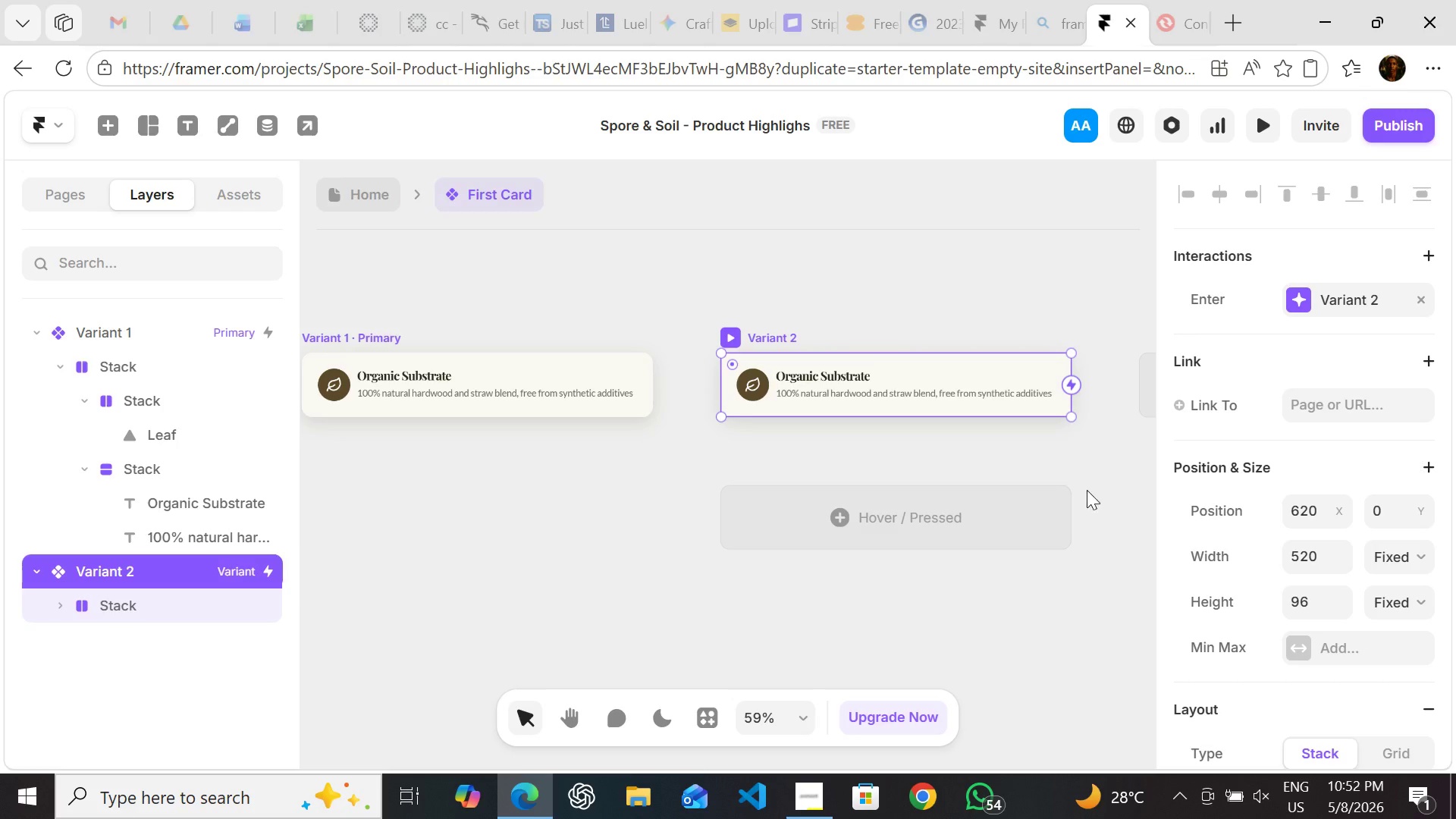 
mouse_move([1178, 538])
 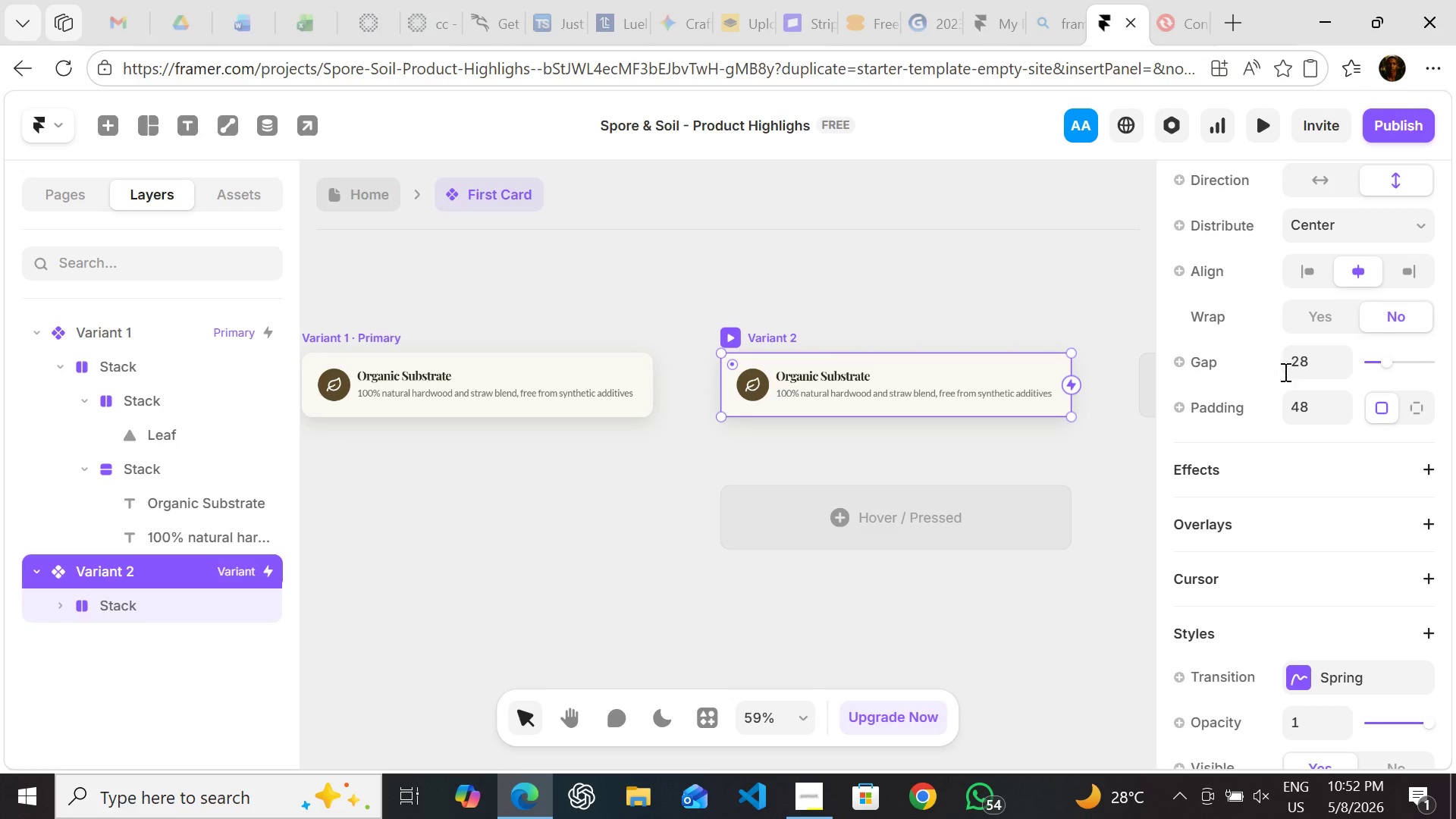 
mouse_move([1271, 489])
 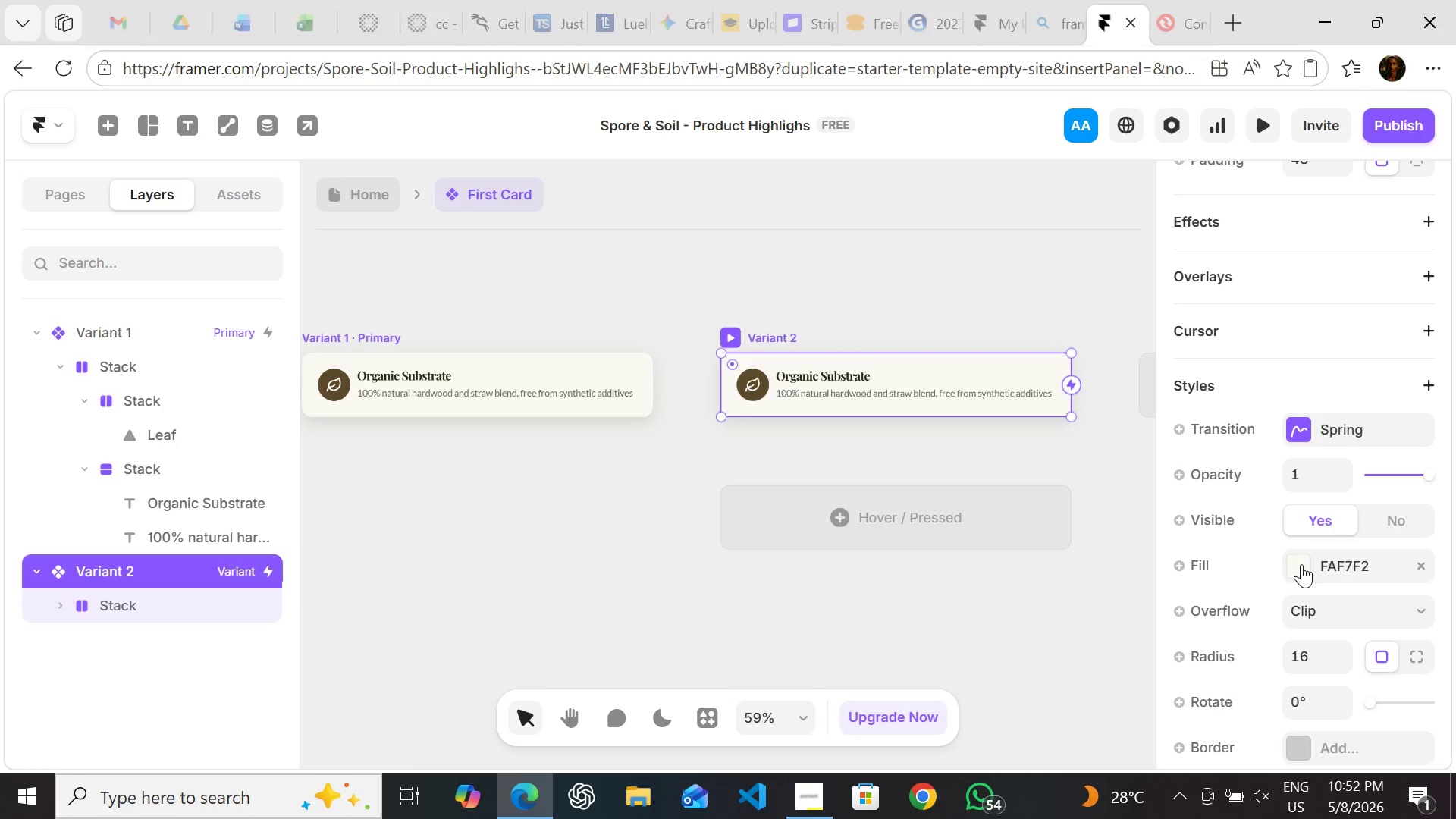 
left_click([1301, 564])
 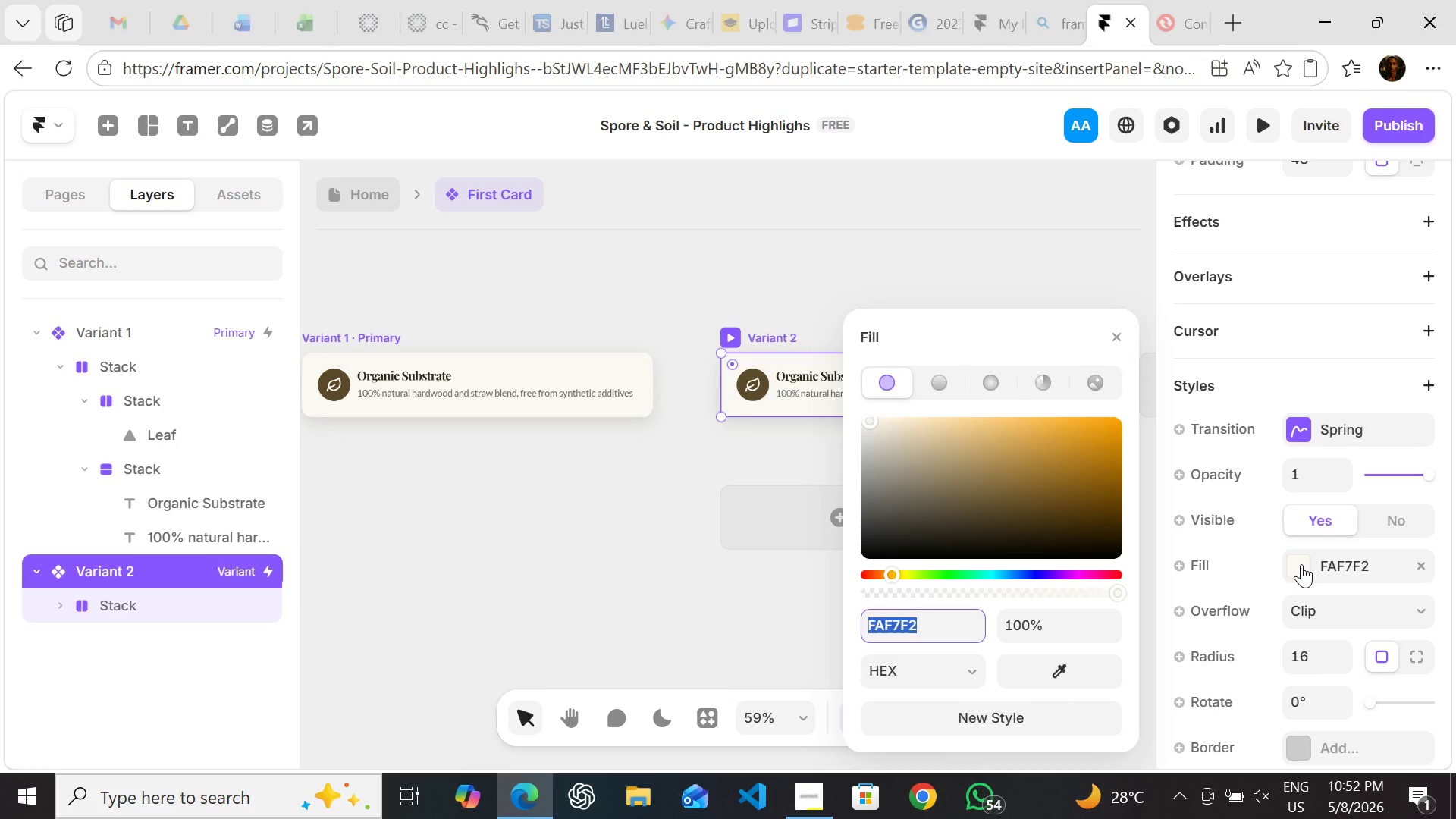 
type(ed)
 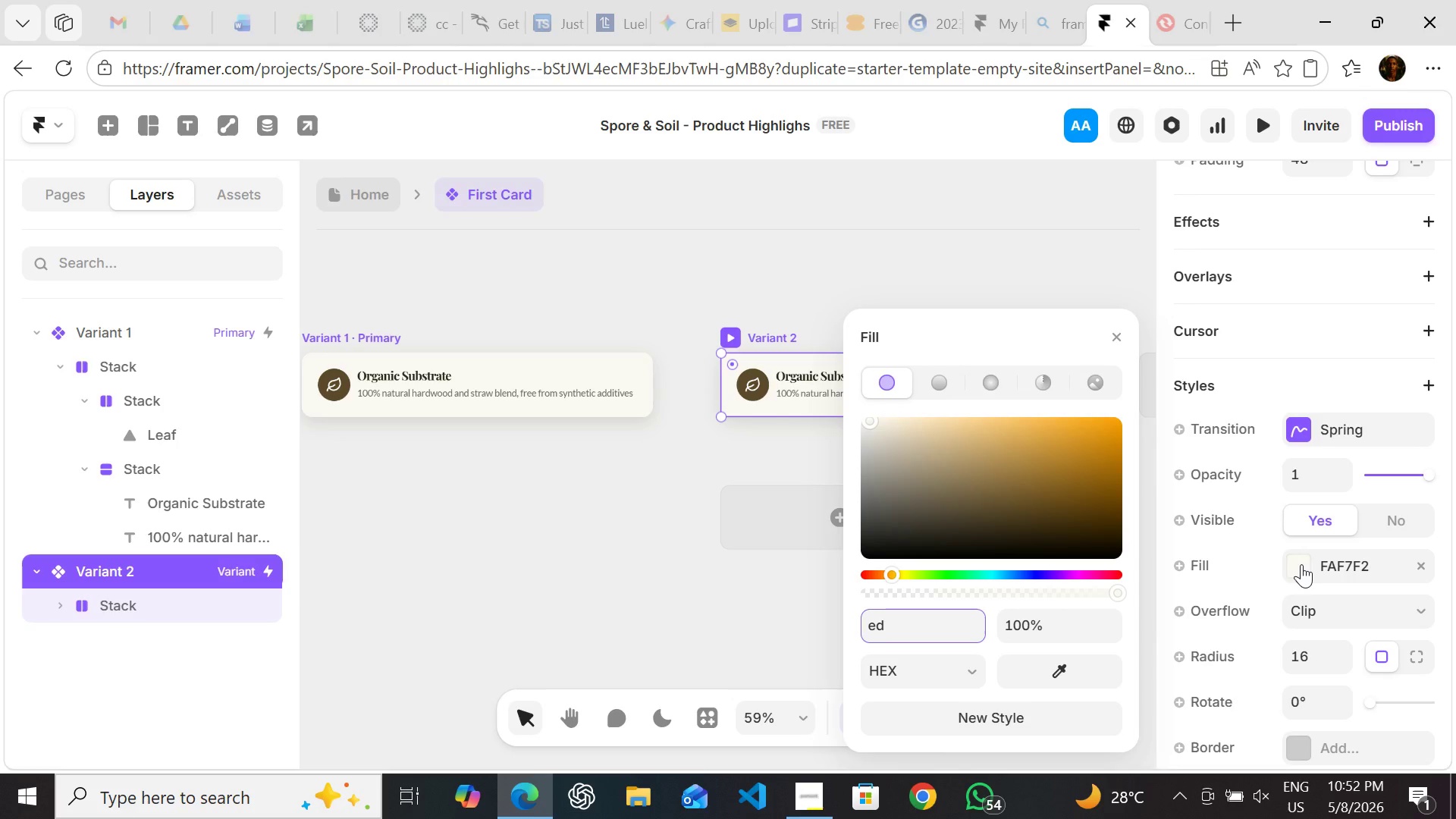 
wait(5.17)
 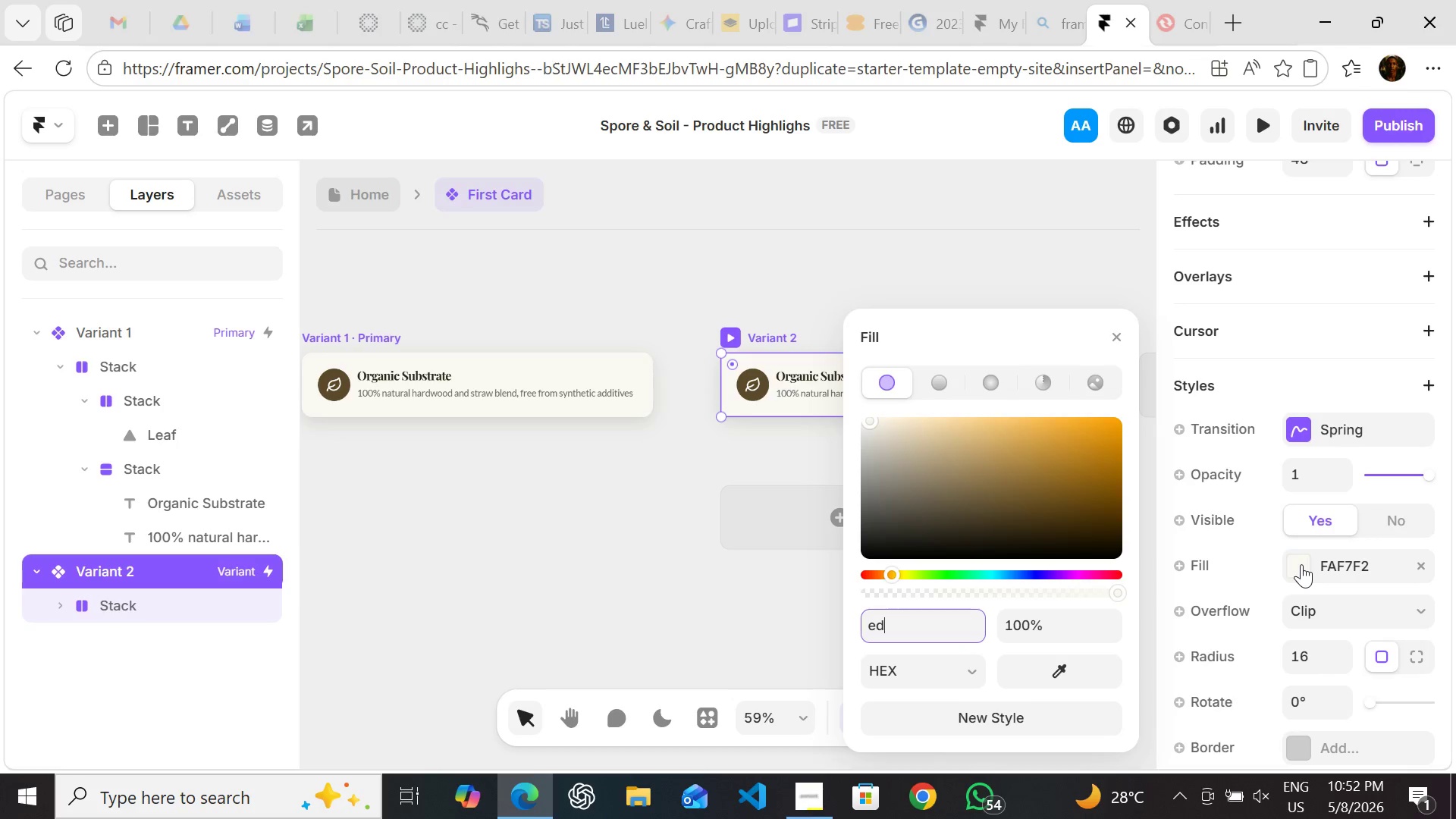 
type(e8df)
 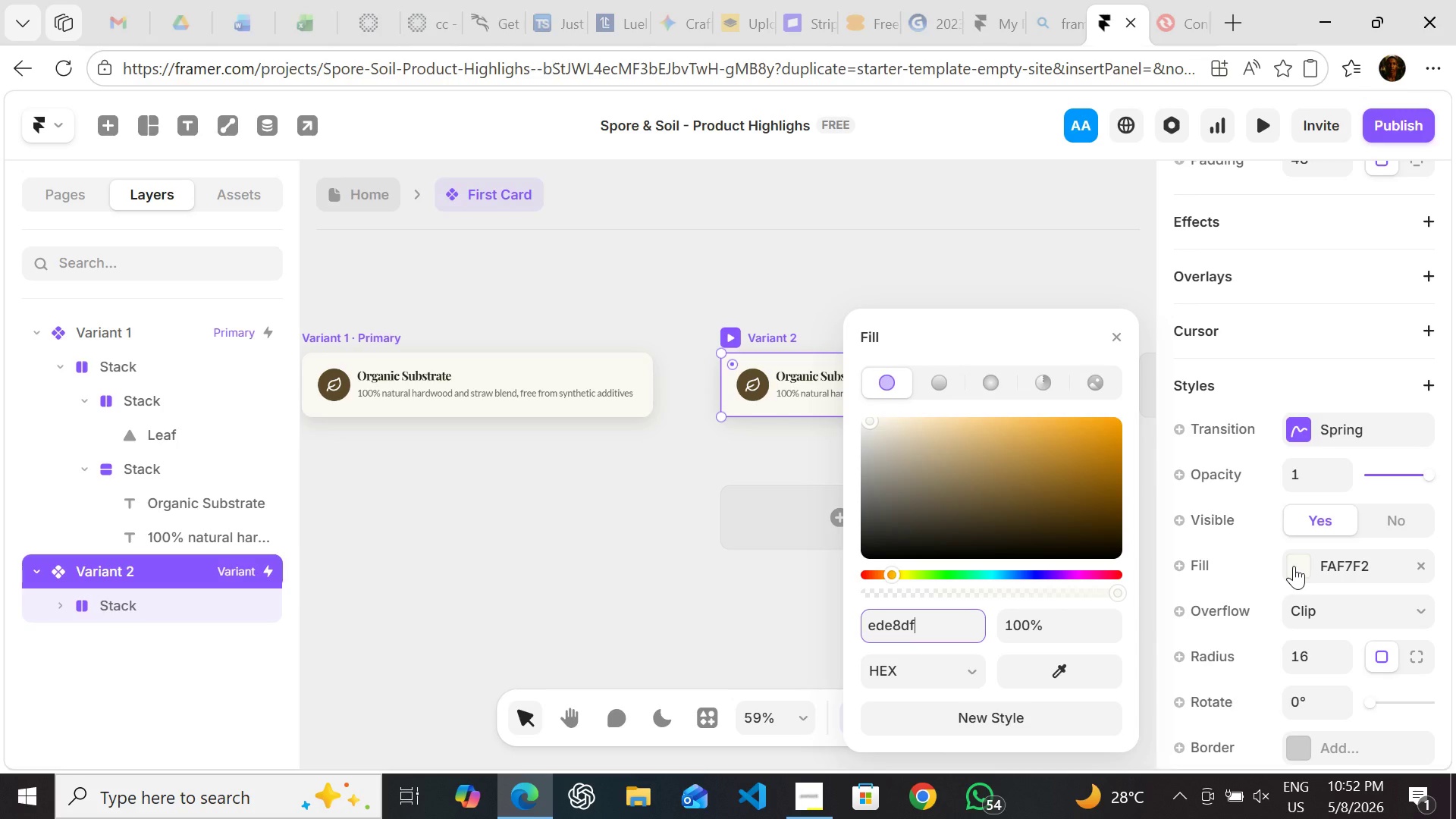 
key(Enter)
 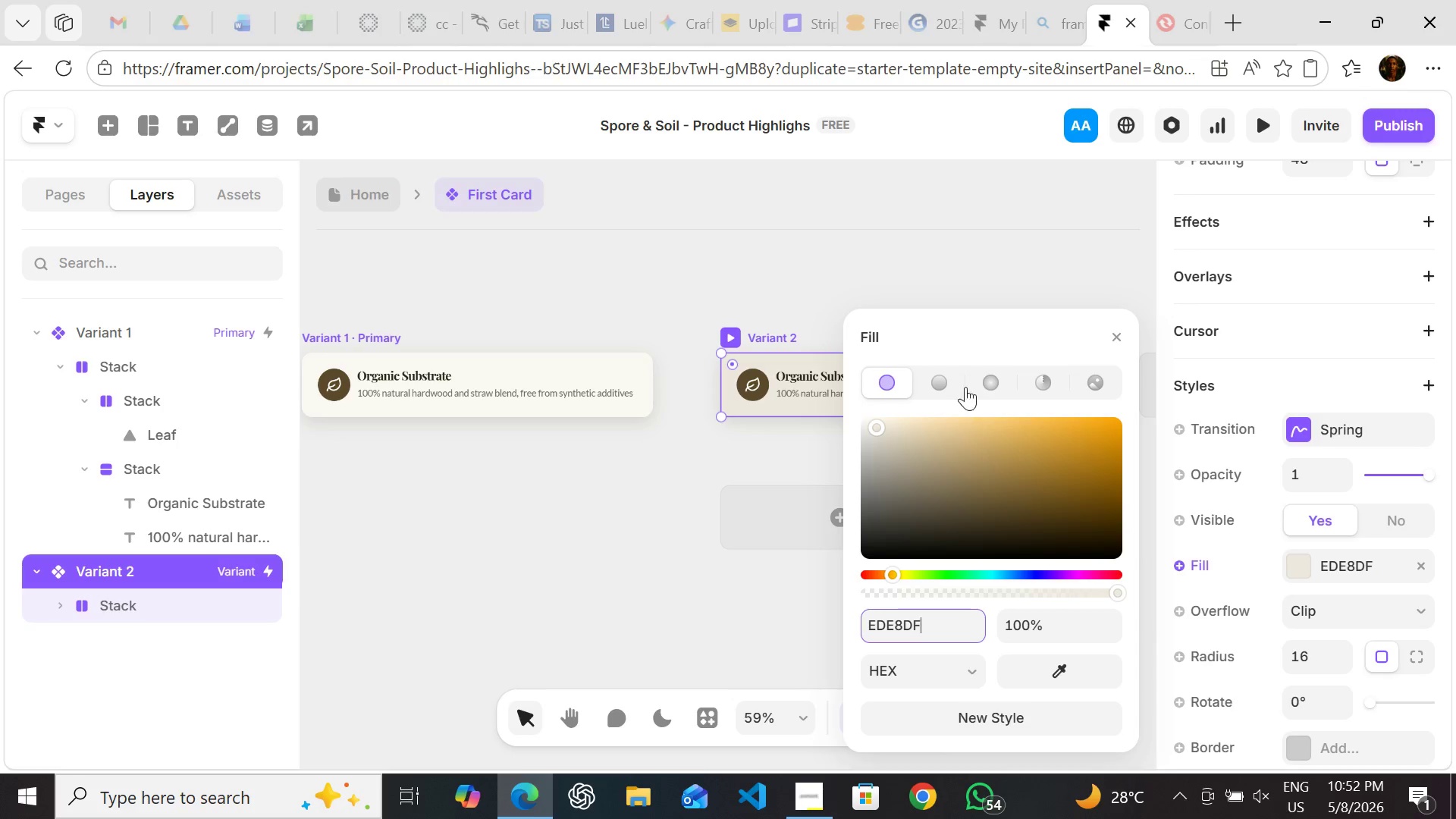 
wait(5.59)
 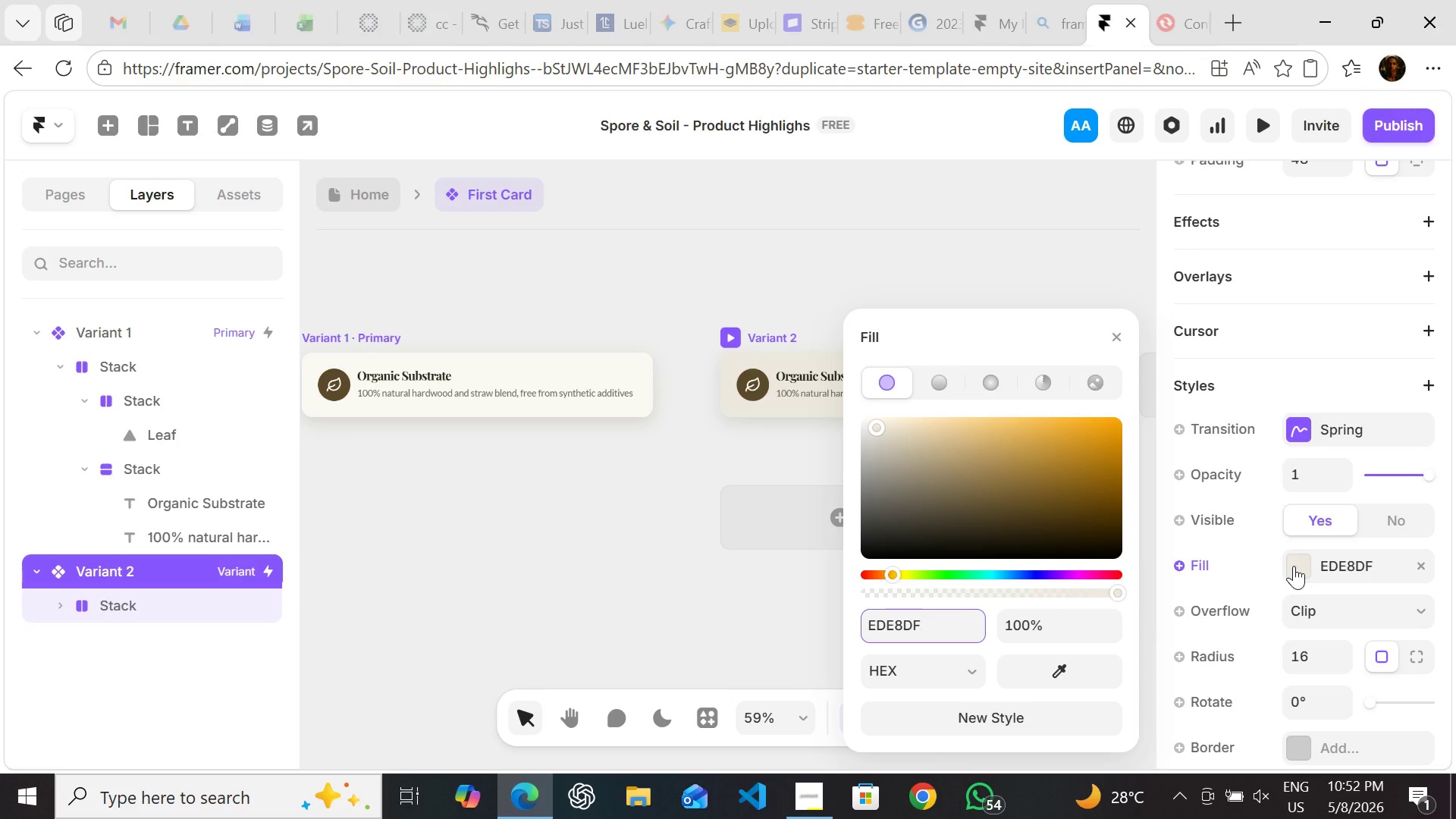 
left_click([1115, 344])
 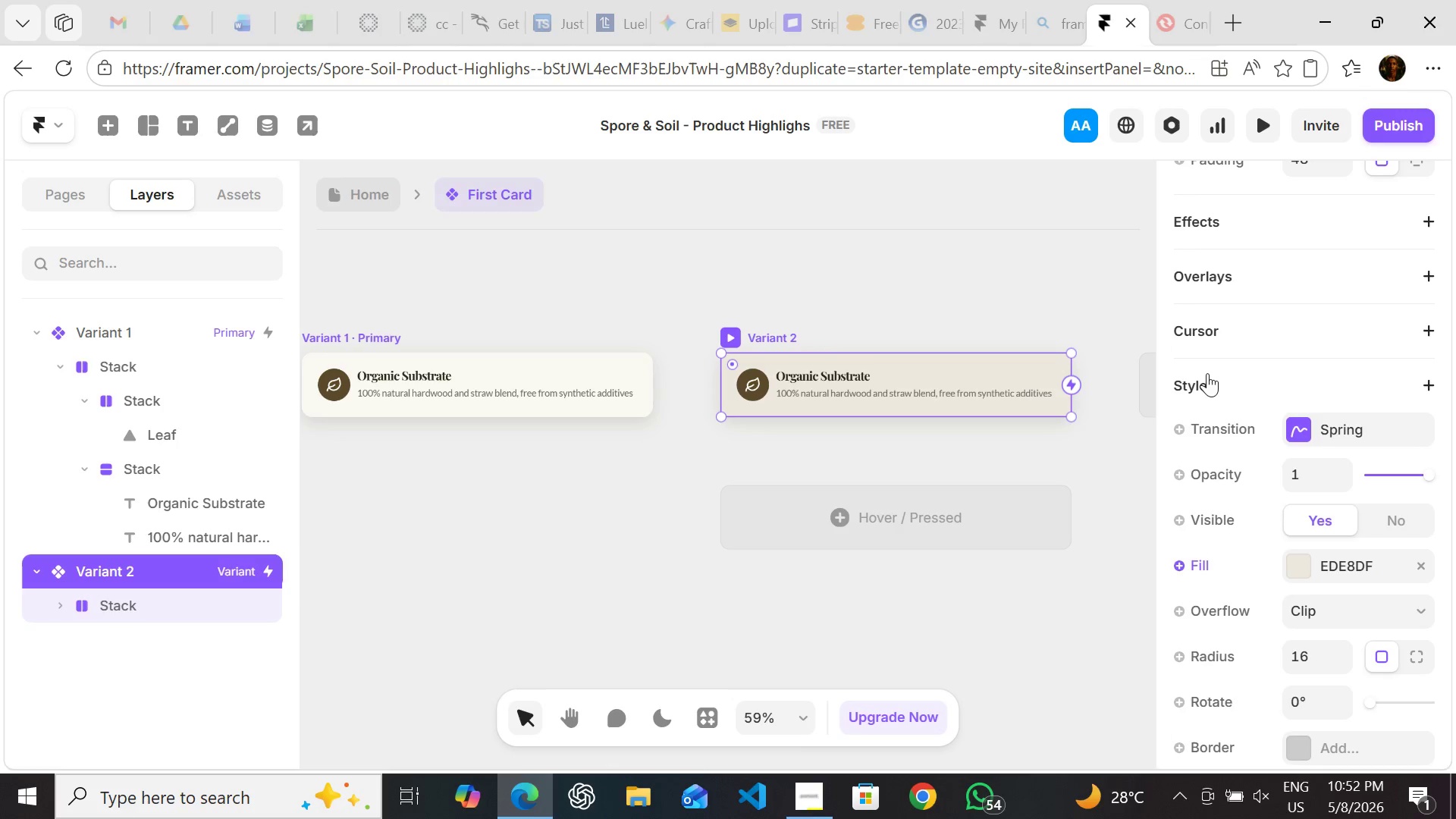 
mouse_move([1219, 379])
 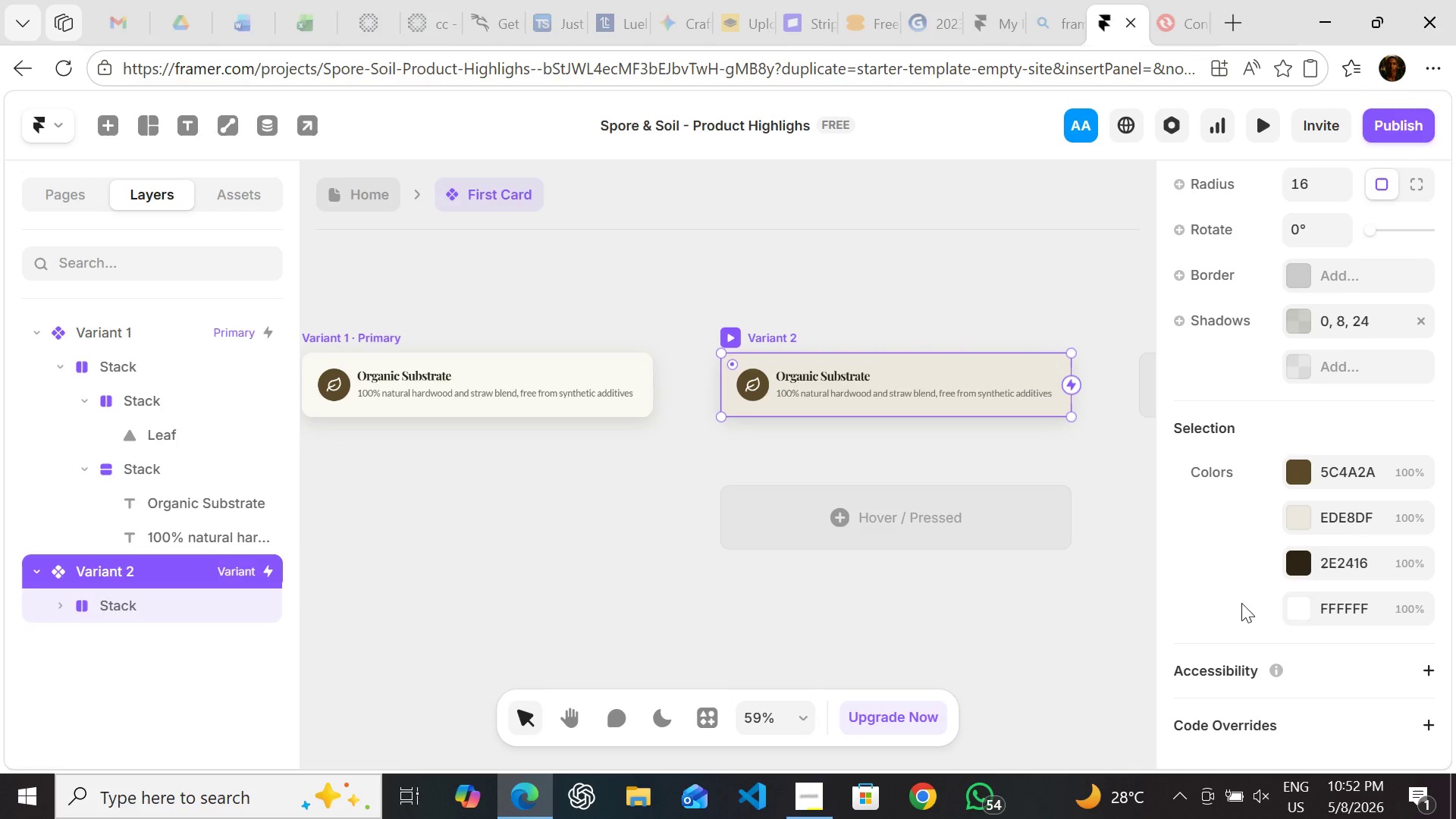 
mouse_move([1221, 355])
 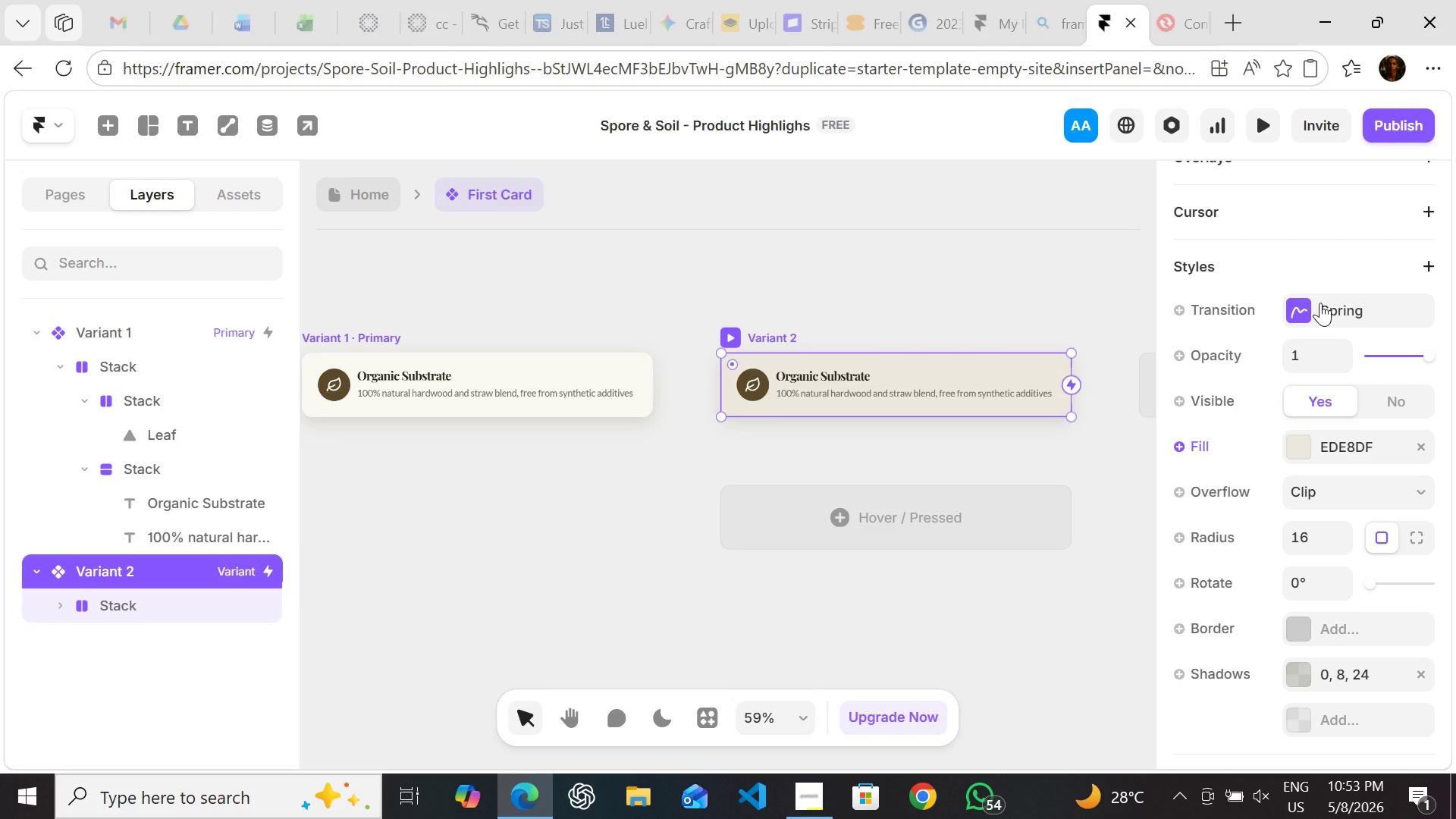 
left_click([1320, 303])
 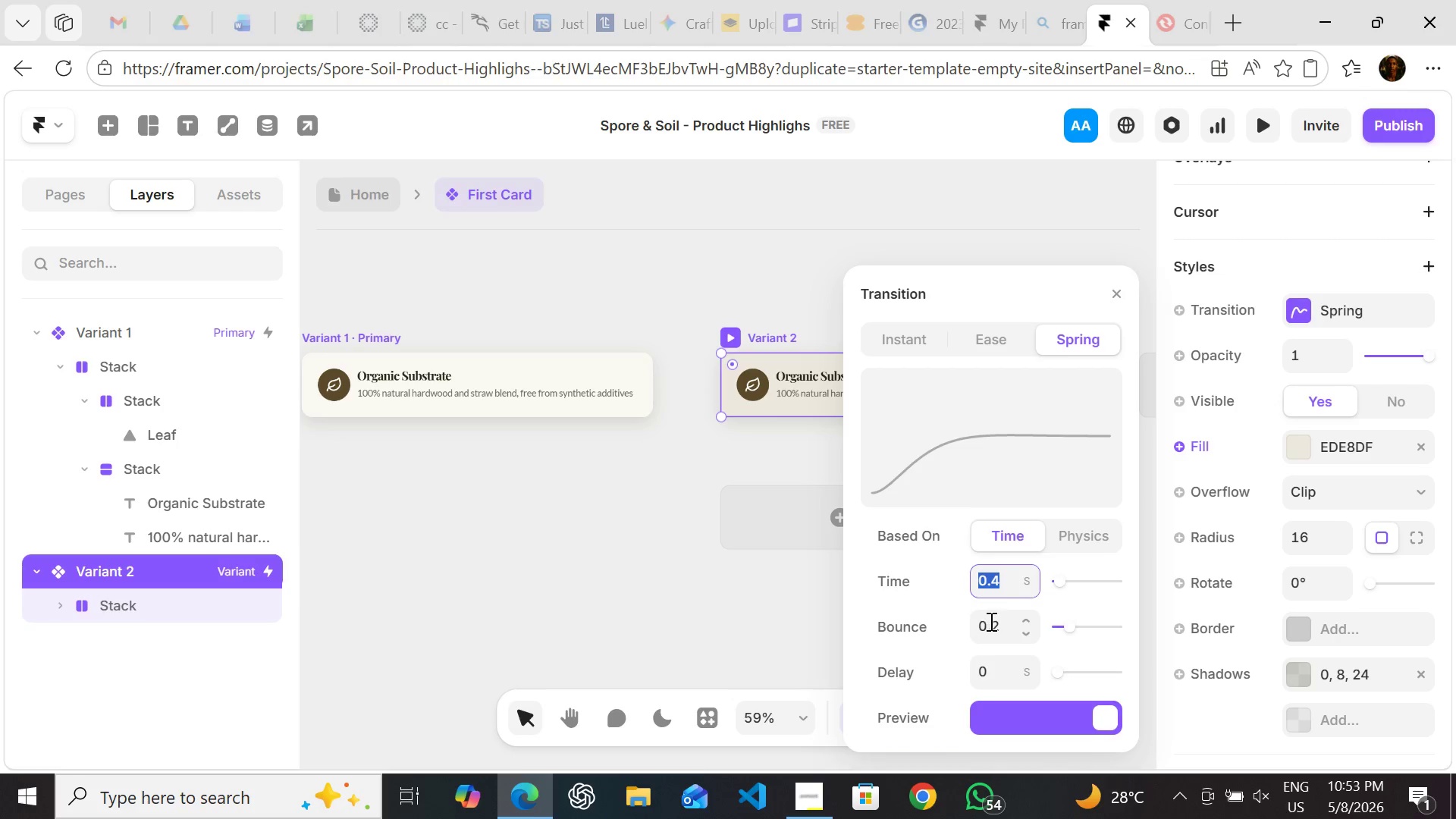 
wait(5.83)
 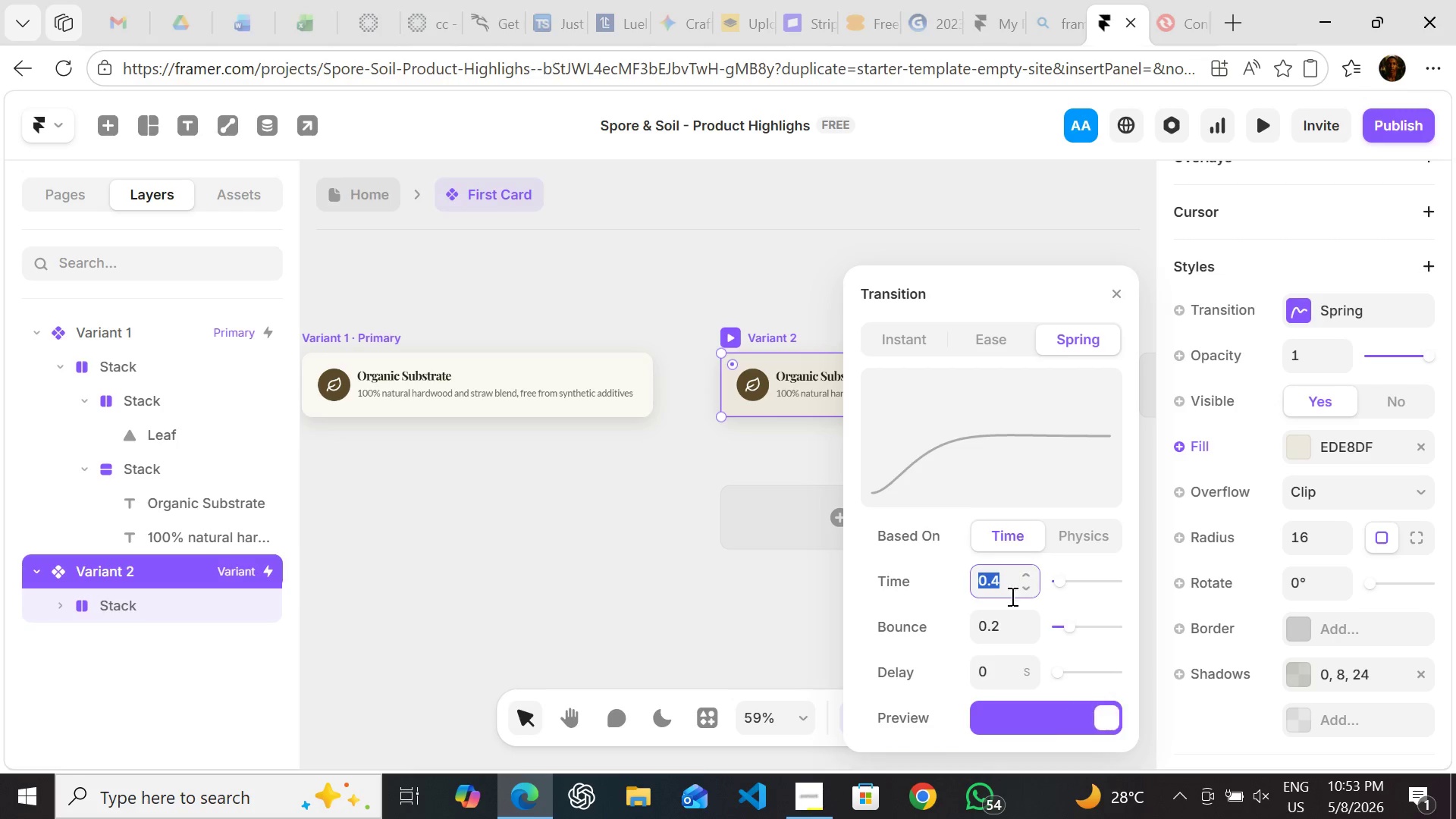 
left_click([1003, 581])
 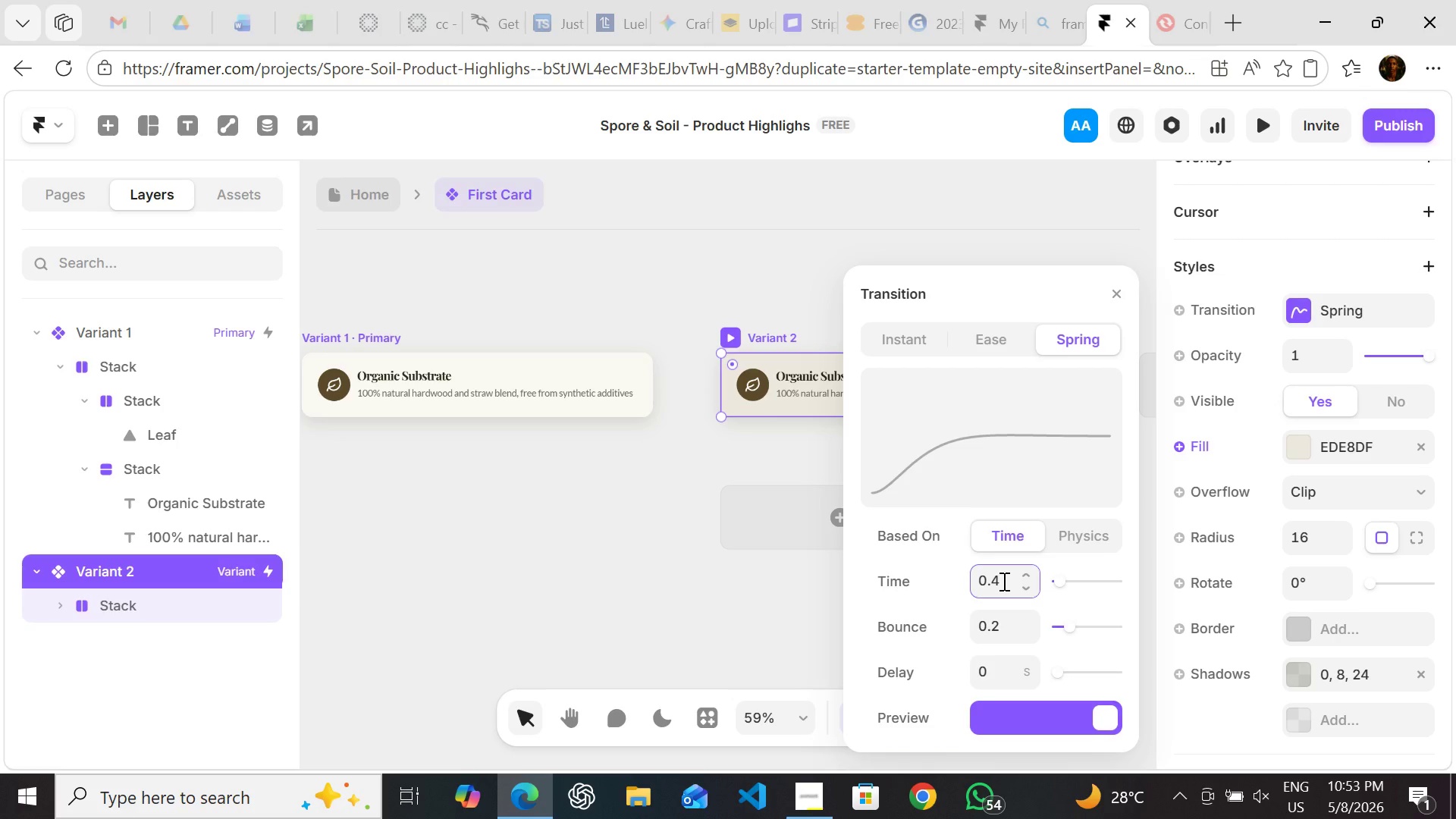 
key(Backspace)
 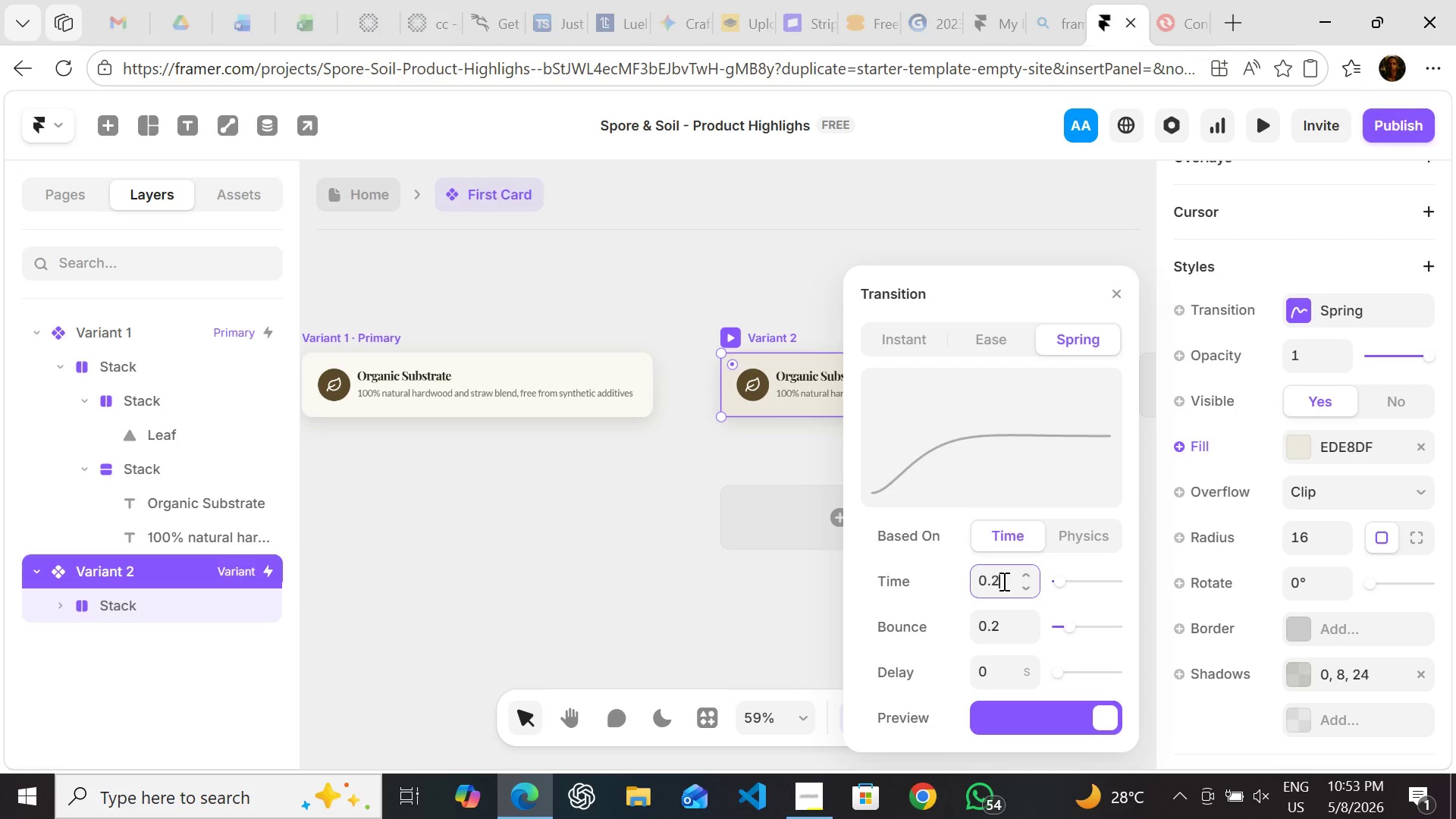 
key(2)
 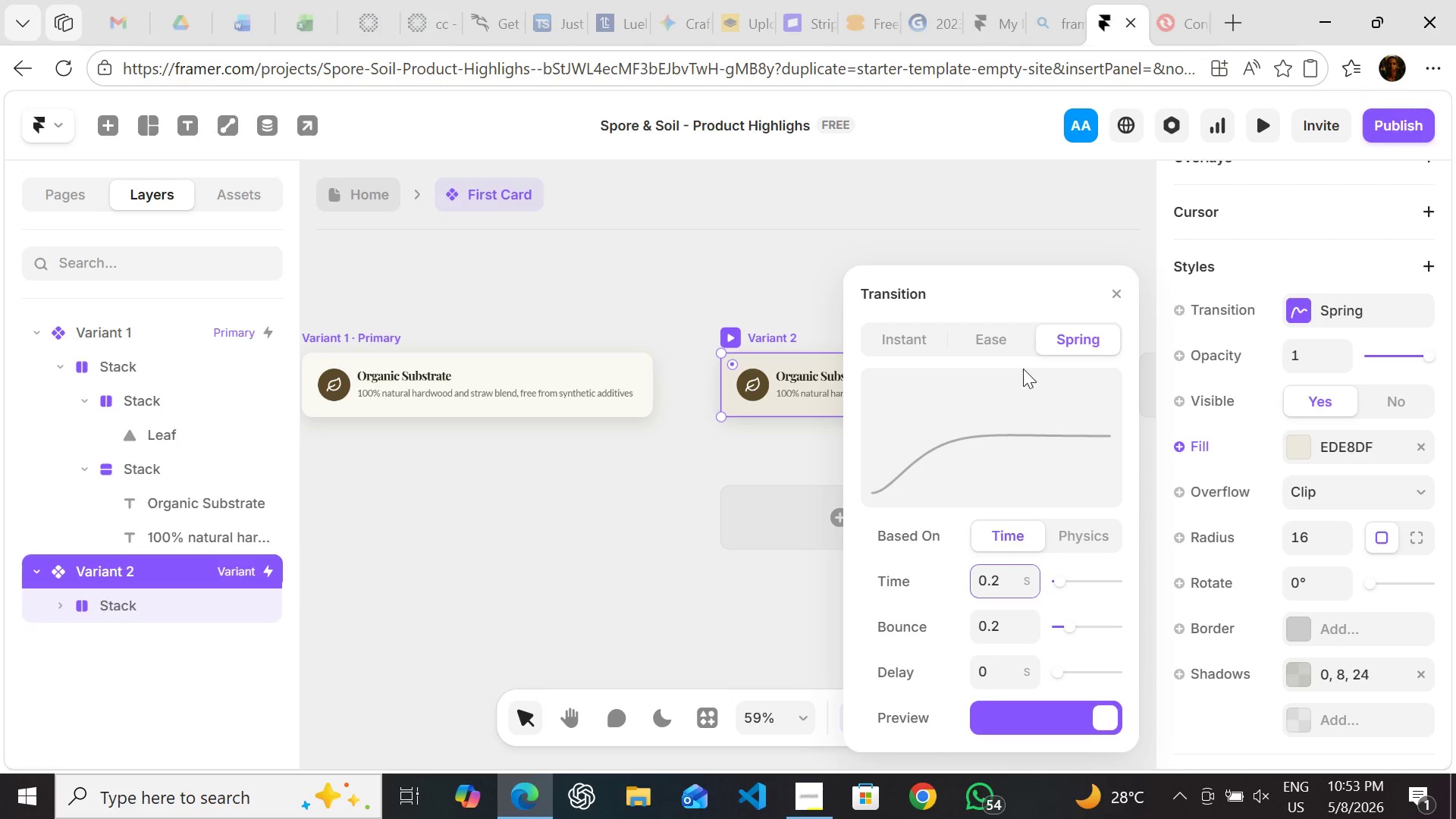 
left_click([996, 335])
 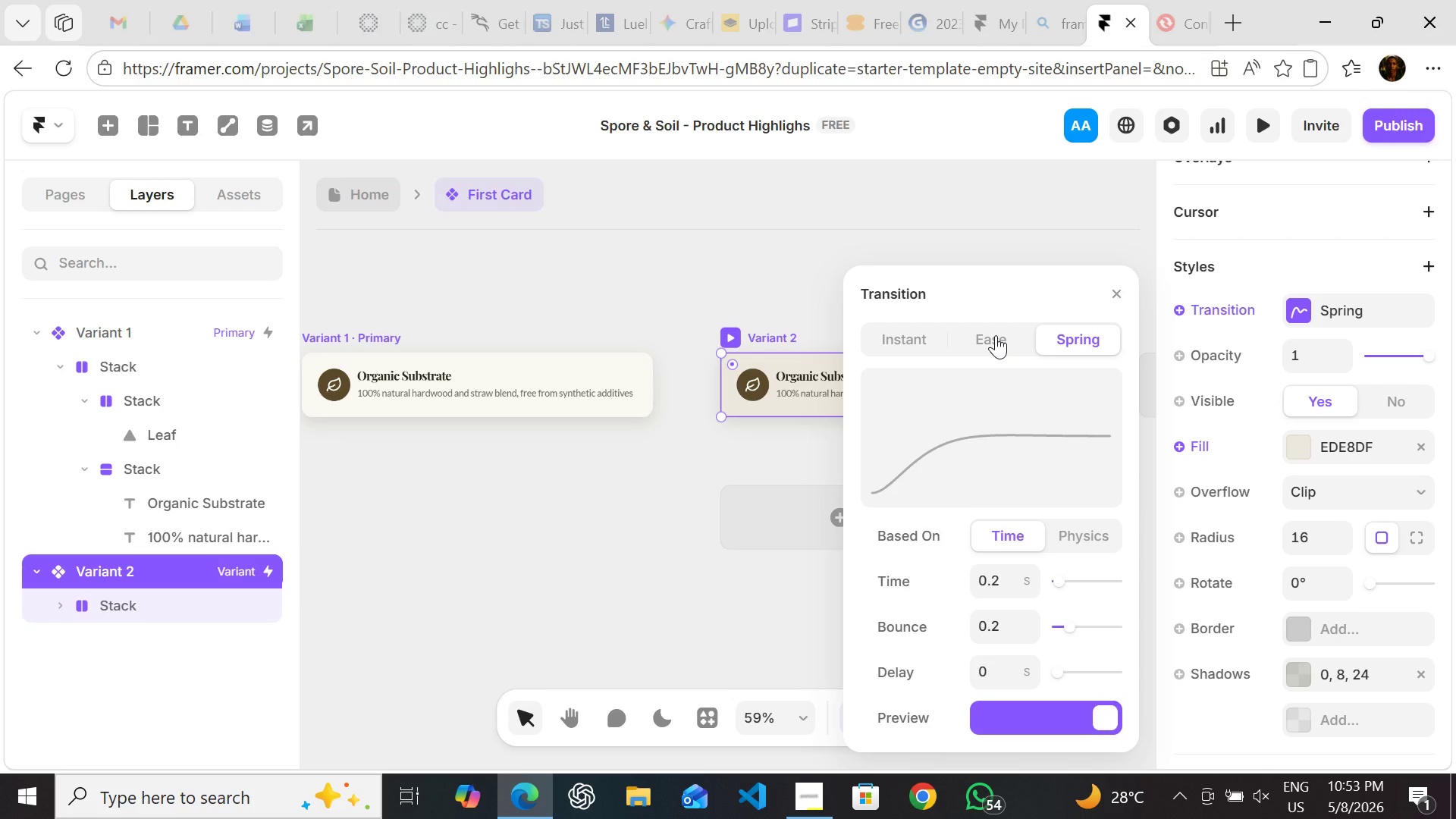 
left_click([996, 335])
 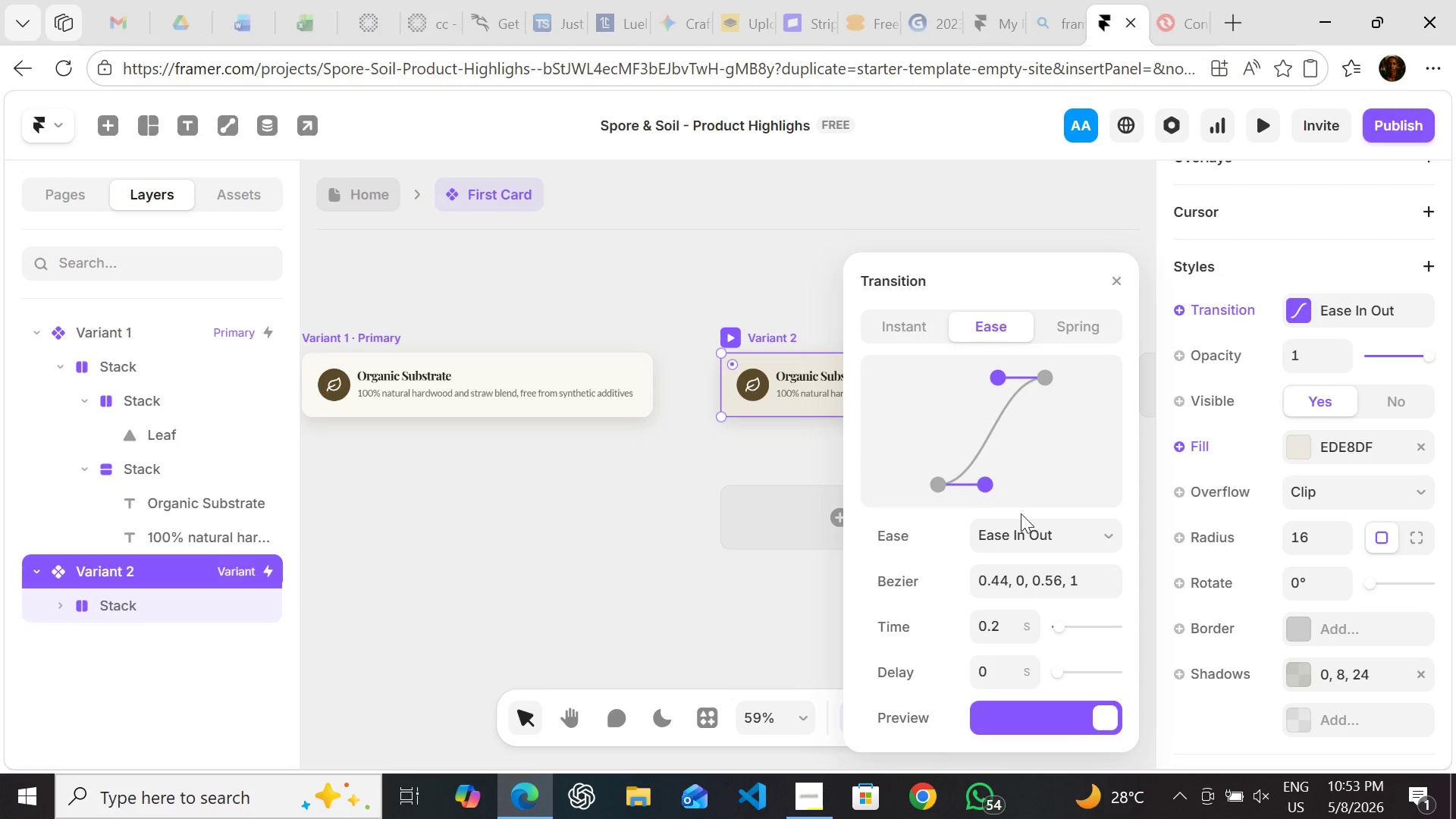 
left_click([1088, 532])
 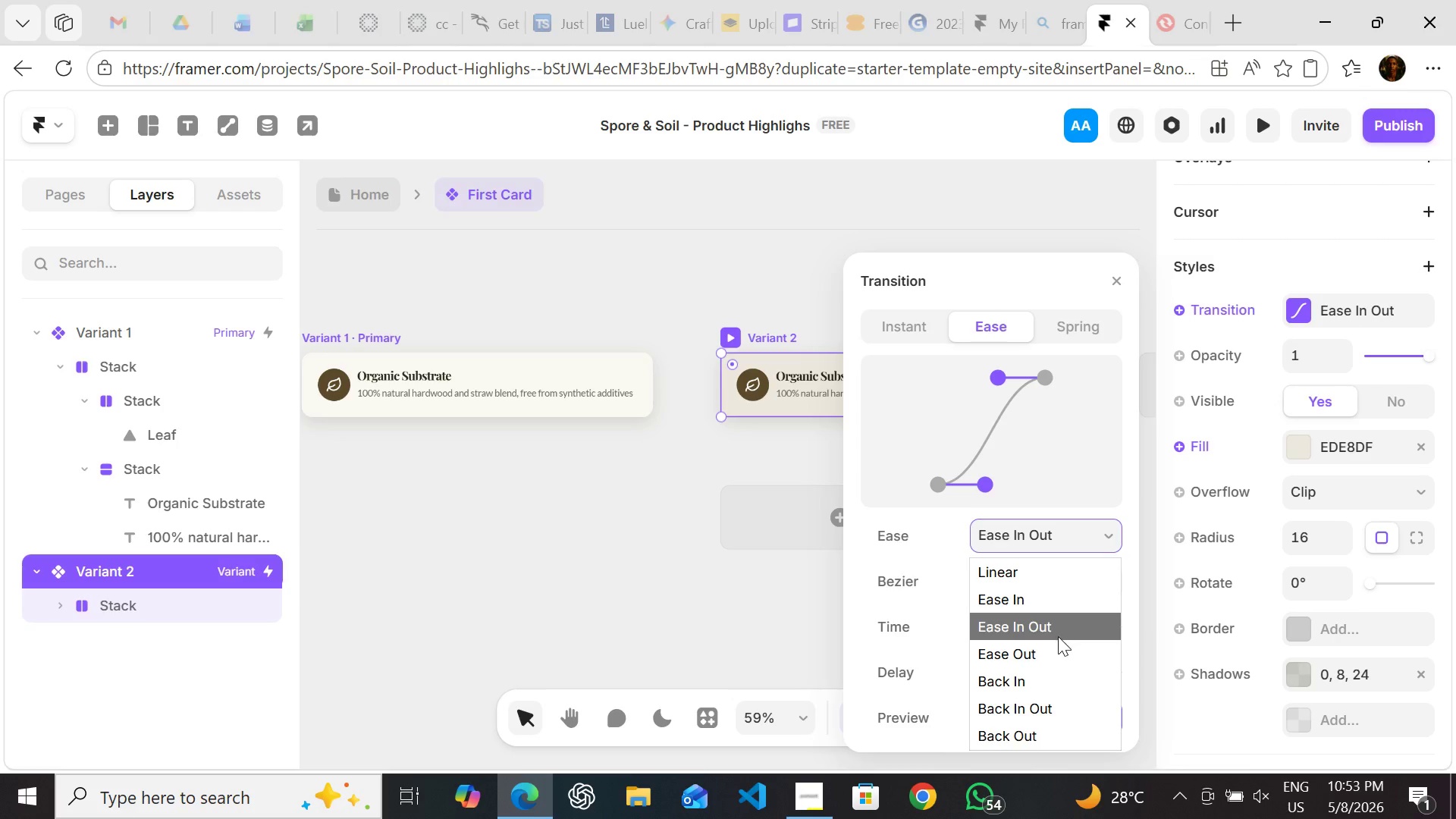 
left_click([1046, 645])
 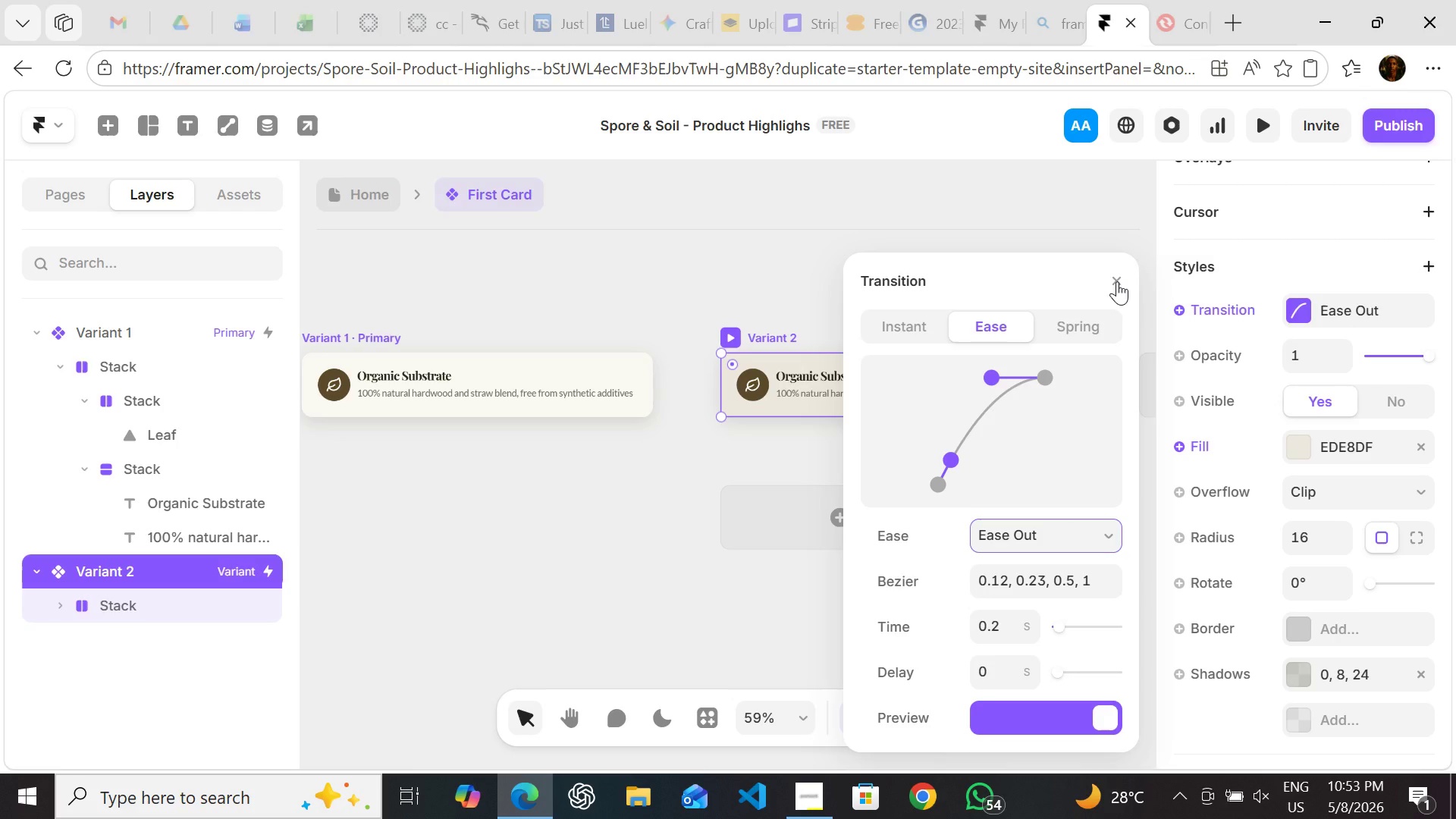 
wait(6.34)
 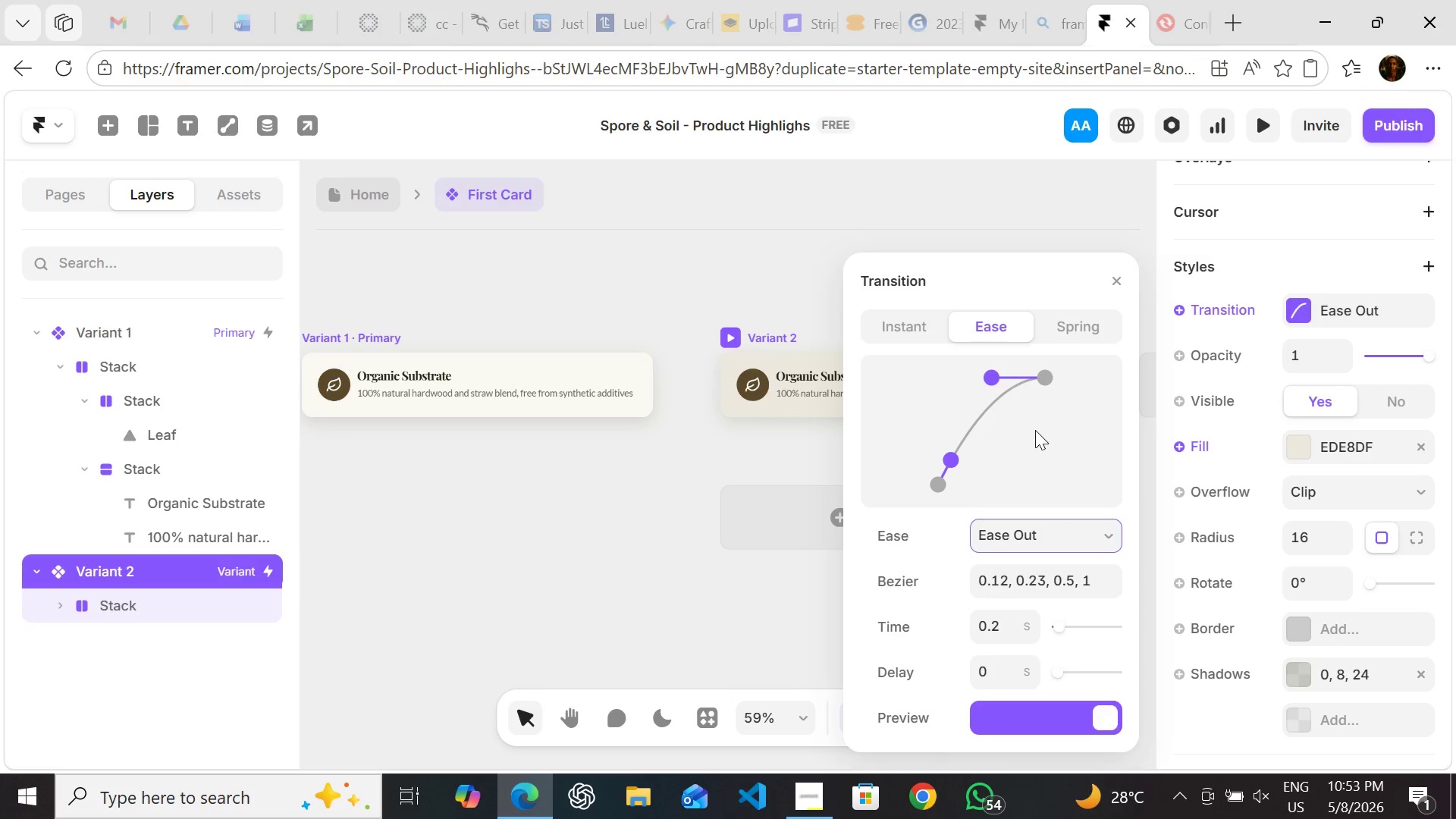 
left_click([1117, 281])
 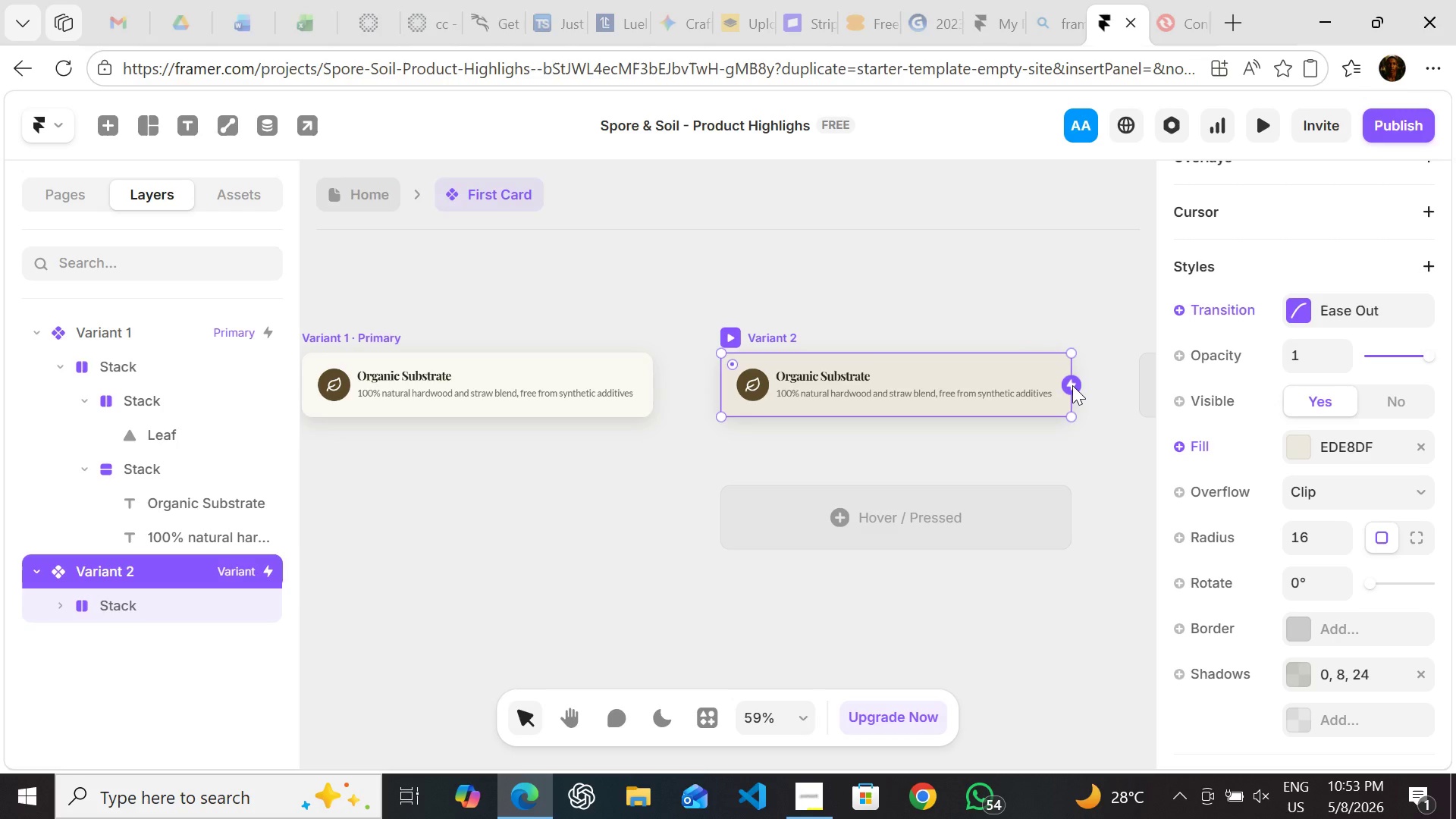 
left_click_drag(start_coordinate=[1072, 385], to_coordinate=[651, 382])
 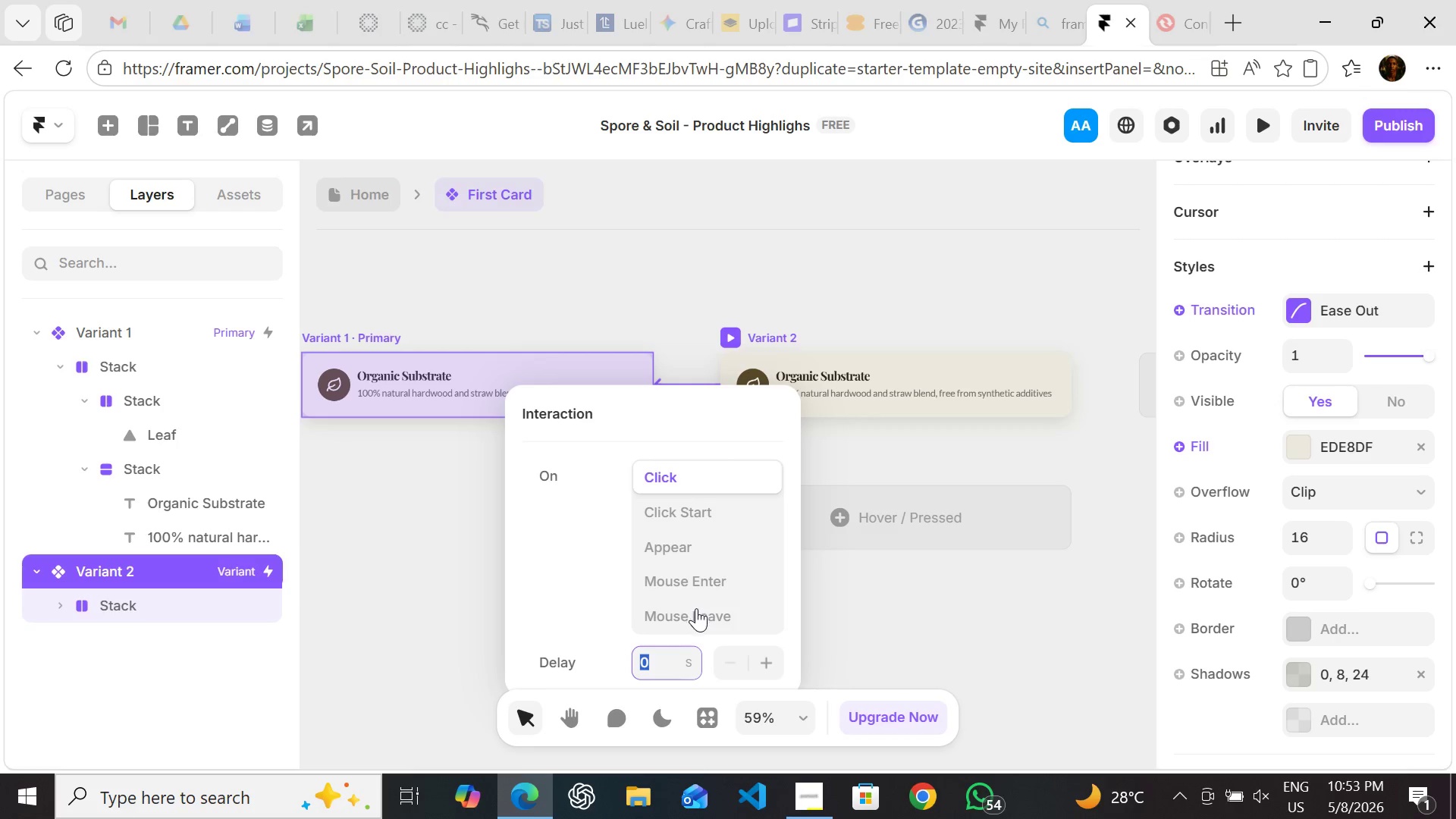 
left_click([696, 612])
 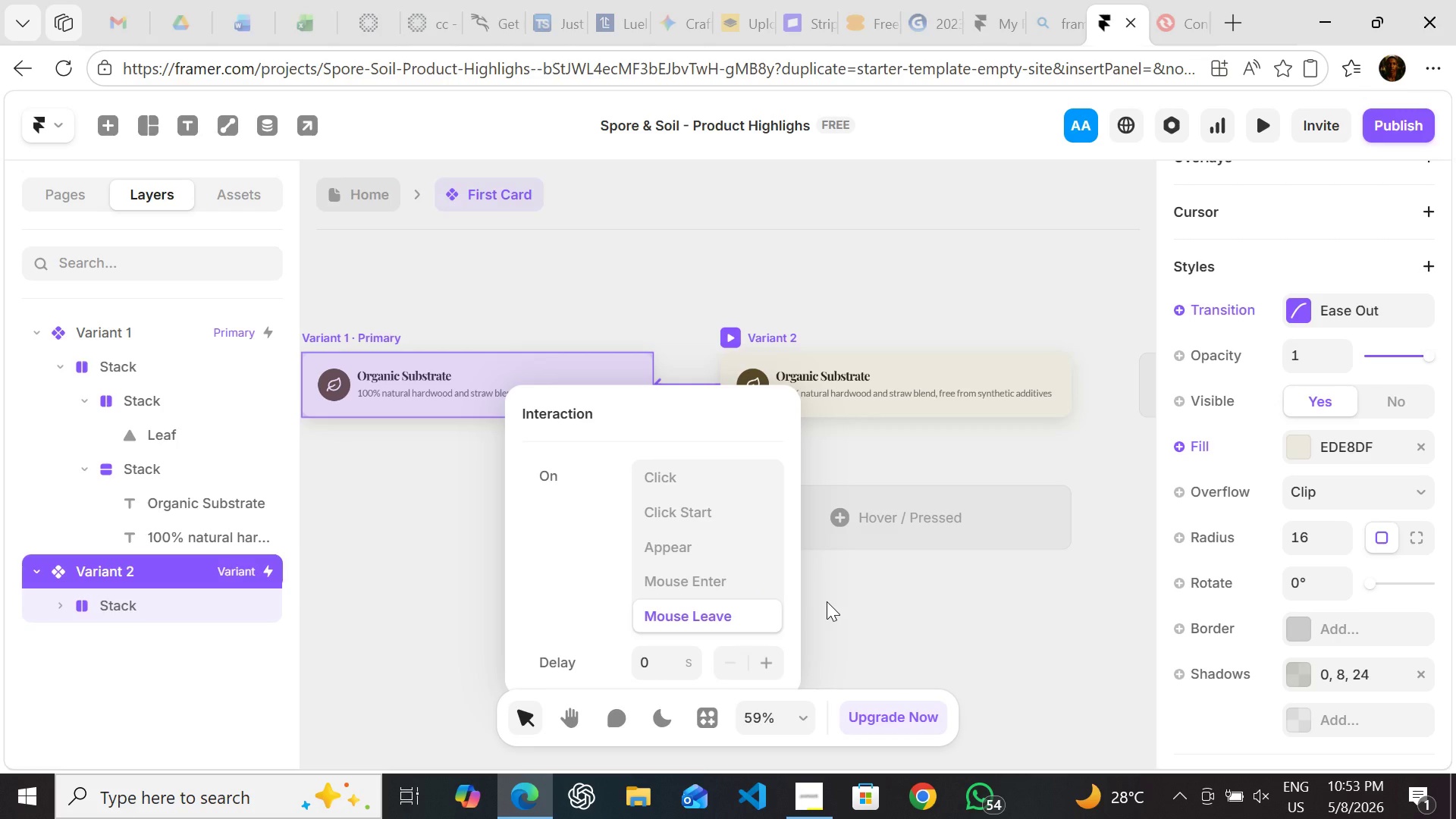 
left_click([827, 601])
 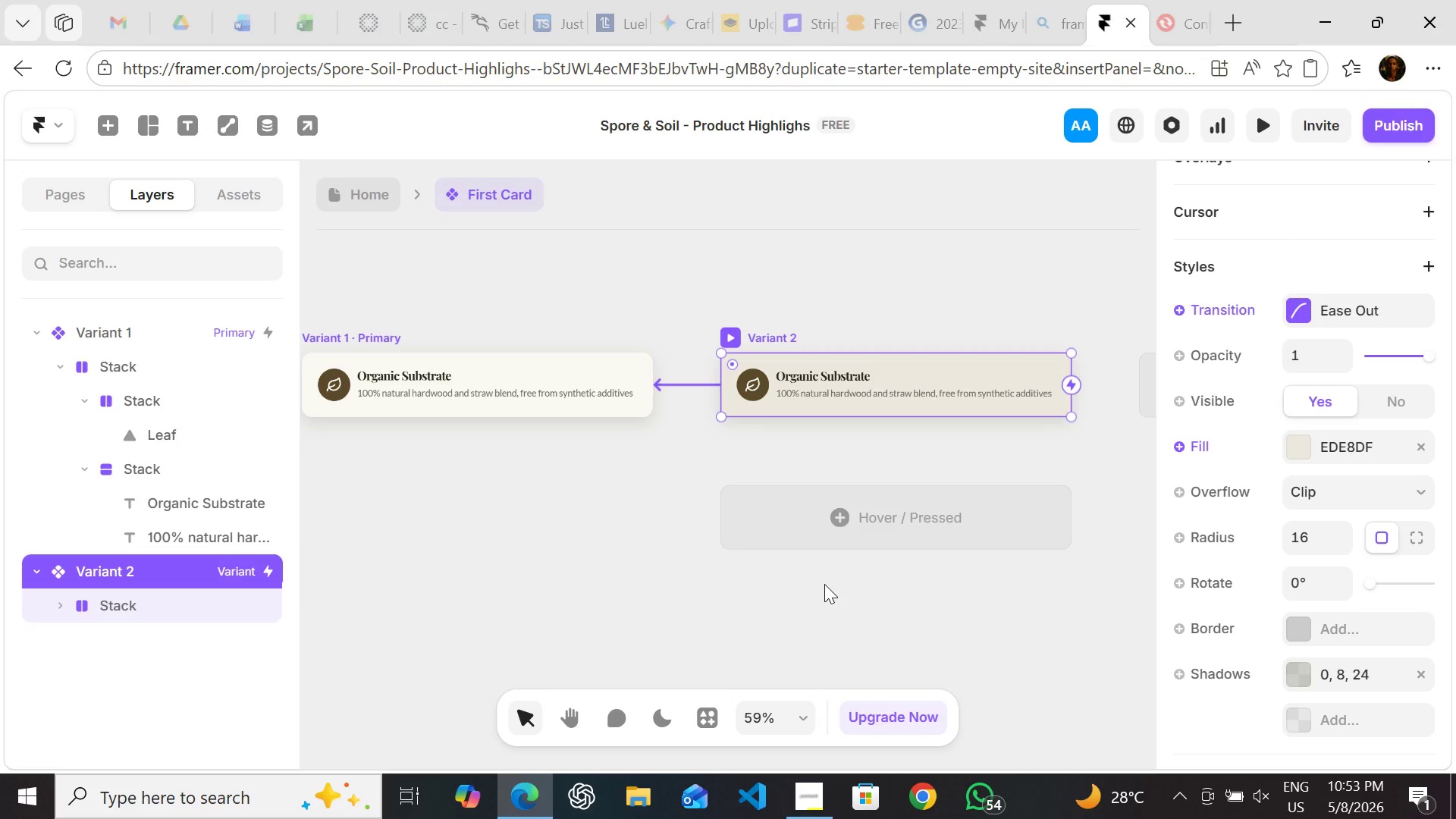 
wait(9.3)
 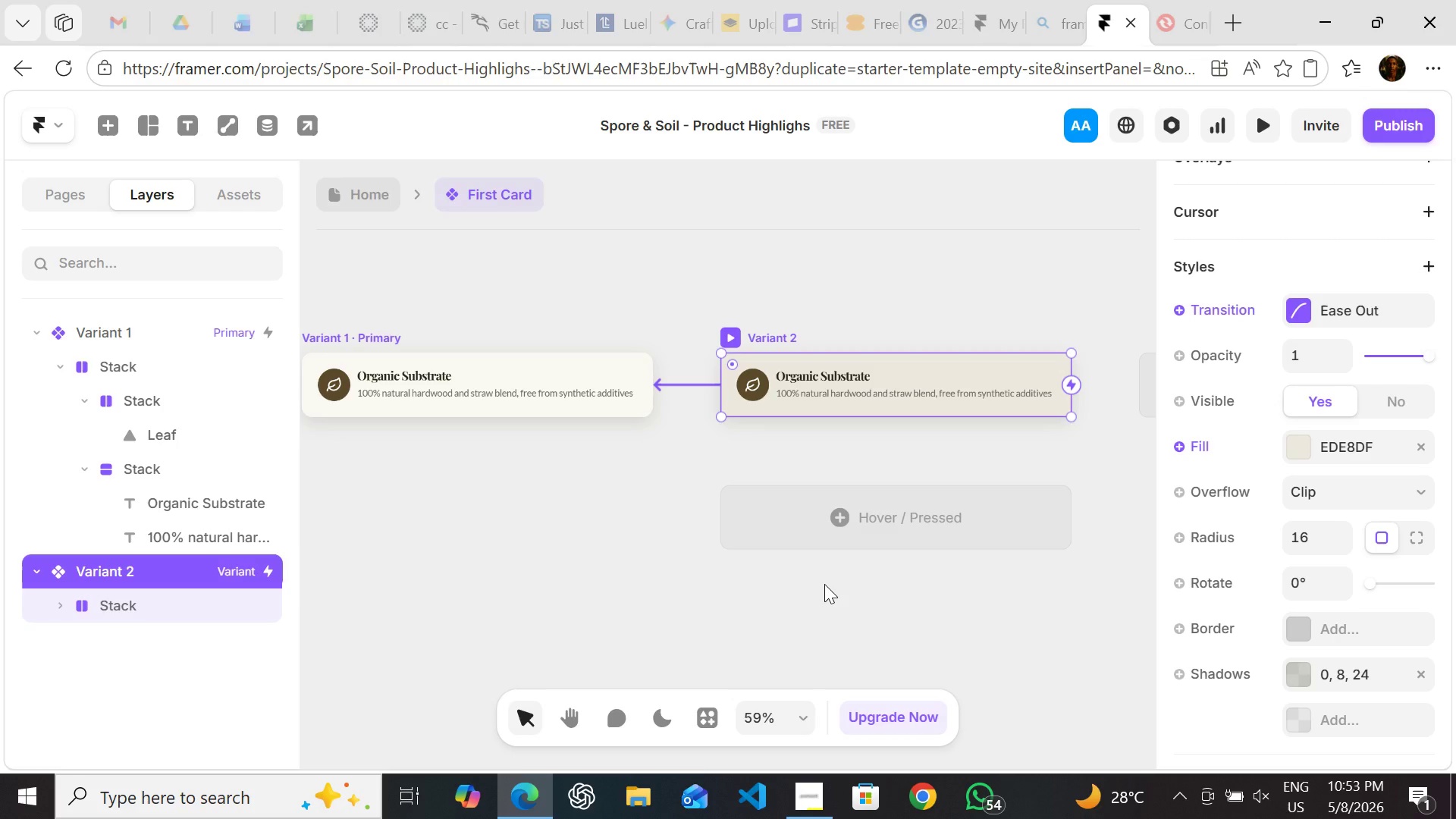 
key(Control+Z)
 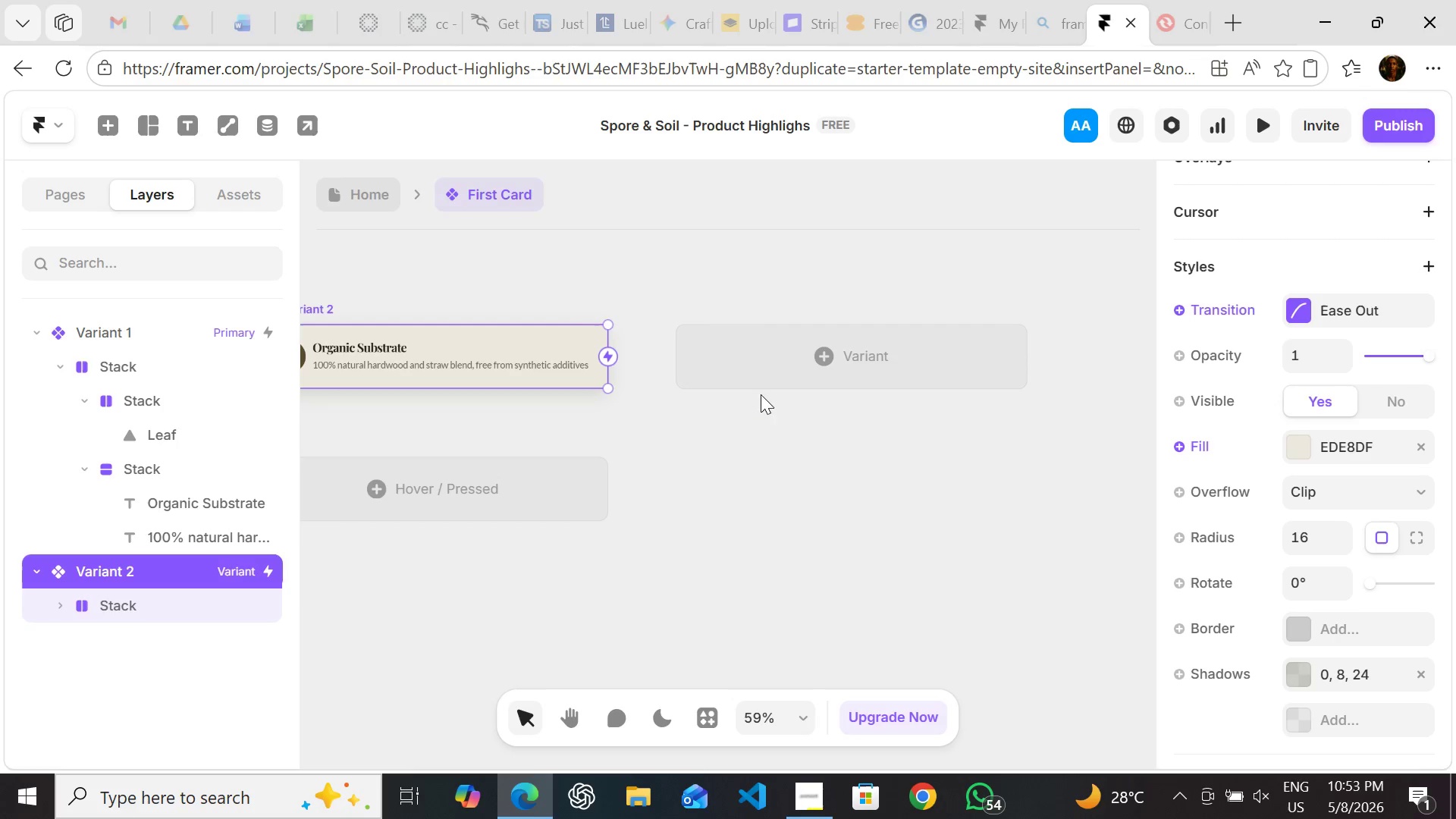 
left_click([820, 367])
 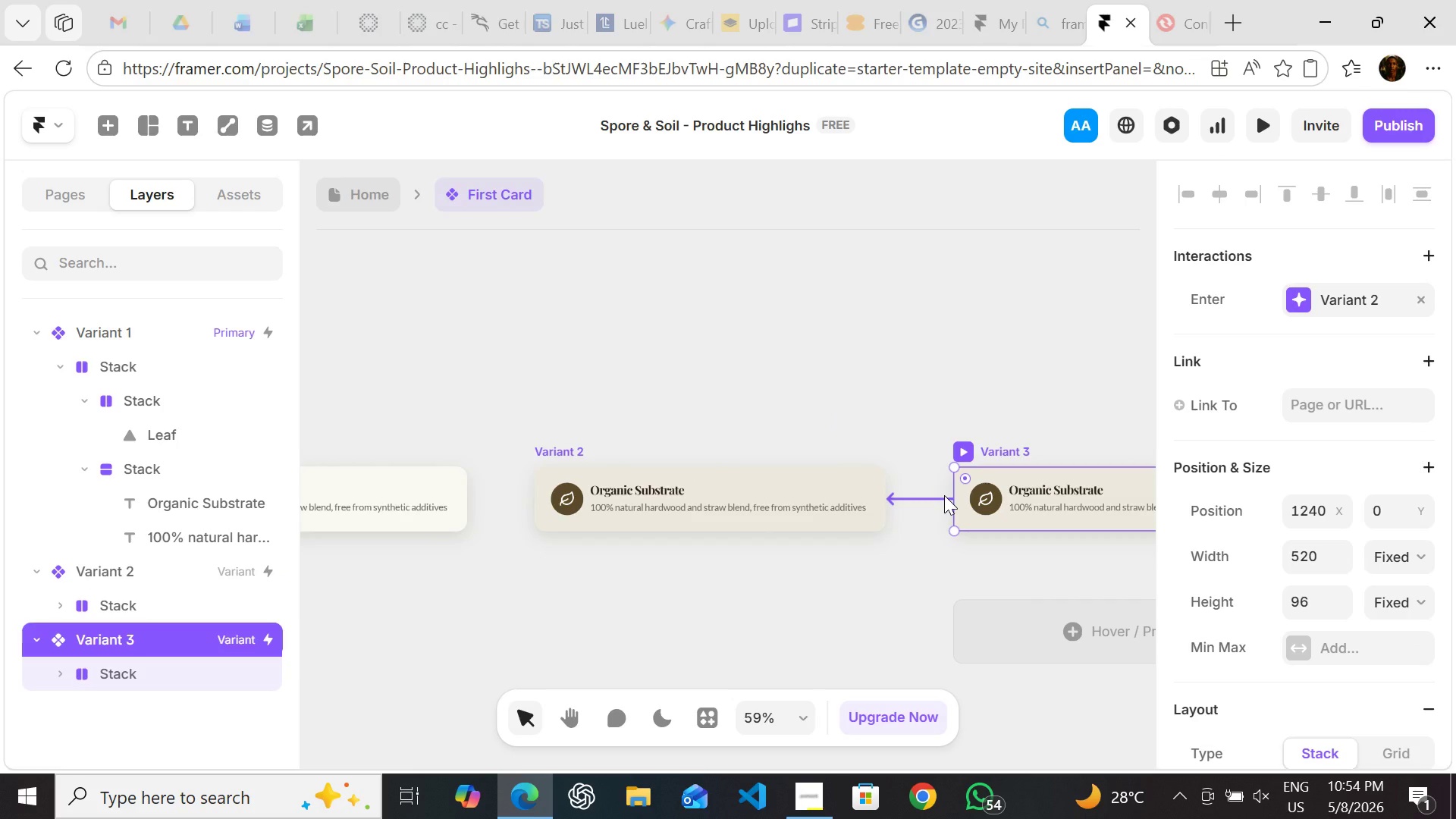 
wait(7.76)
 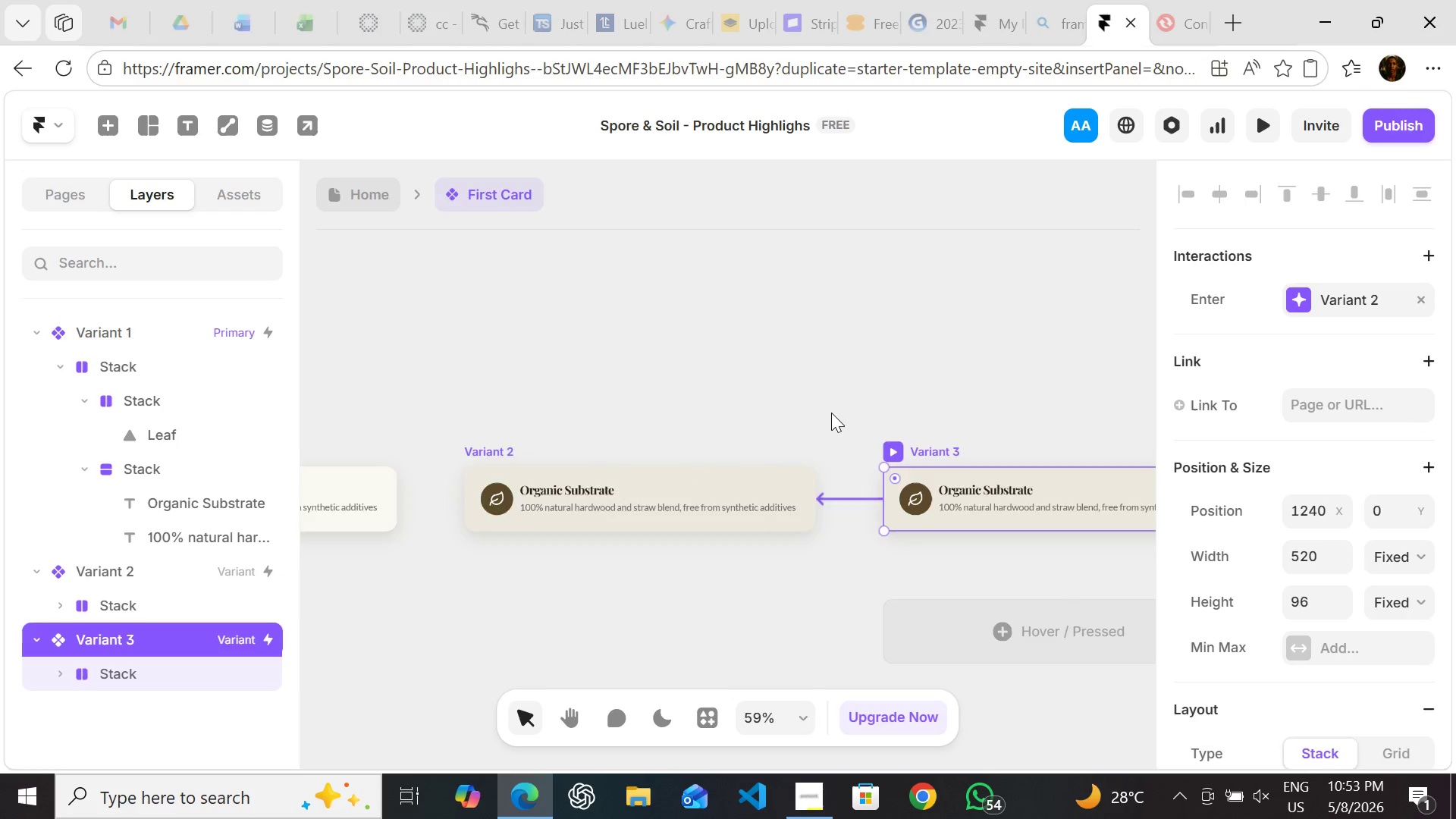 
mouse_move([1417, 299])
 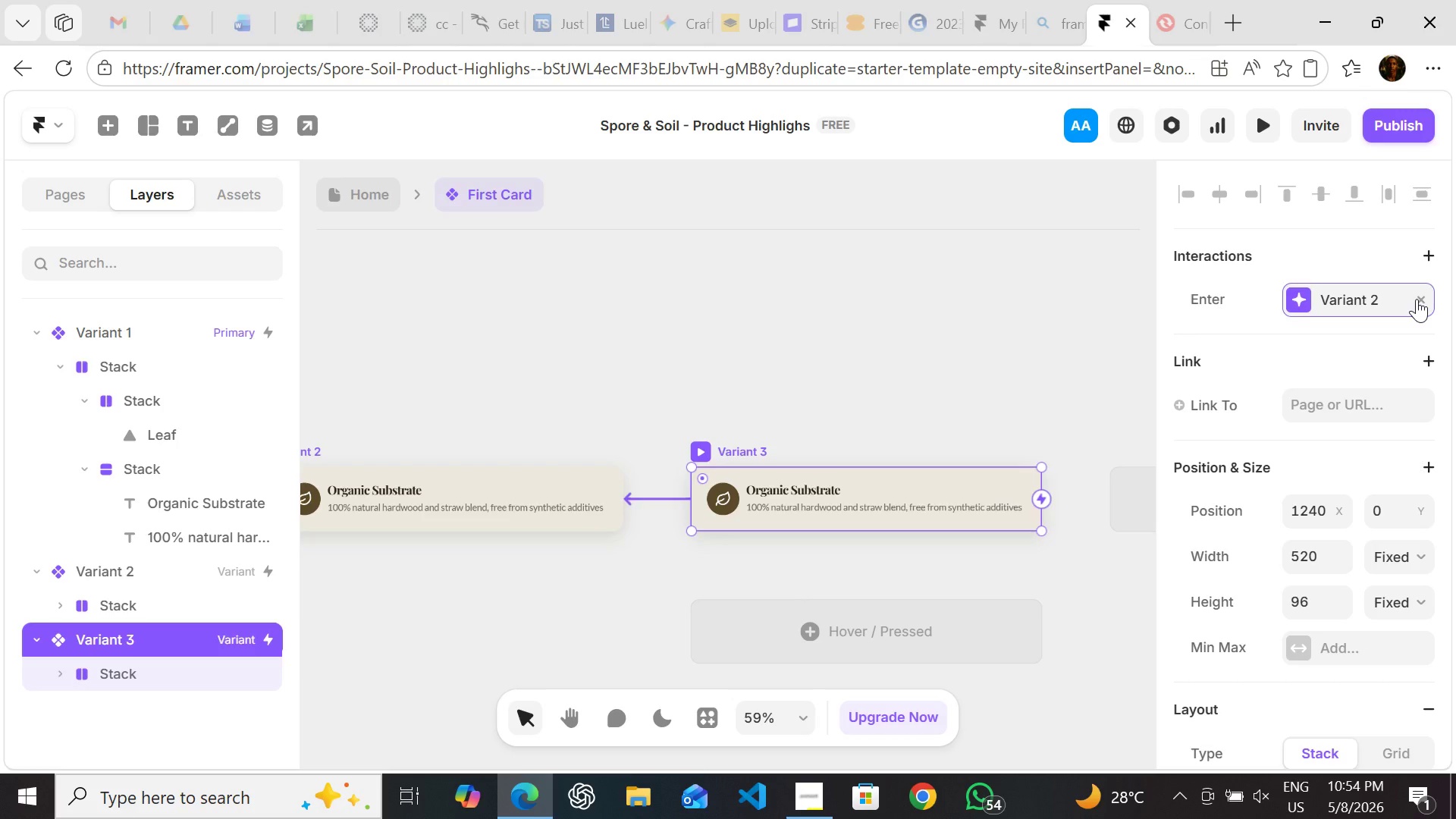 
left_click([1417, 299])
 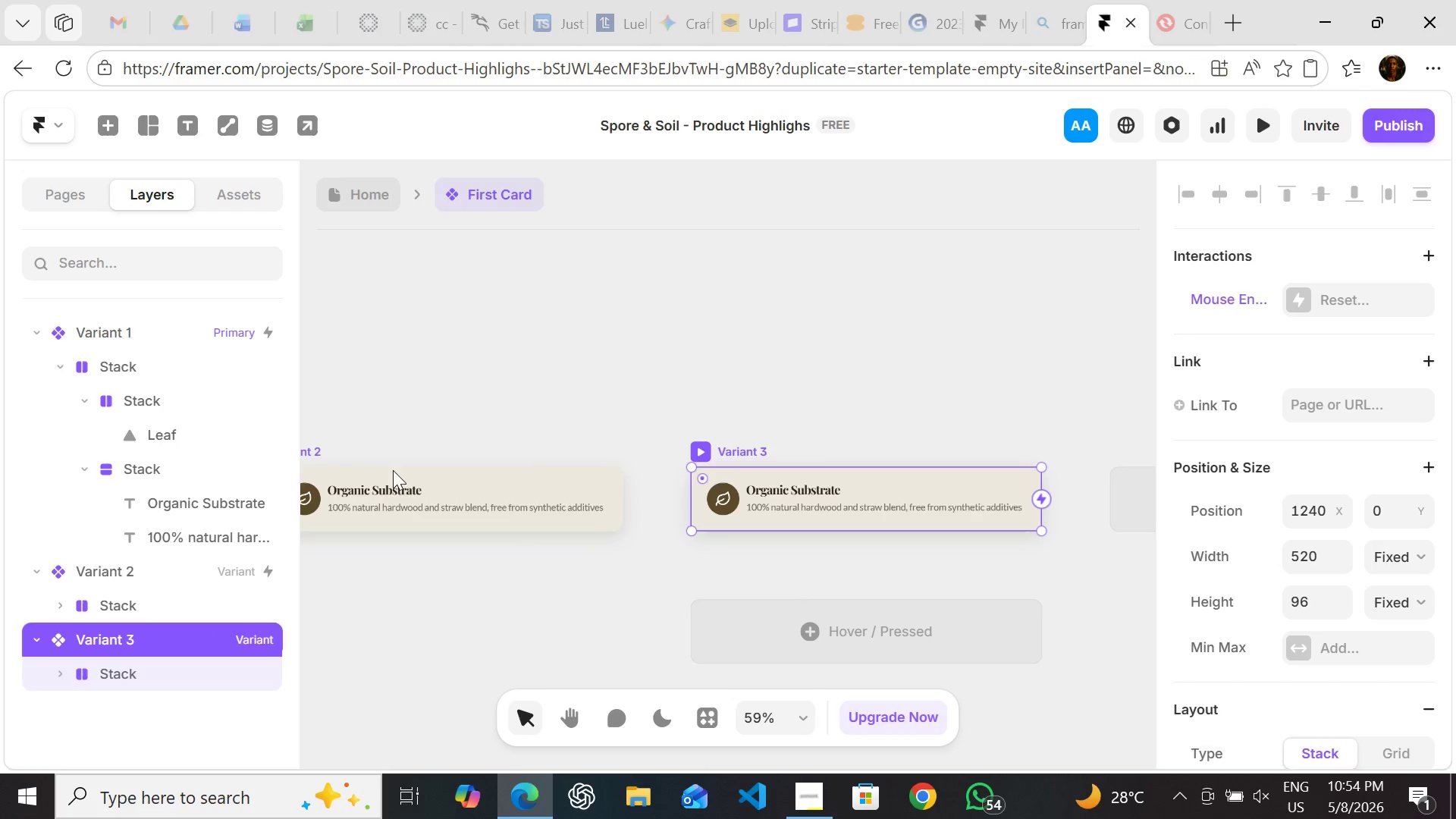 
left_click([308, 447])
 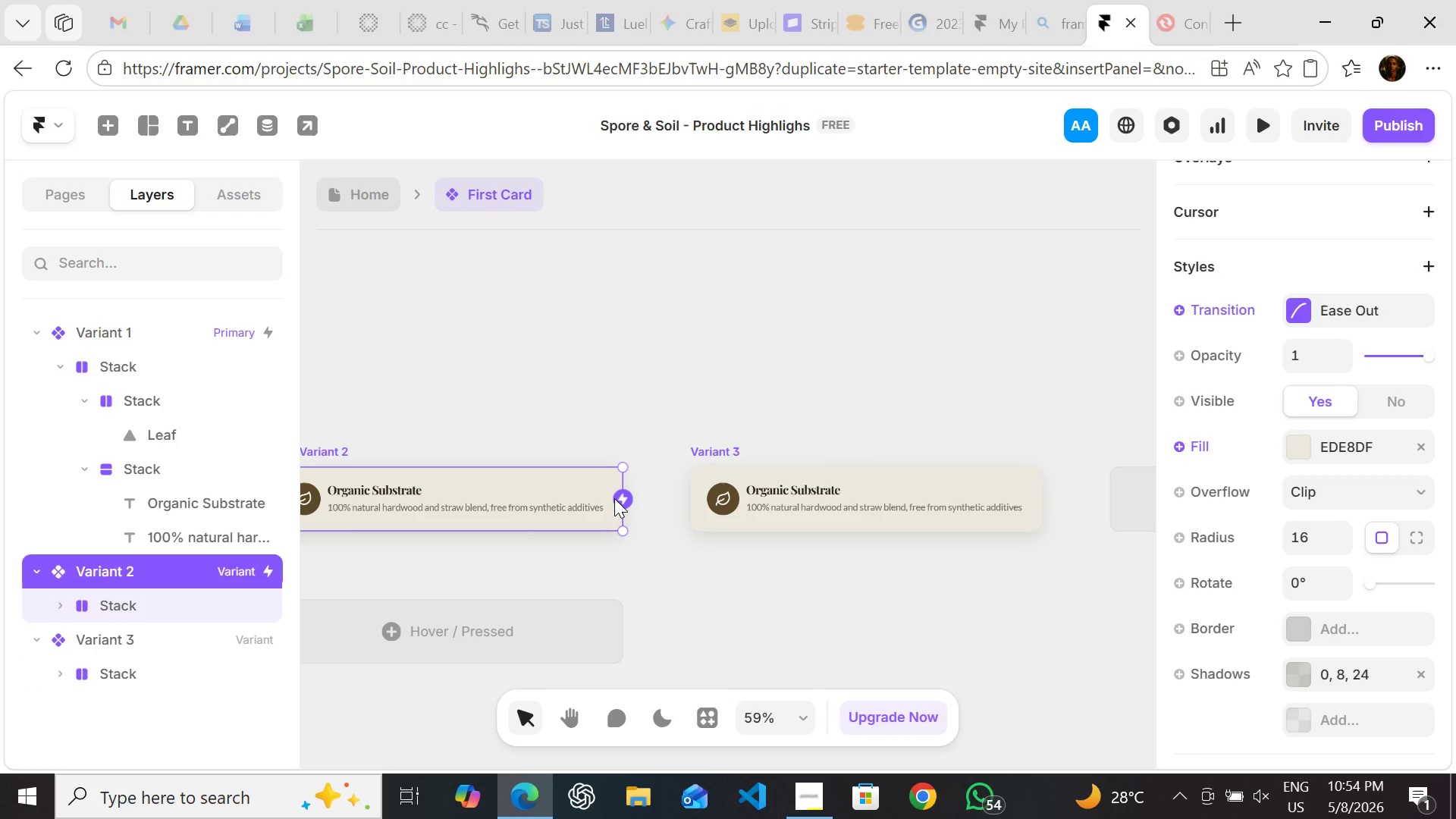 
left_click_drag(start_coordinate=[614, 498], to_coordinate=[694, 498])
 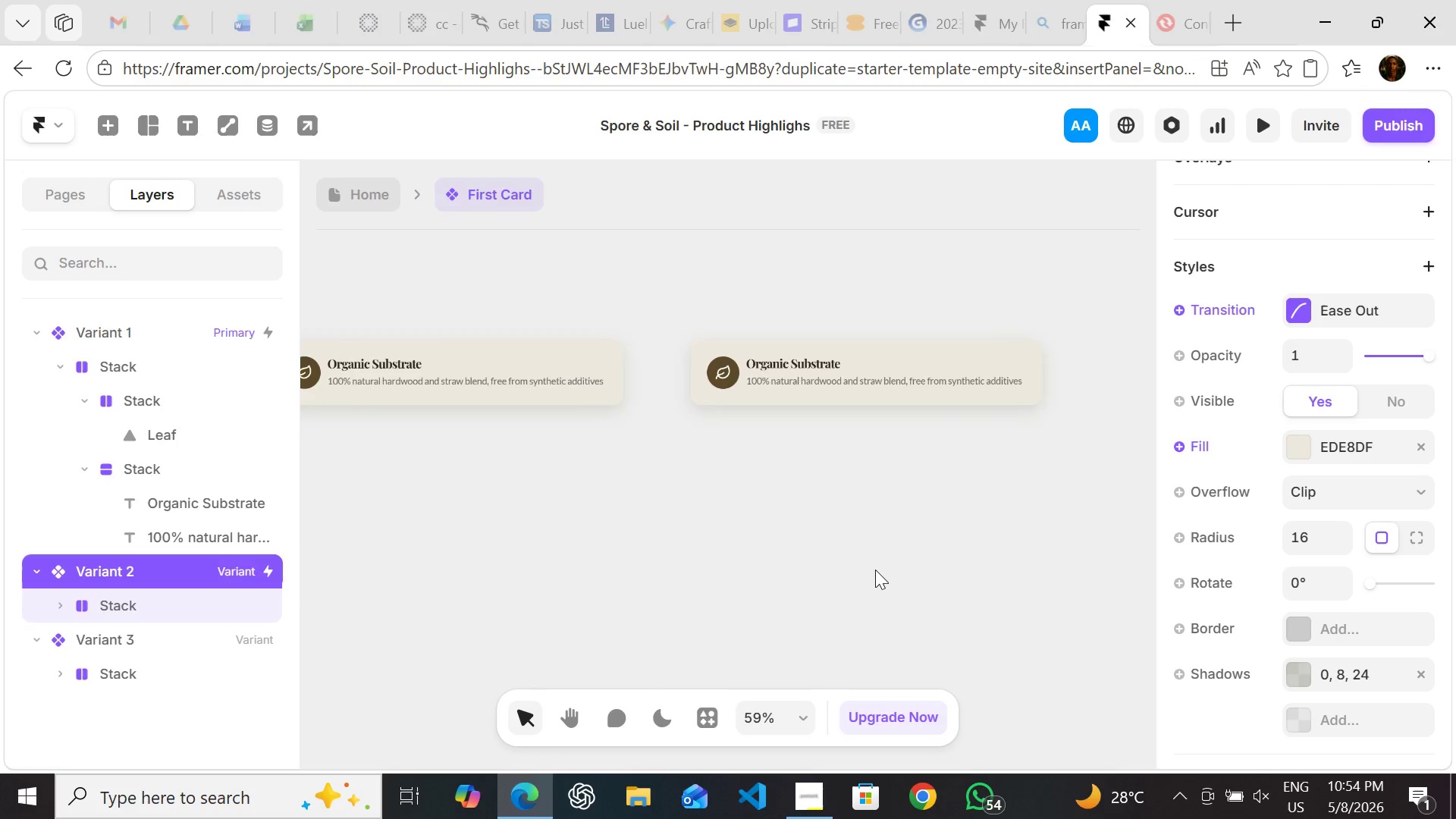 
wait(11.23)
 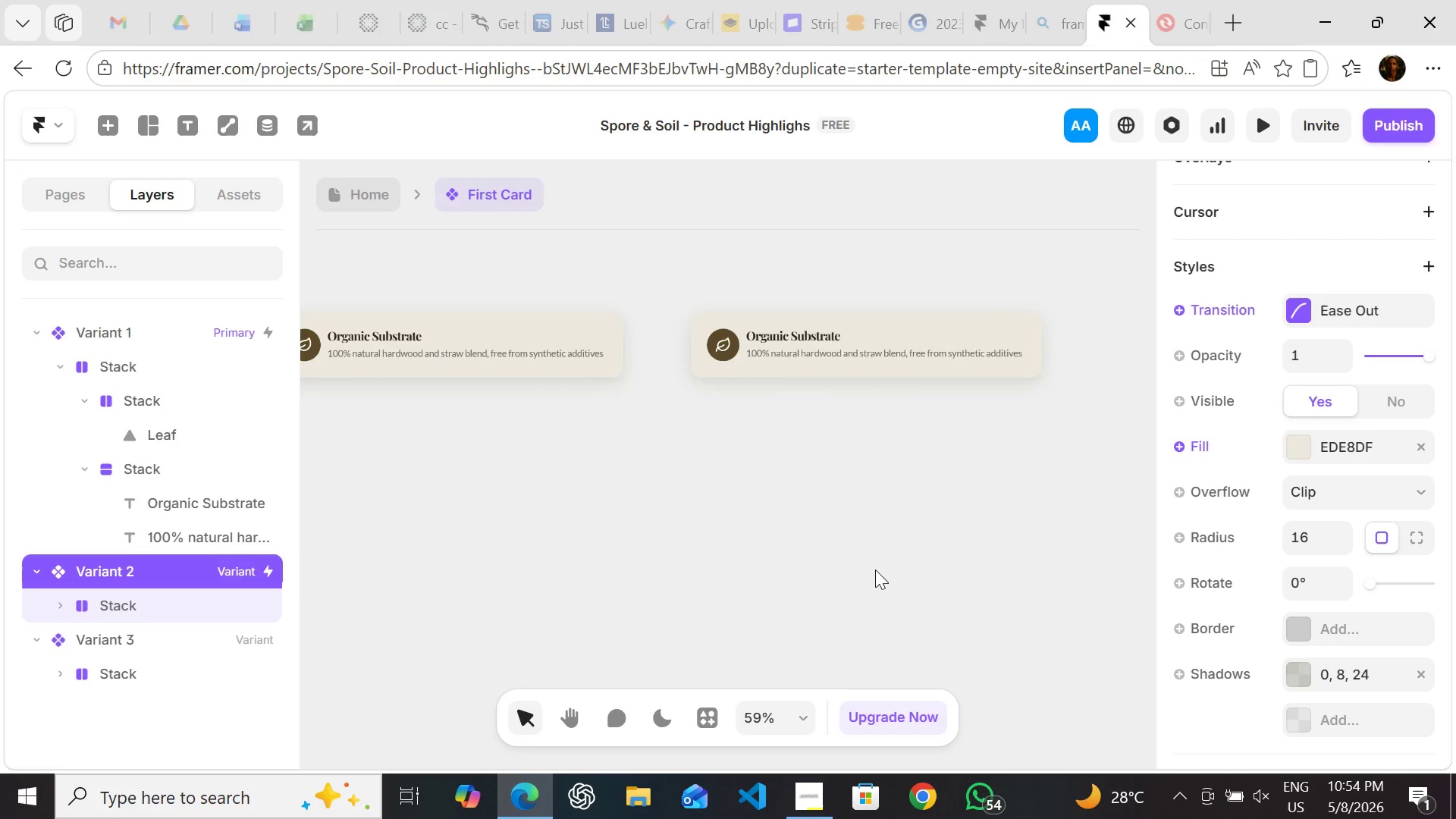 
key(Control+ContextMenu)
 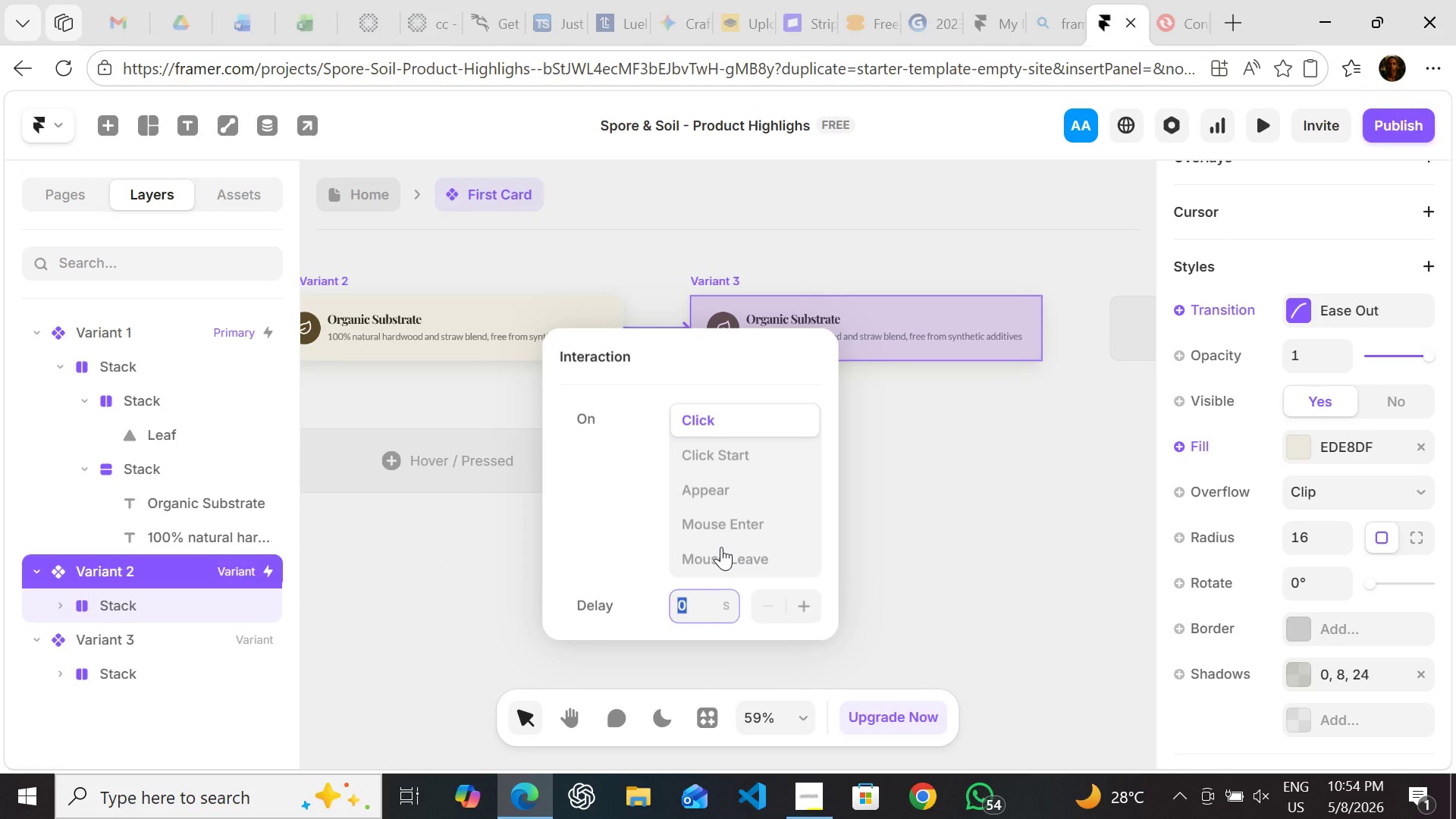 
key(Control+Z)
 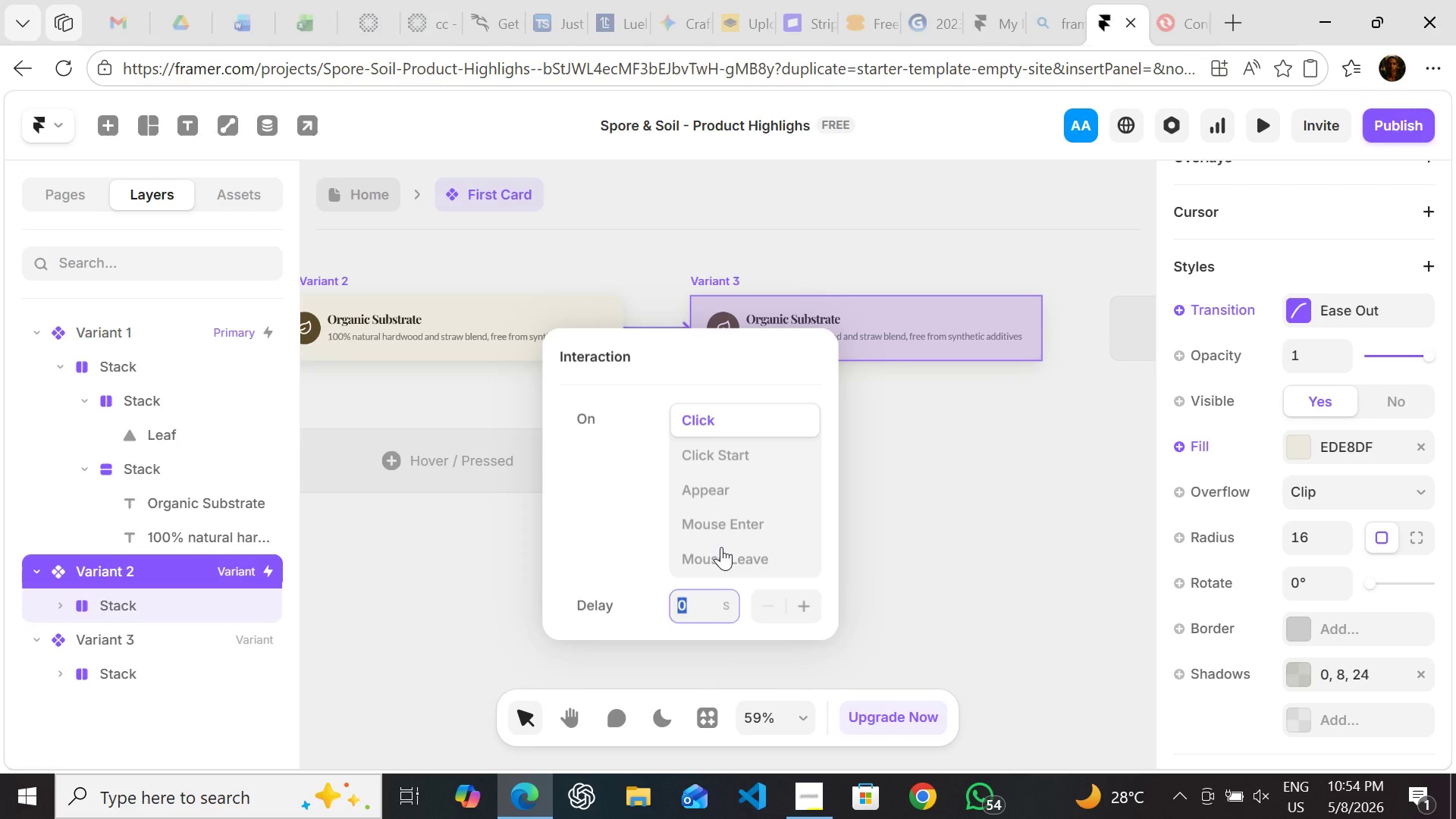 
key(Control+Z)
 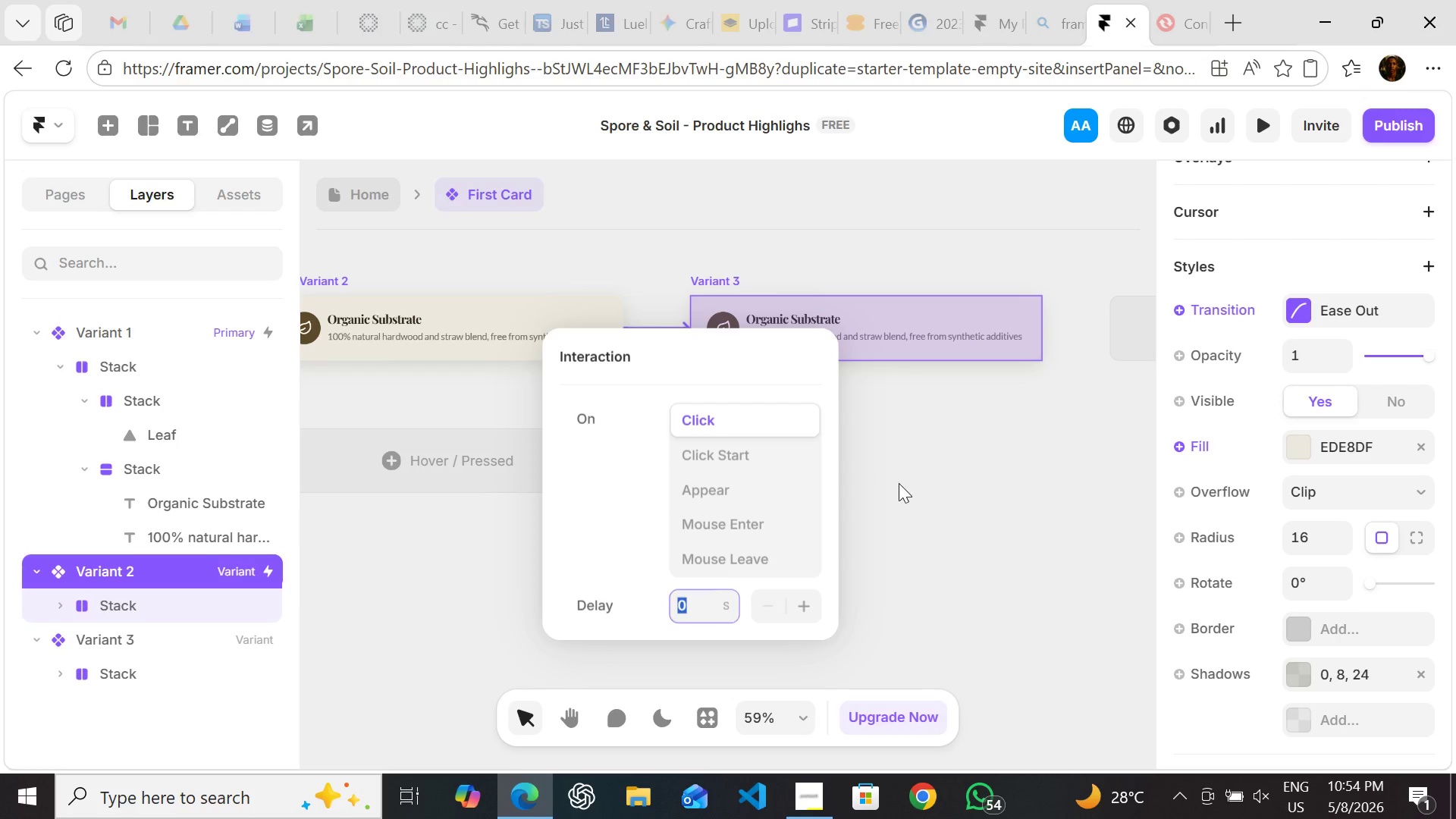 
left_click([899, 484])
 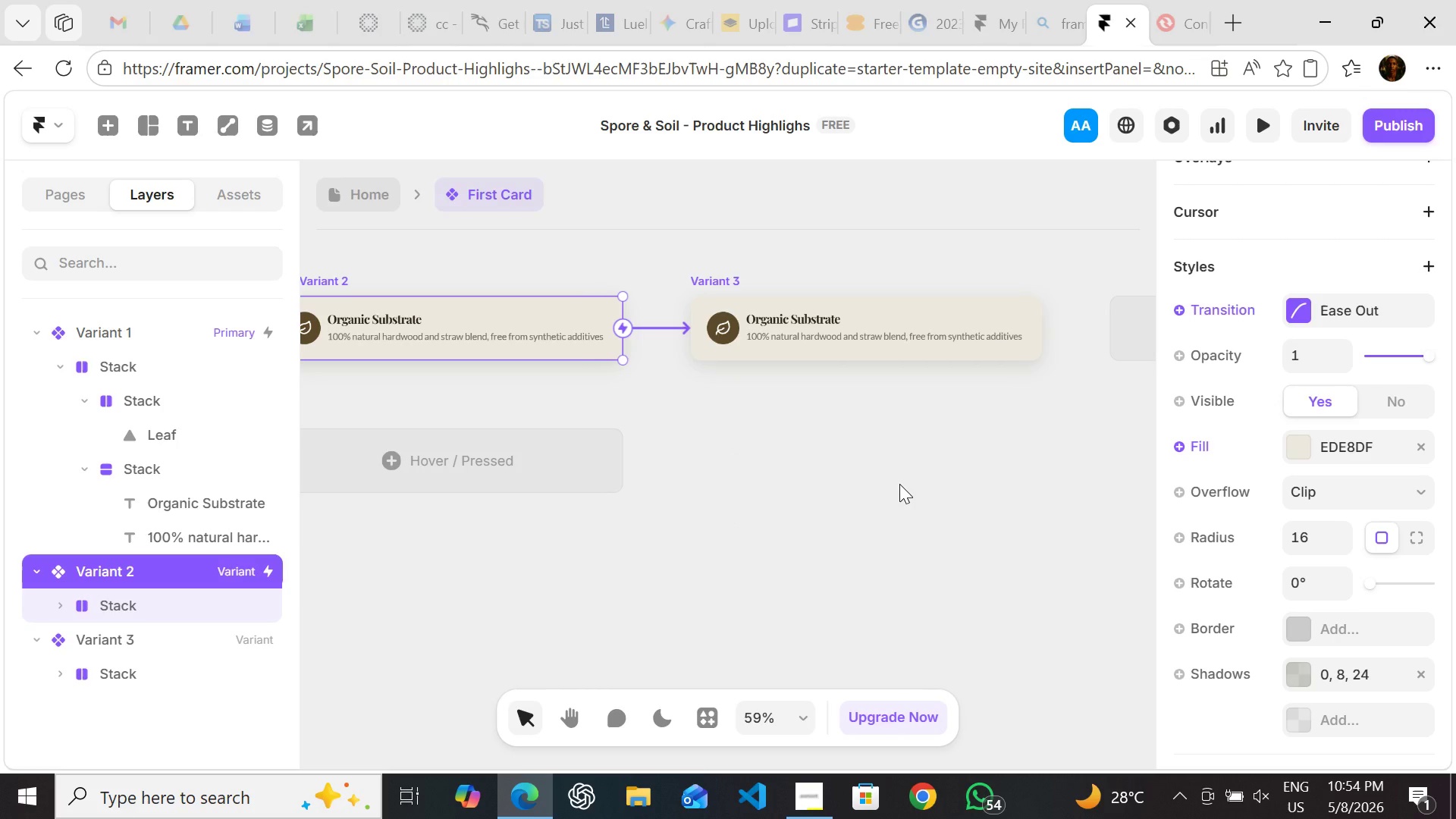 
key(Control+Z)
 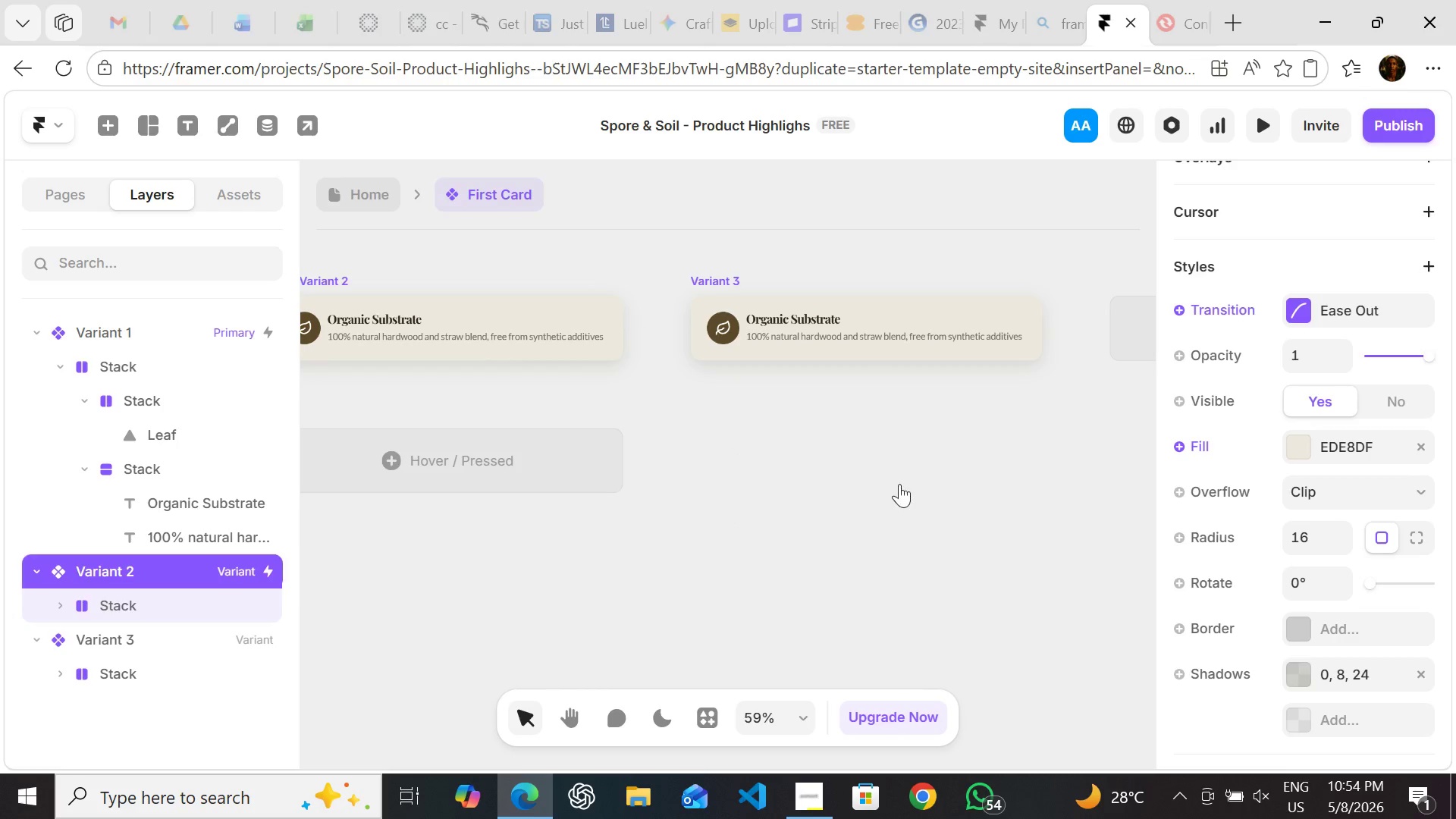 
key(Control+Z)
 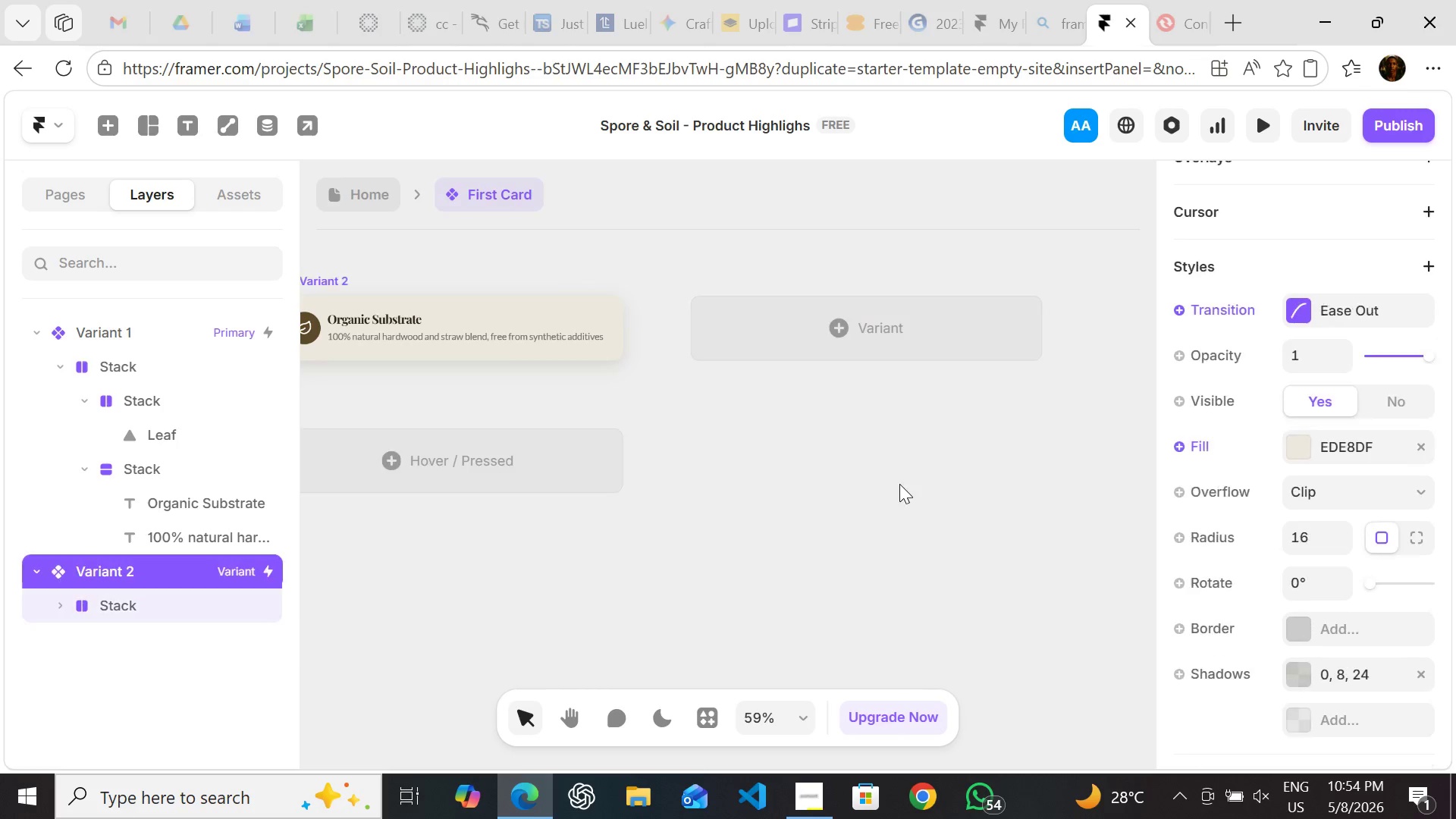 
key(Control+Z)
 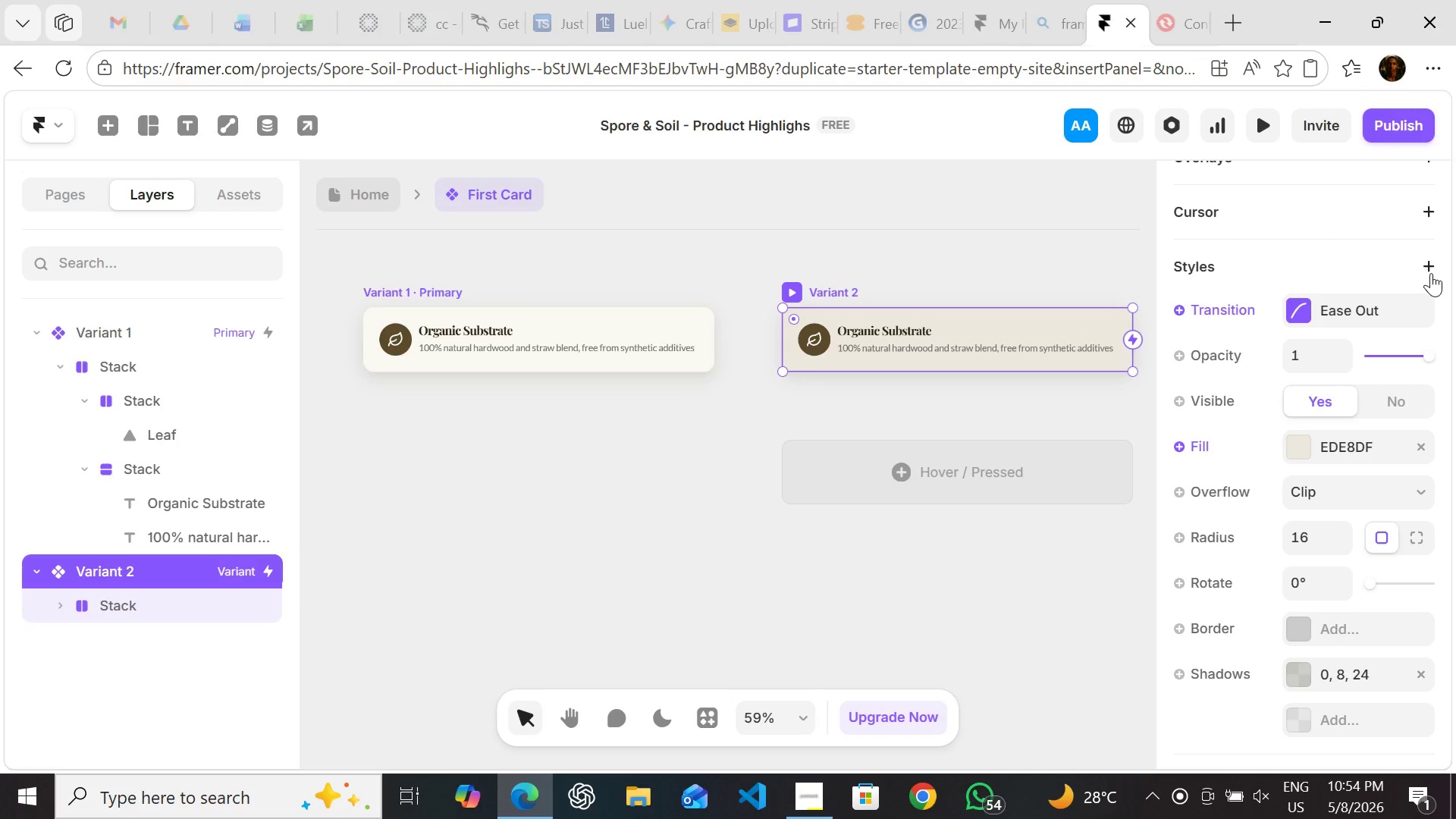 
wait(16.91)
 